 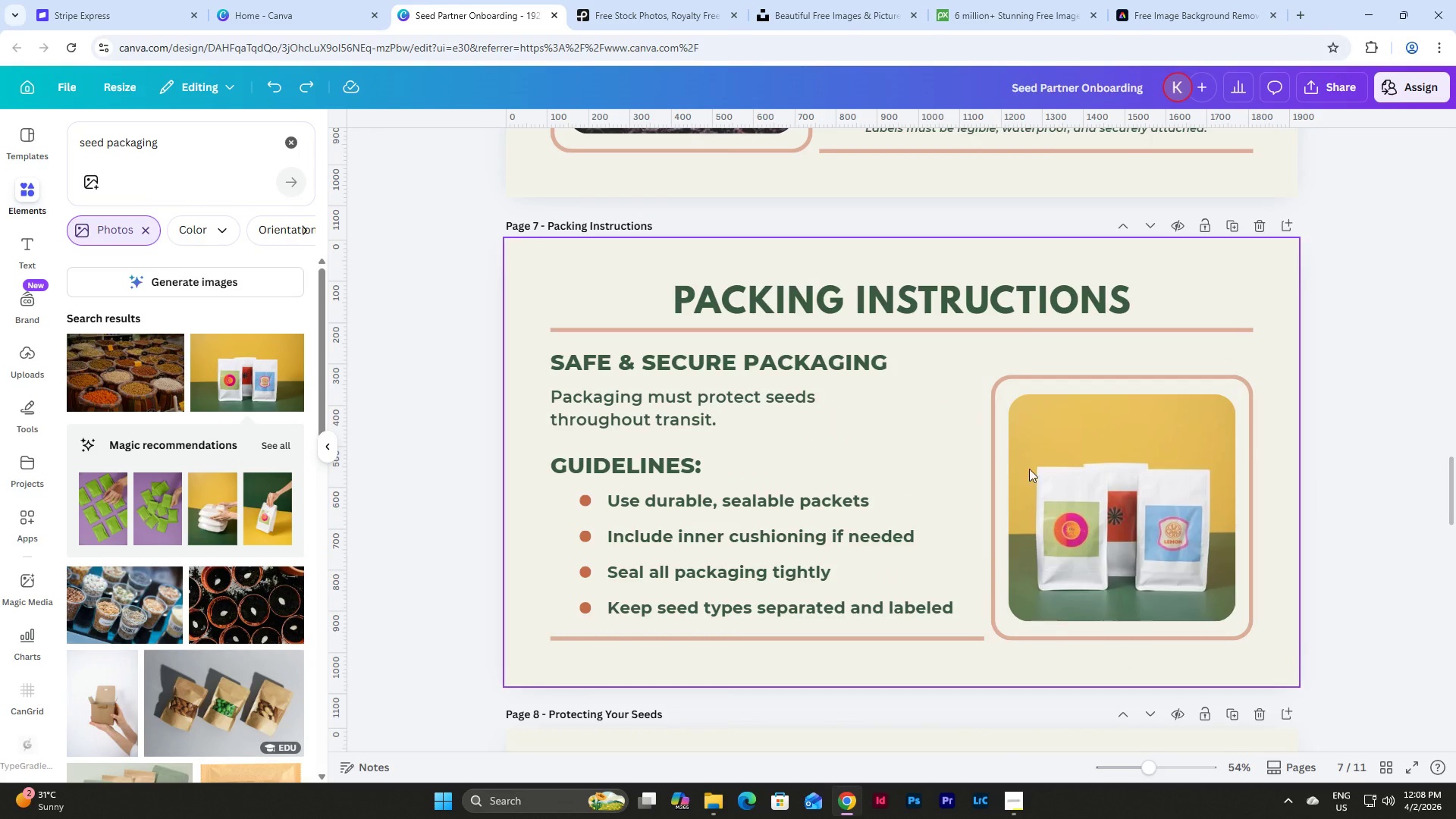 
left_click([1155, 489])
 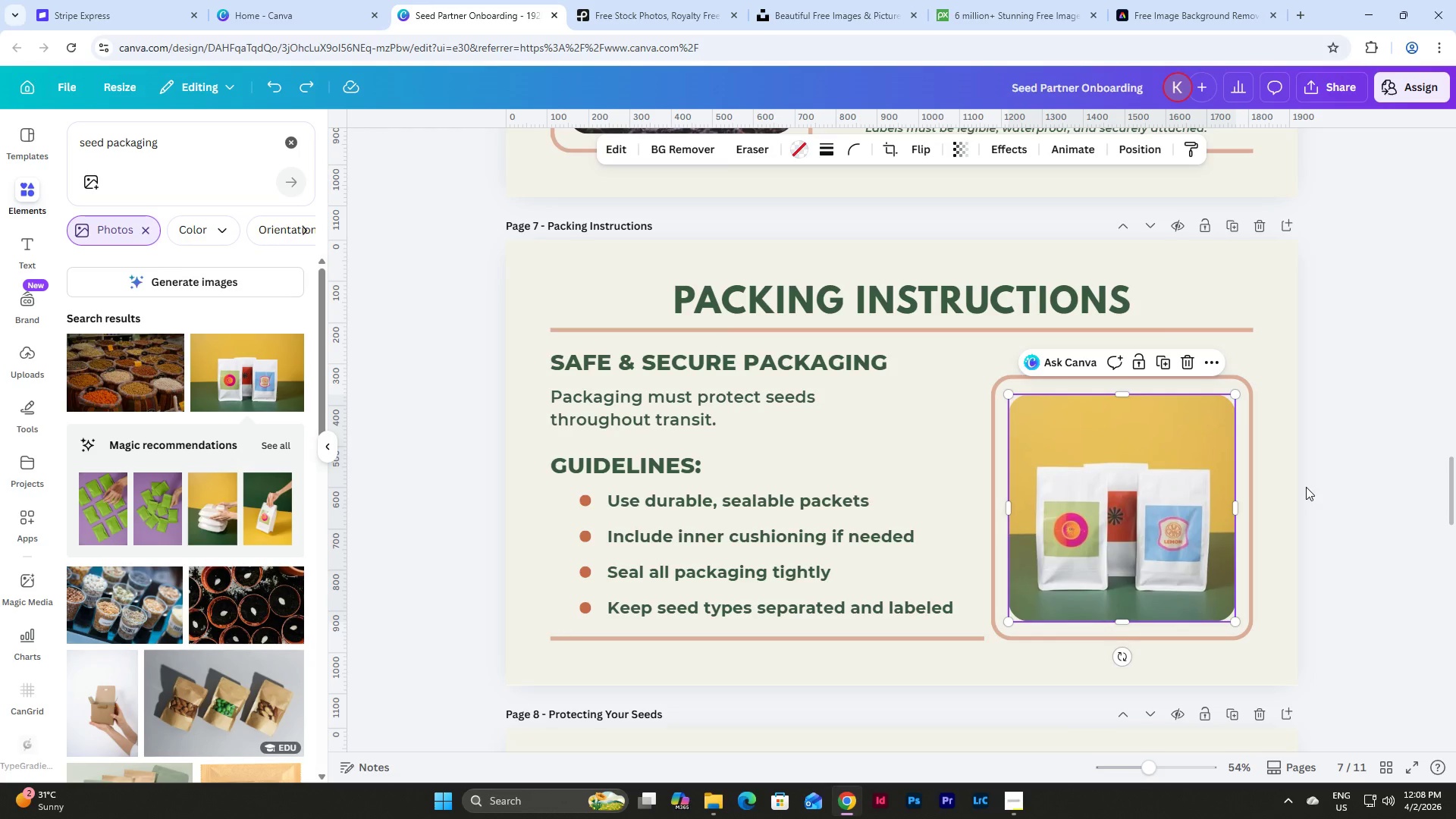 
scroll: coordinate [638, 284], scroll_direction: down, amount: 4.0
 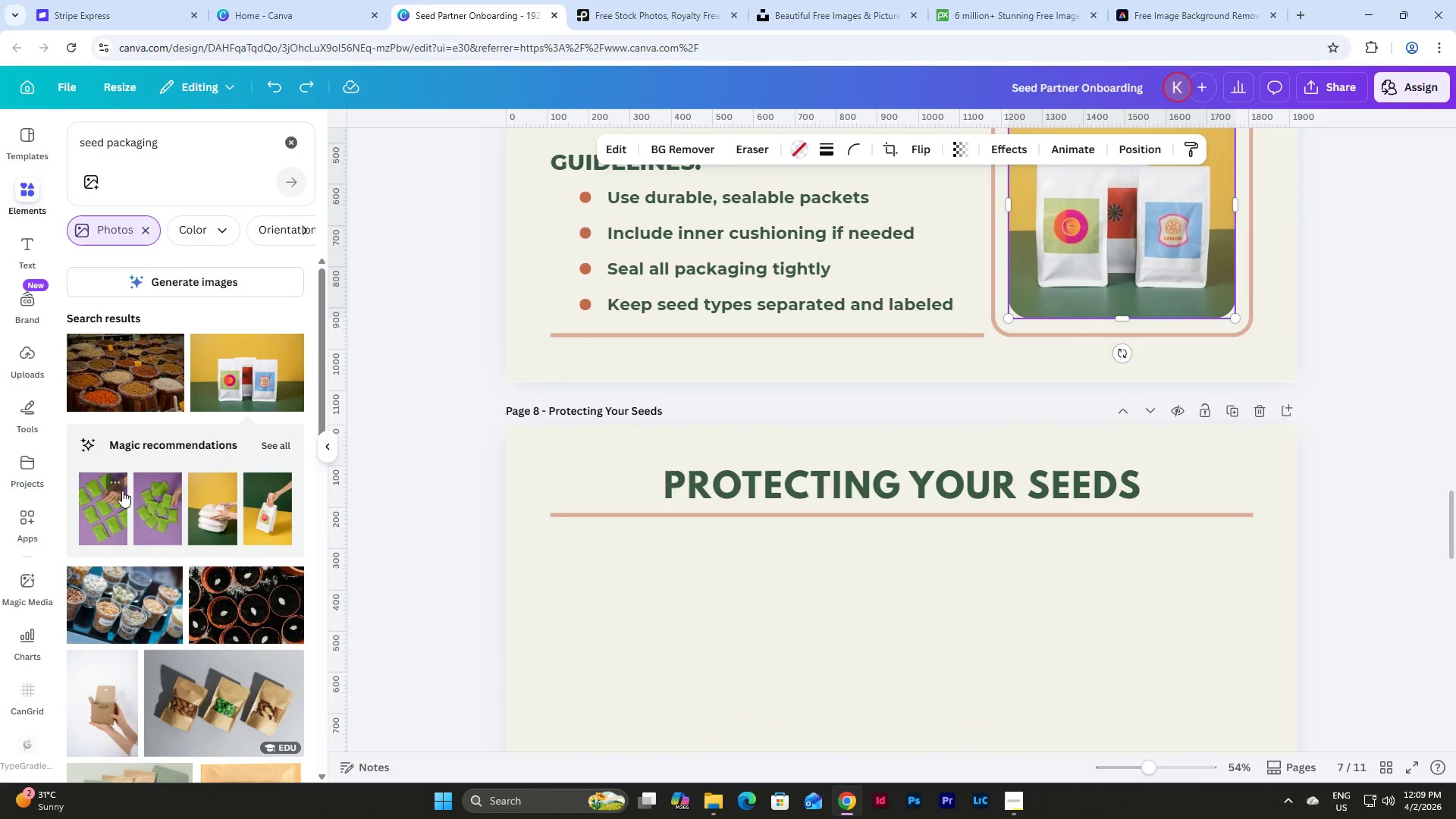 
left_click_drag(start_coordinate=[99, 499], to_coordinate=[736, 649])
 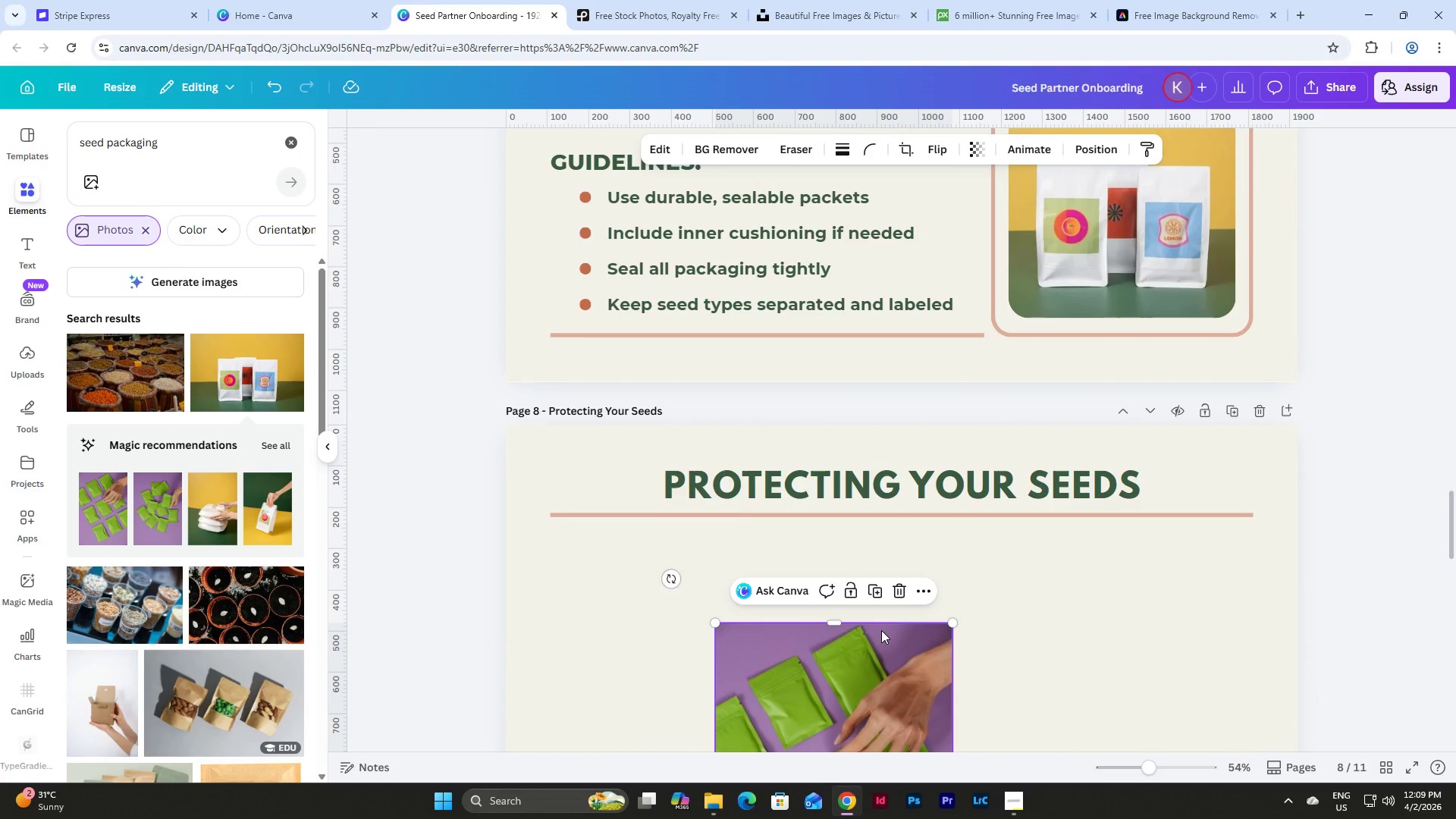 
scroll: coordinate [881, 630], scroll_direction: down, amount: 2.0
 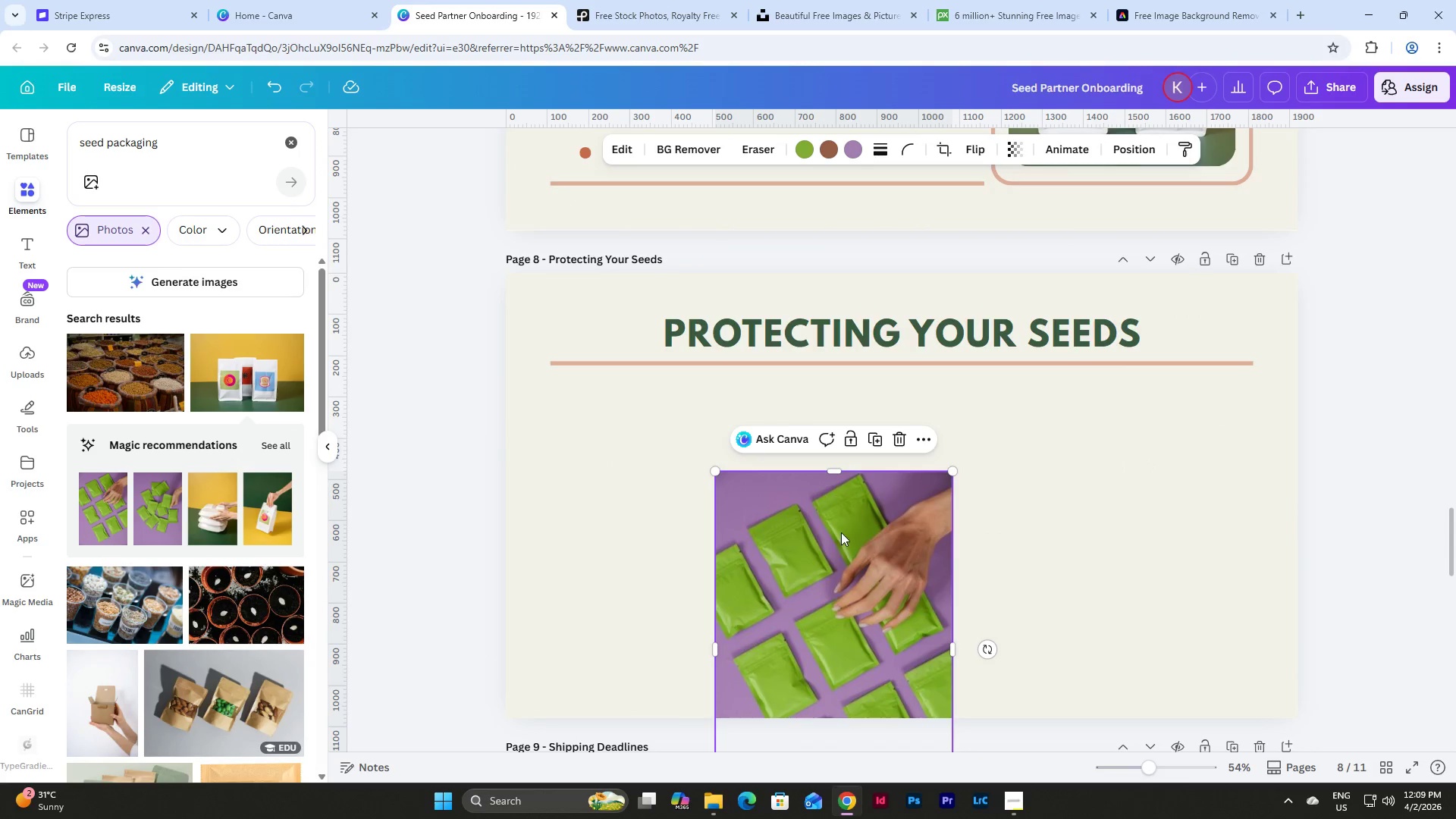 
left_click_drag(start_coordinate=[821, 510], to_coordinate=[748, 403])
 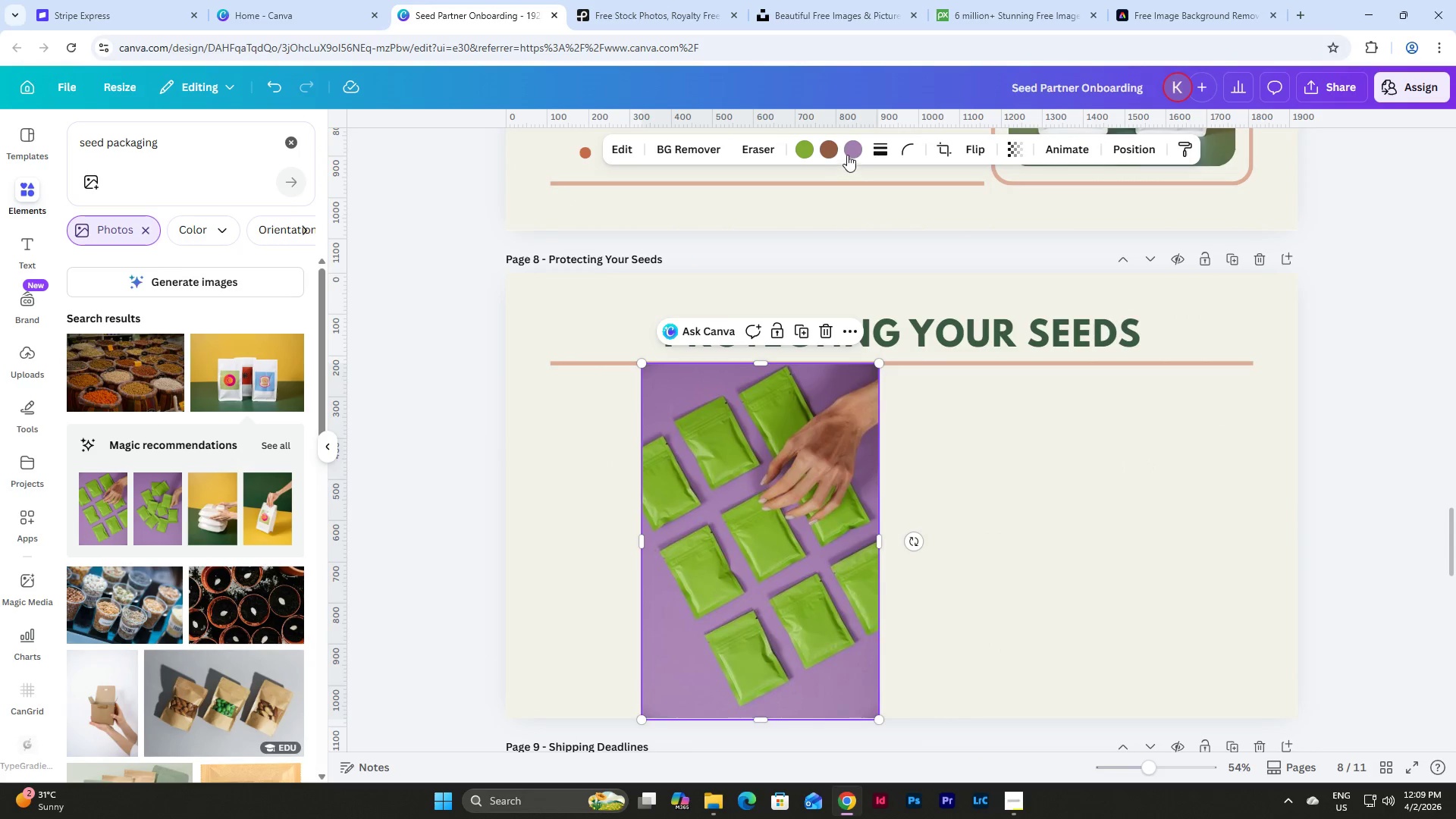 
left_click([859, 152])
 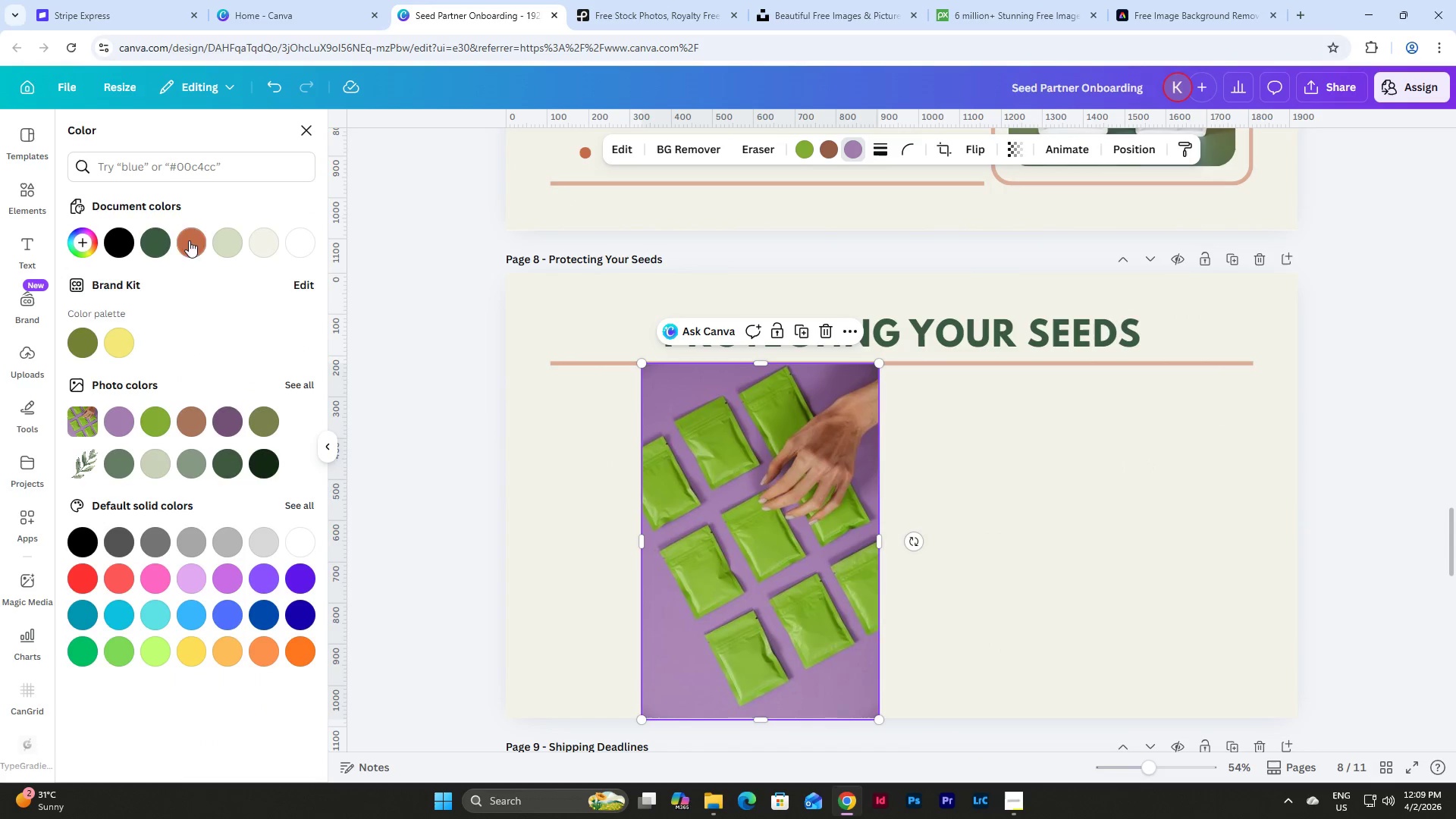 
left_click([158, 240])
 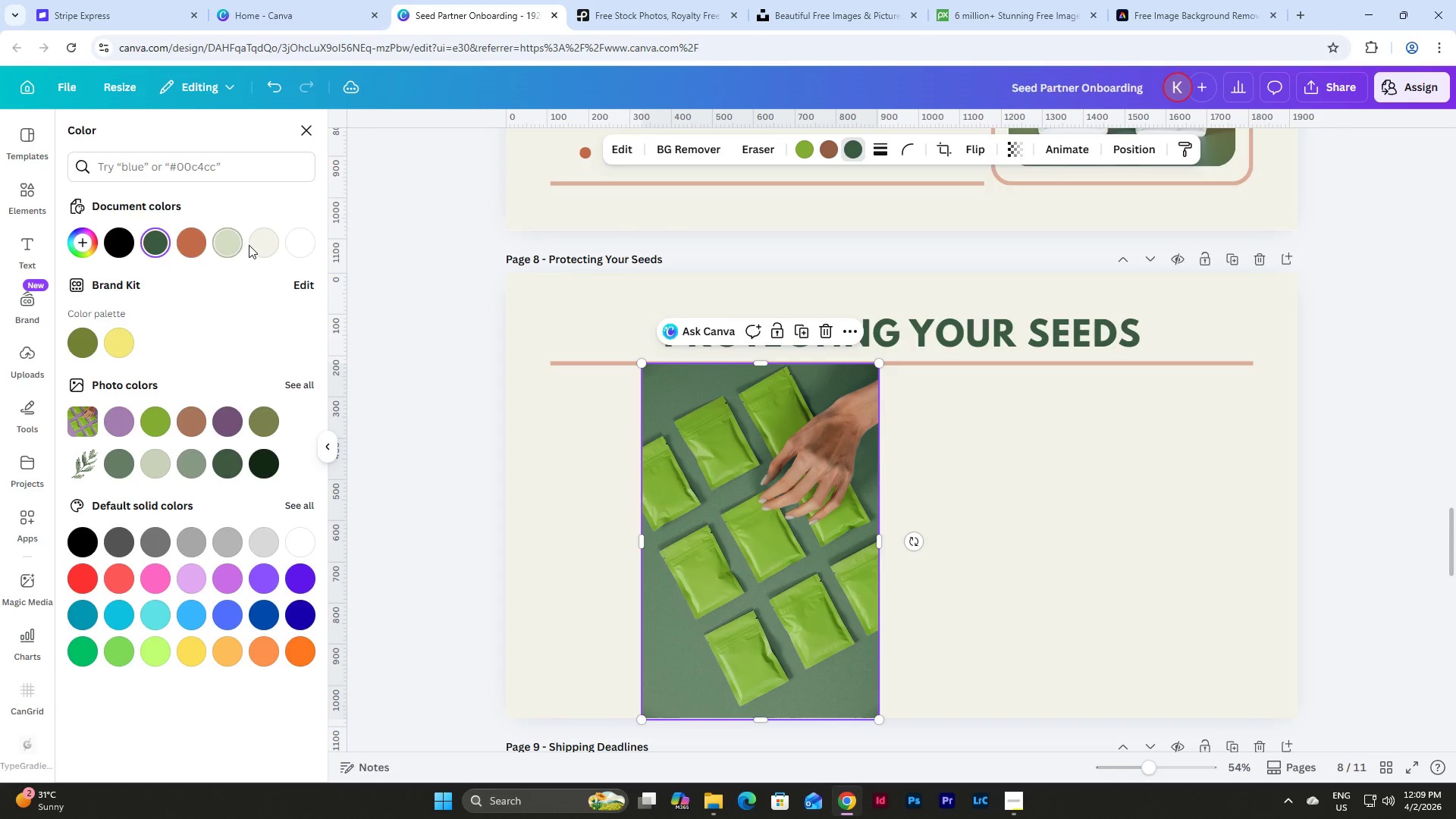 
left_click([234, 237])
 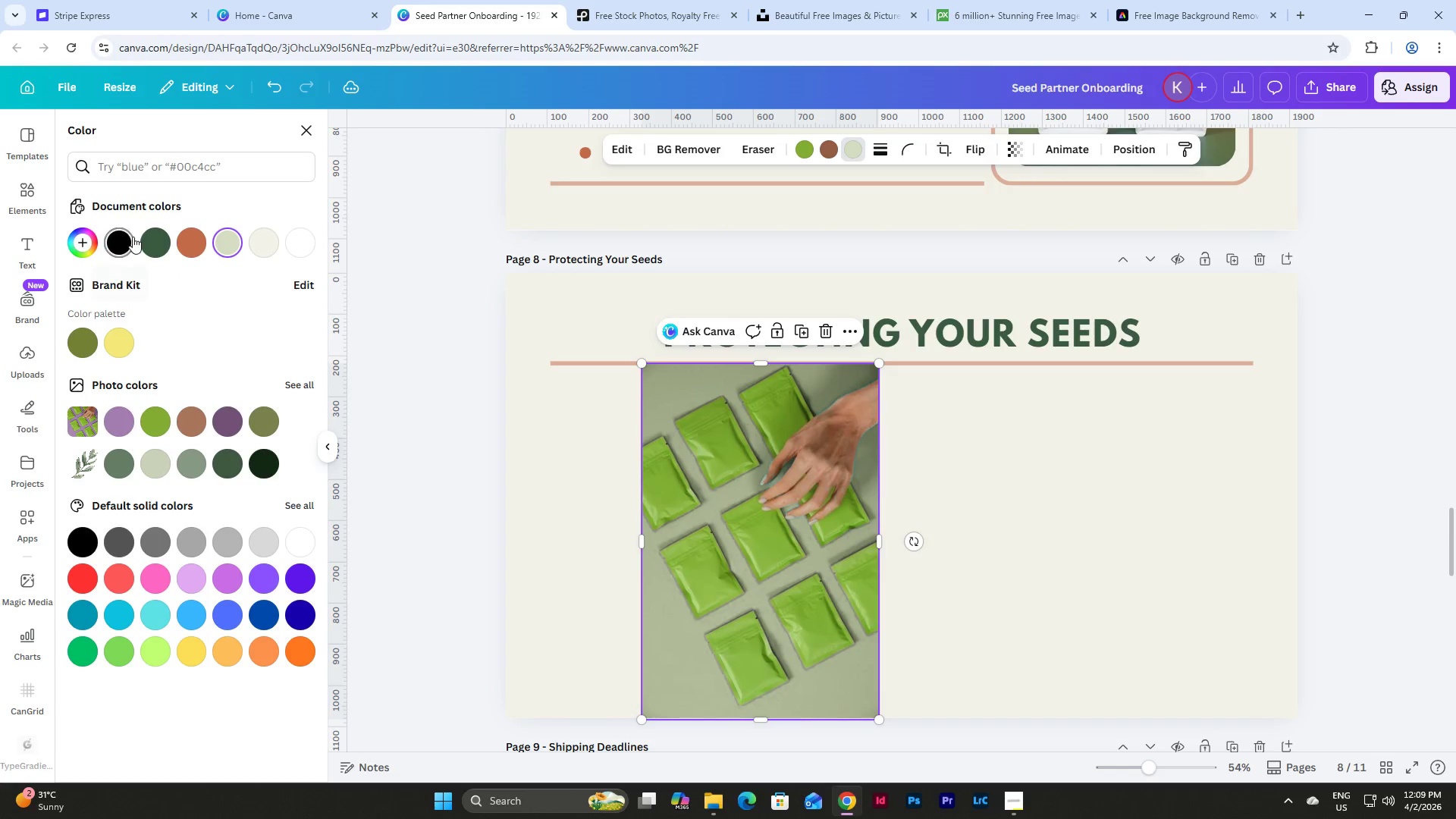 
left_click([151, 246])
 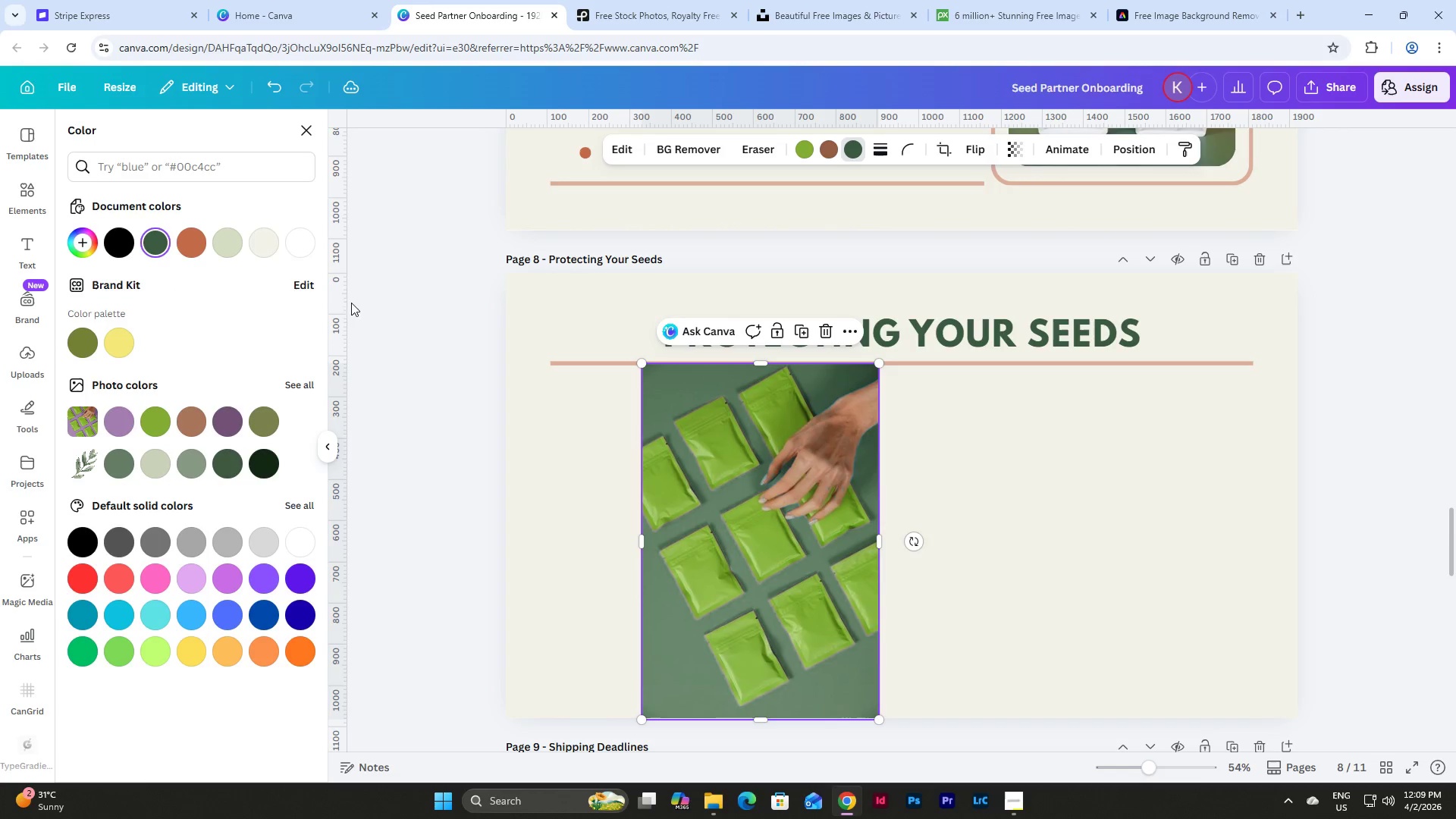 
left_click([184, 242])
 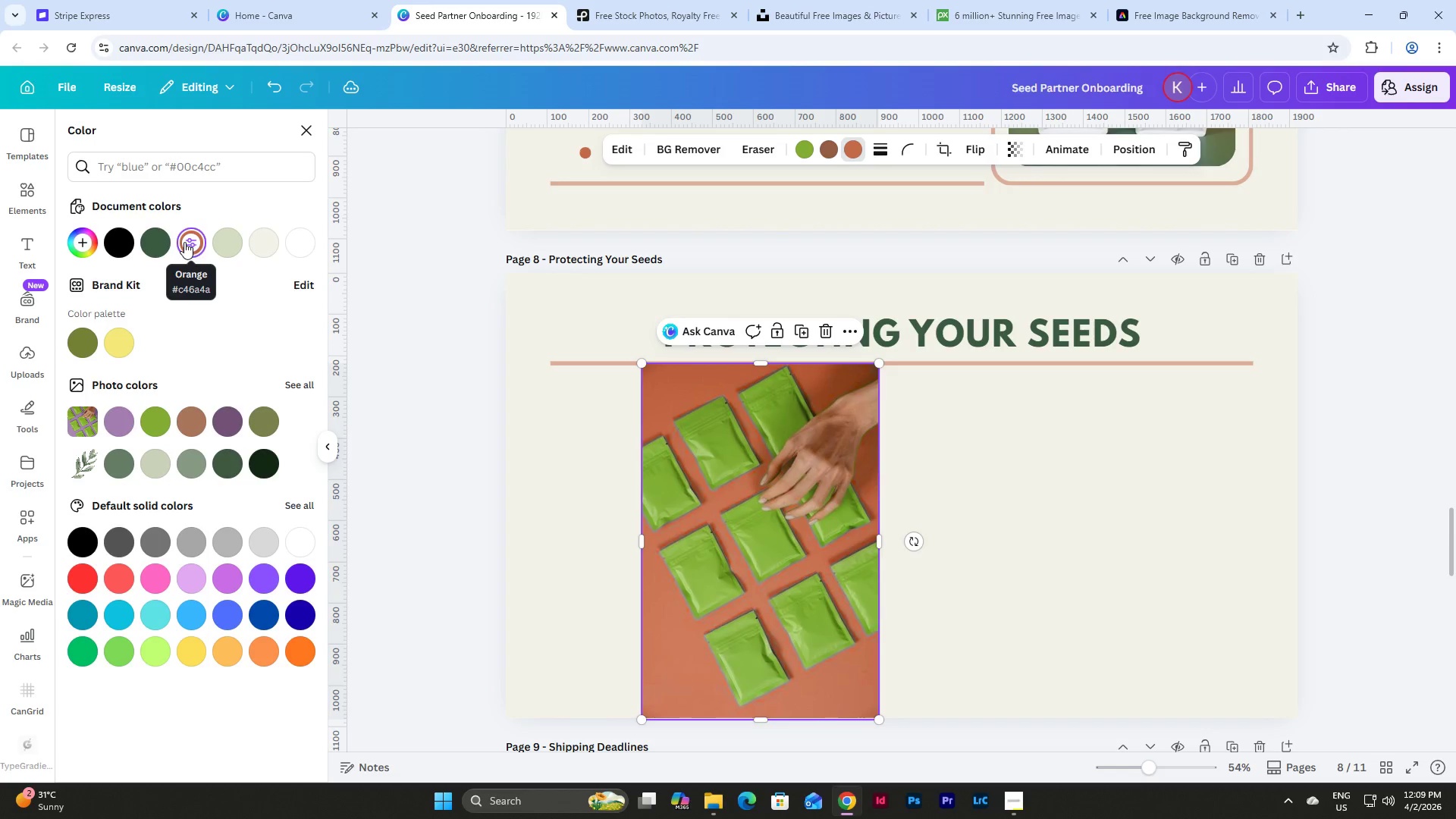 
left_click([157, 238])
 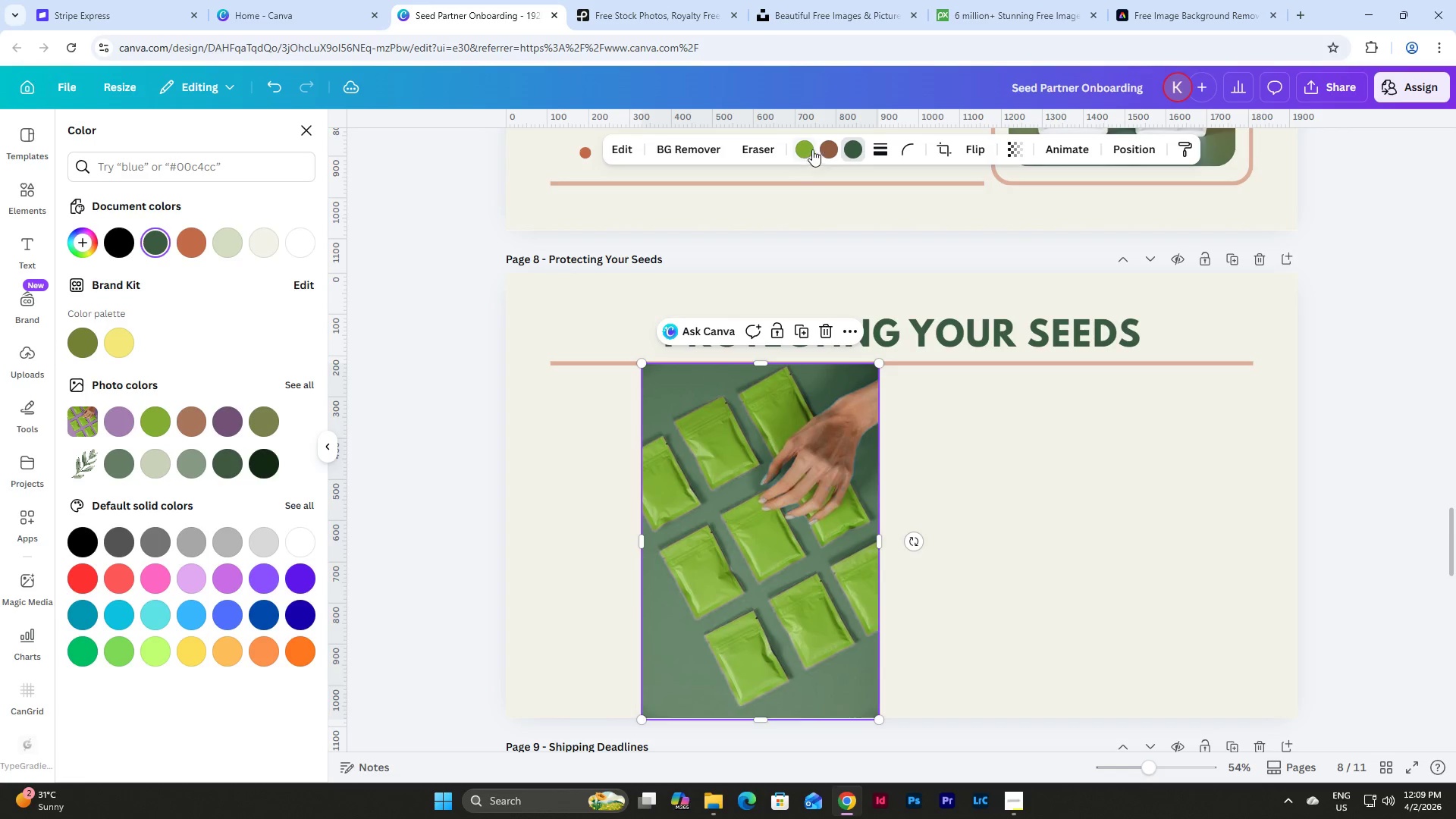 
left_click([821, 149])
 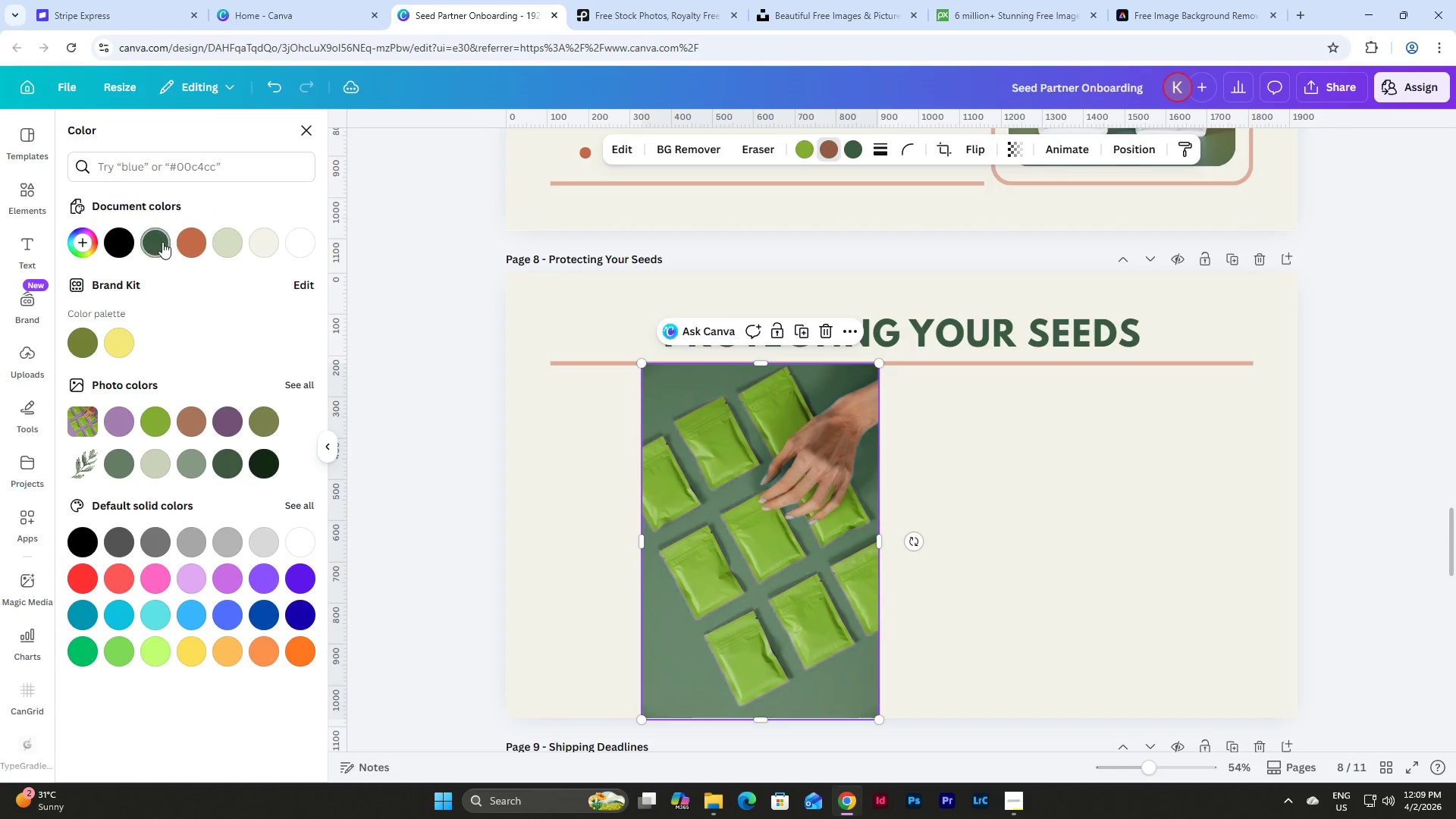 
left_click([196, 243])
 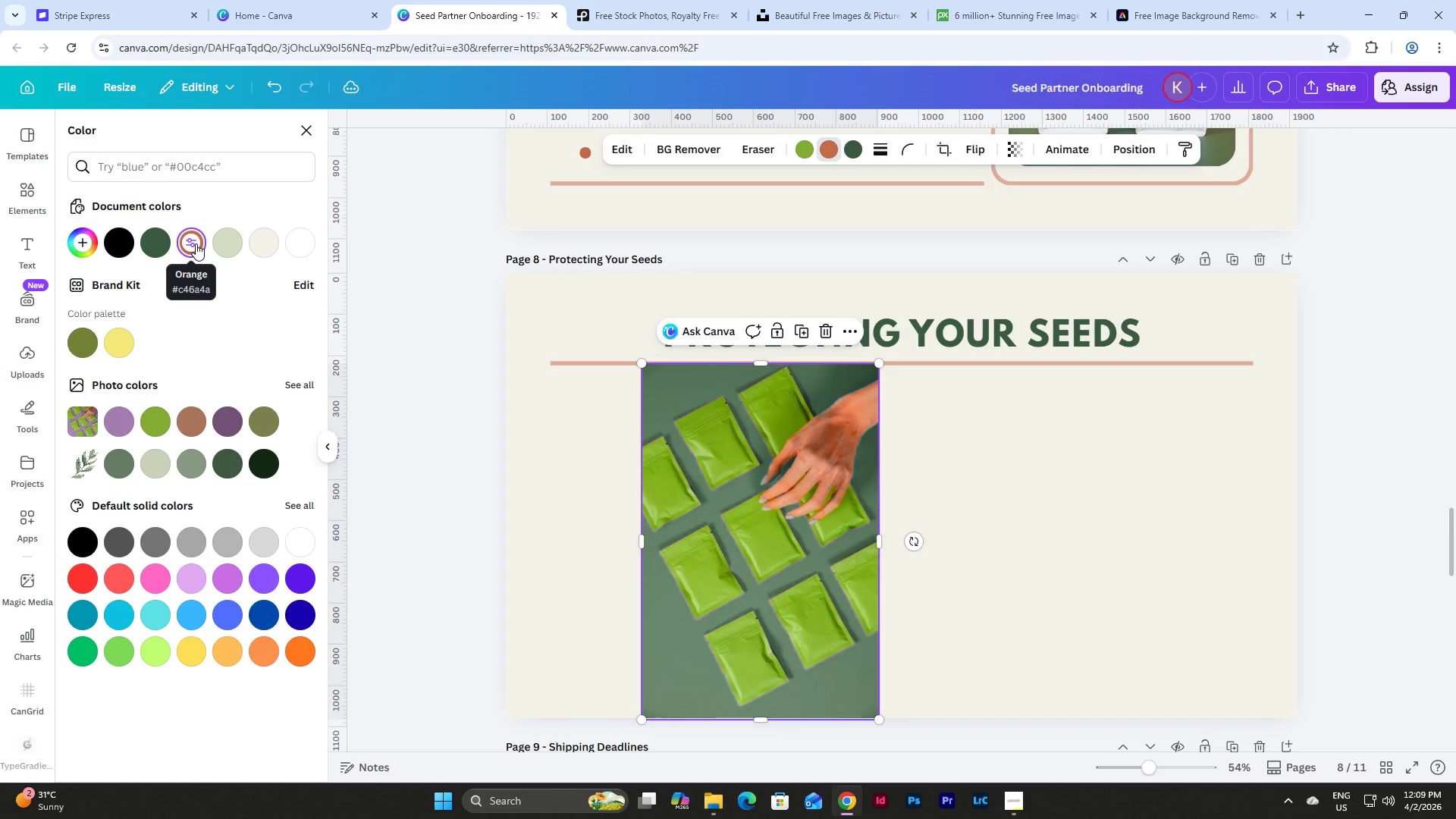 
left_click([196, 243])
 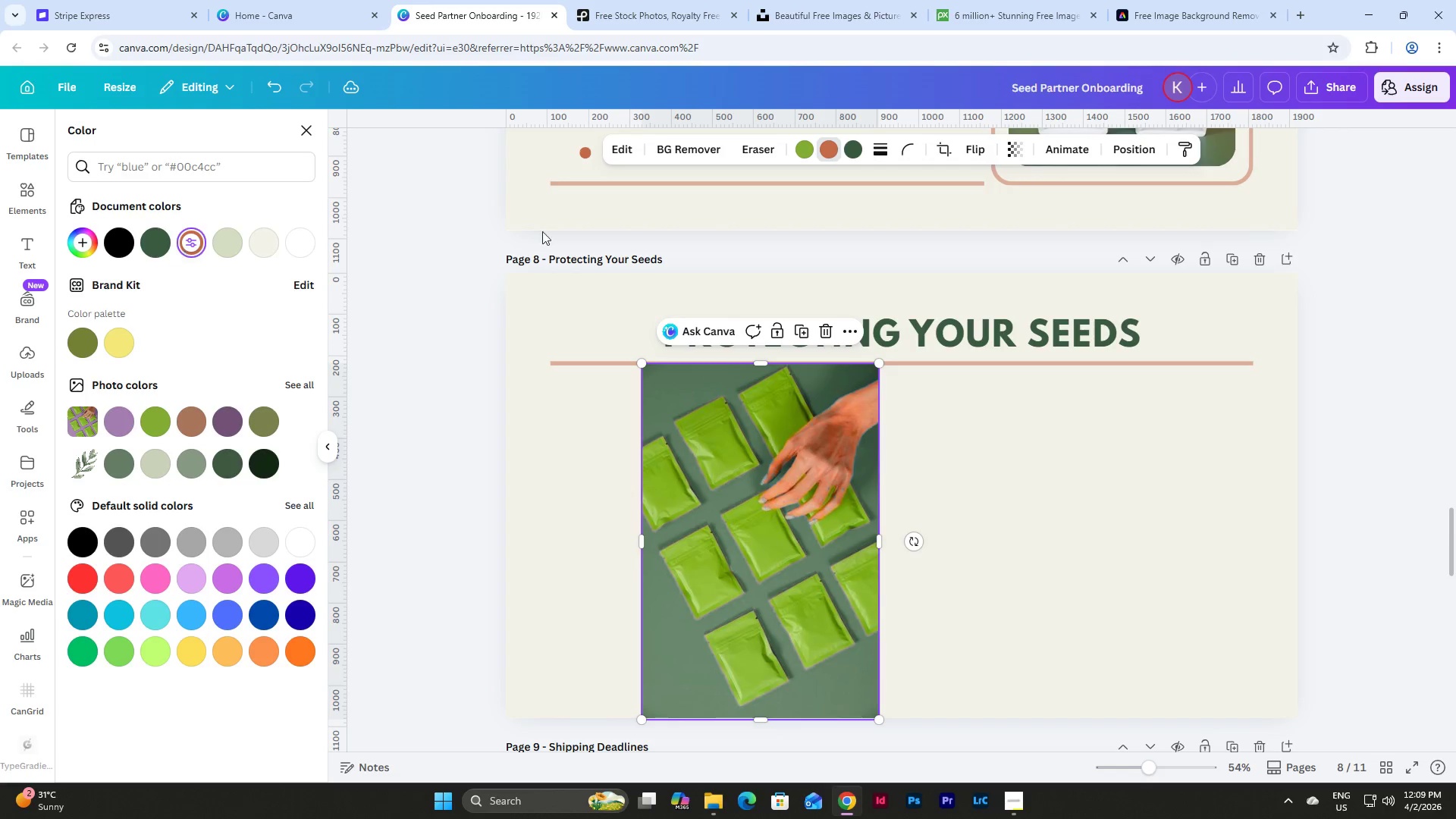 
key(Control+Z)
 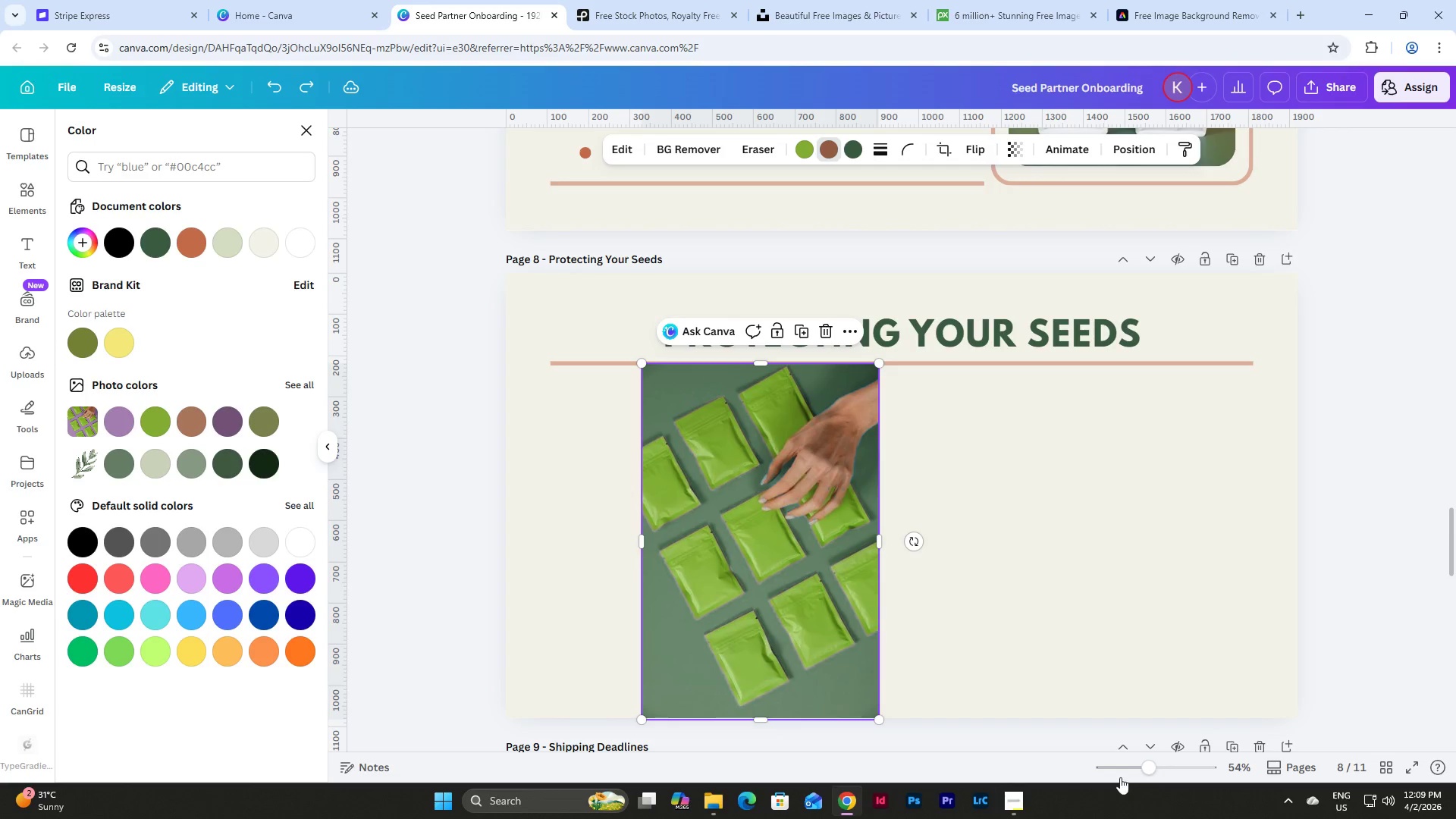 
left_click_drag(start_coordinate=[1144, 768], to_coordinate=[1143, 756])
 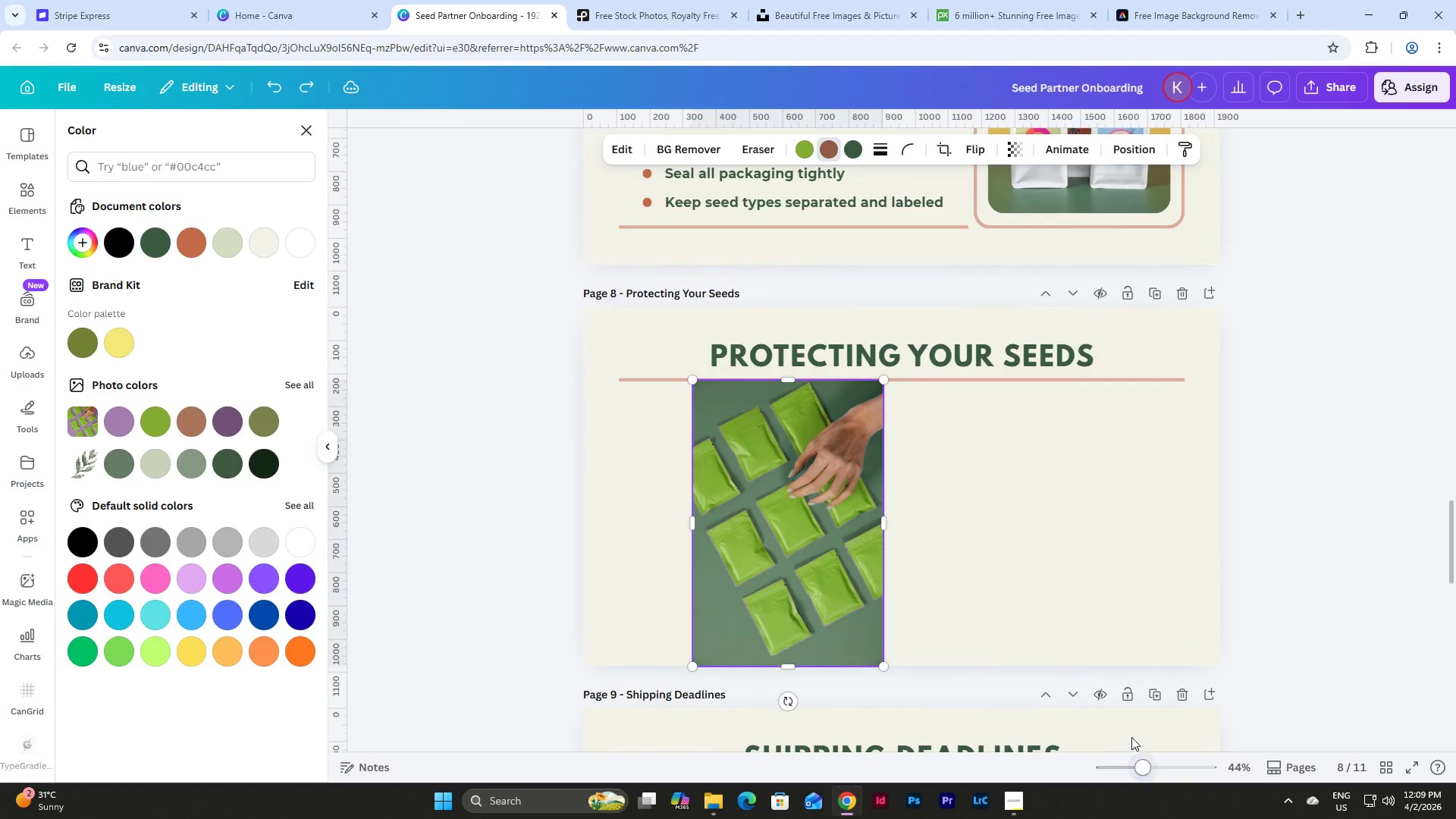 
key(Control+Z)
 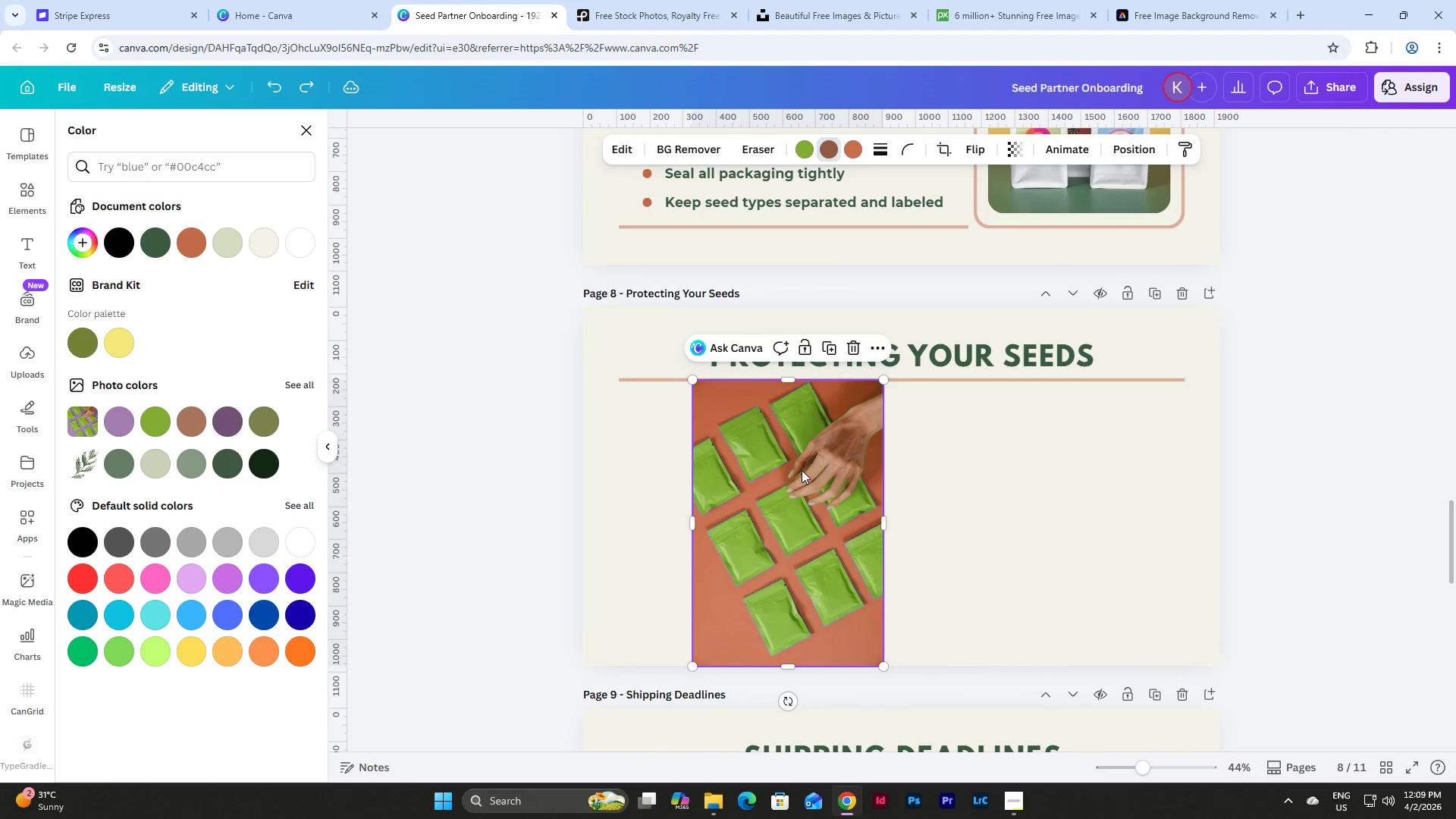 
key(Control+Z)
 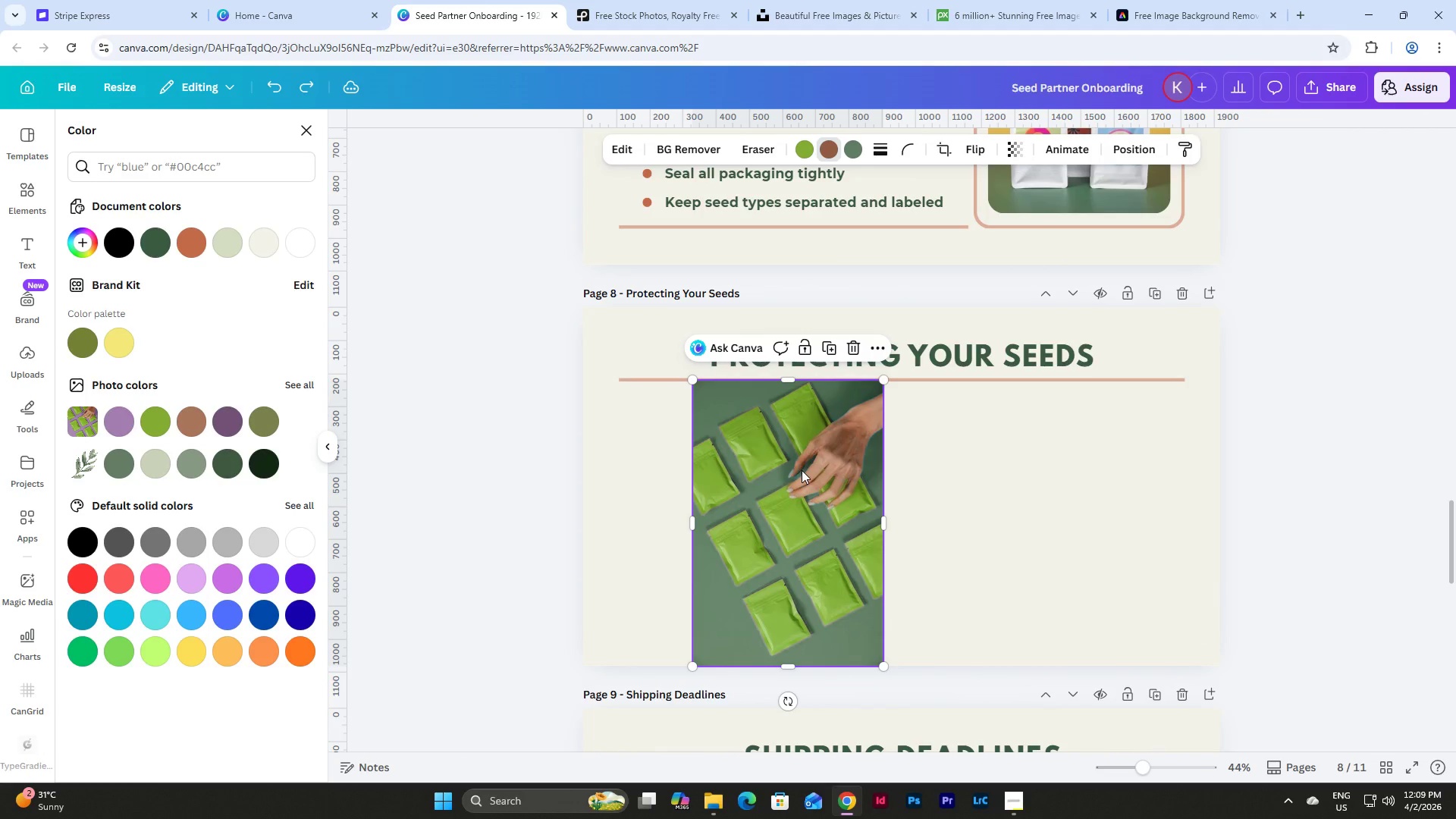 
key(Control+Z)
 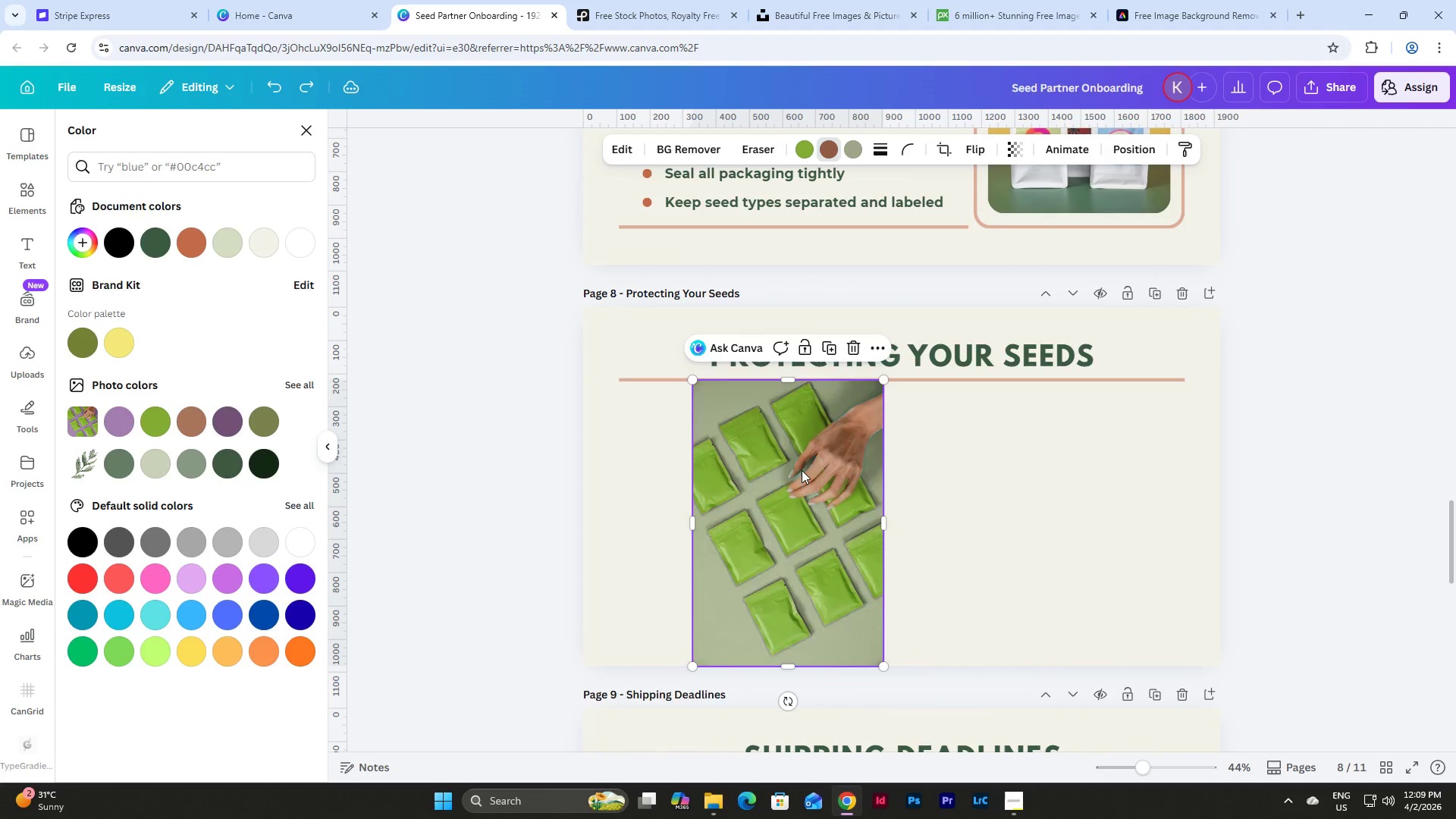 
key(Control+Z)
 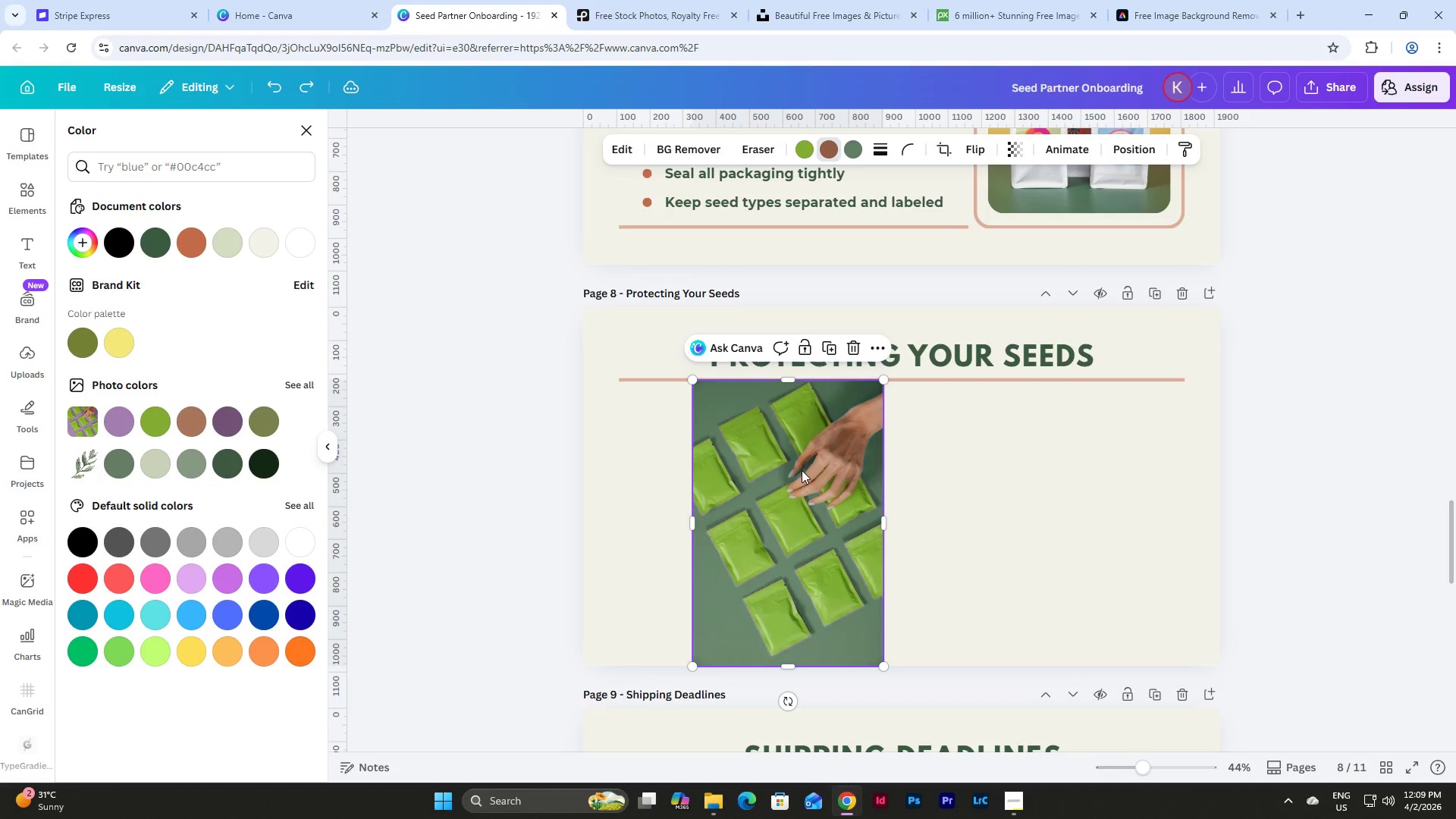 
key(Control+Z)
 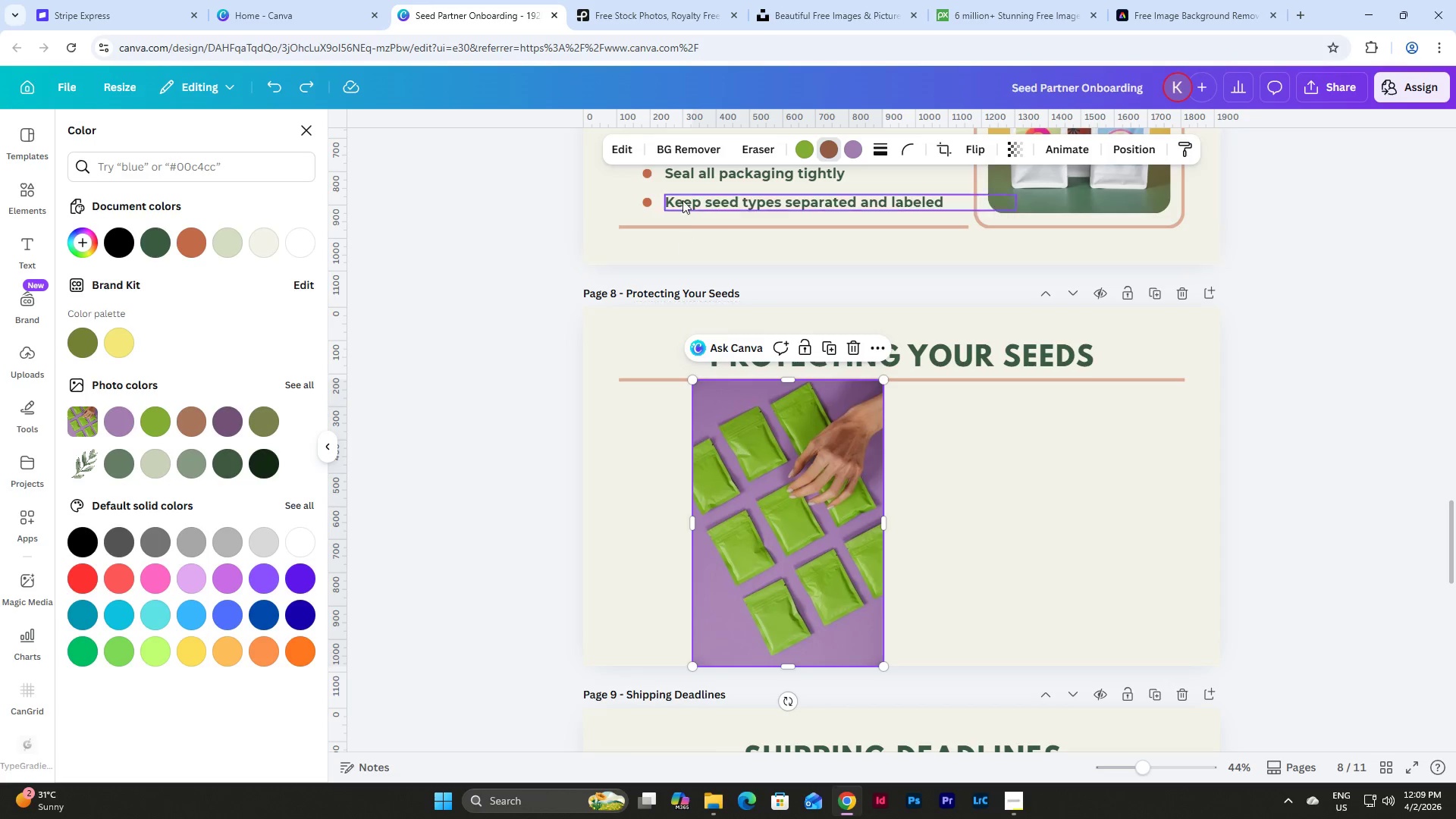 
left_click([679, 149])
 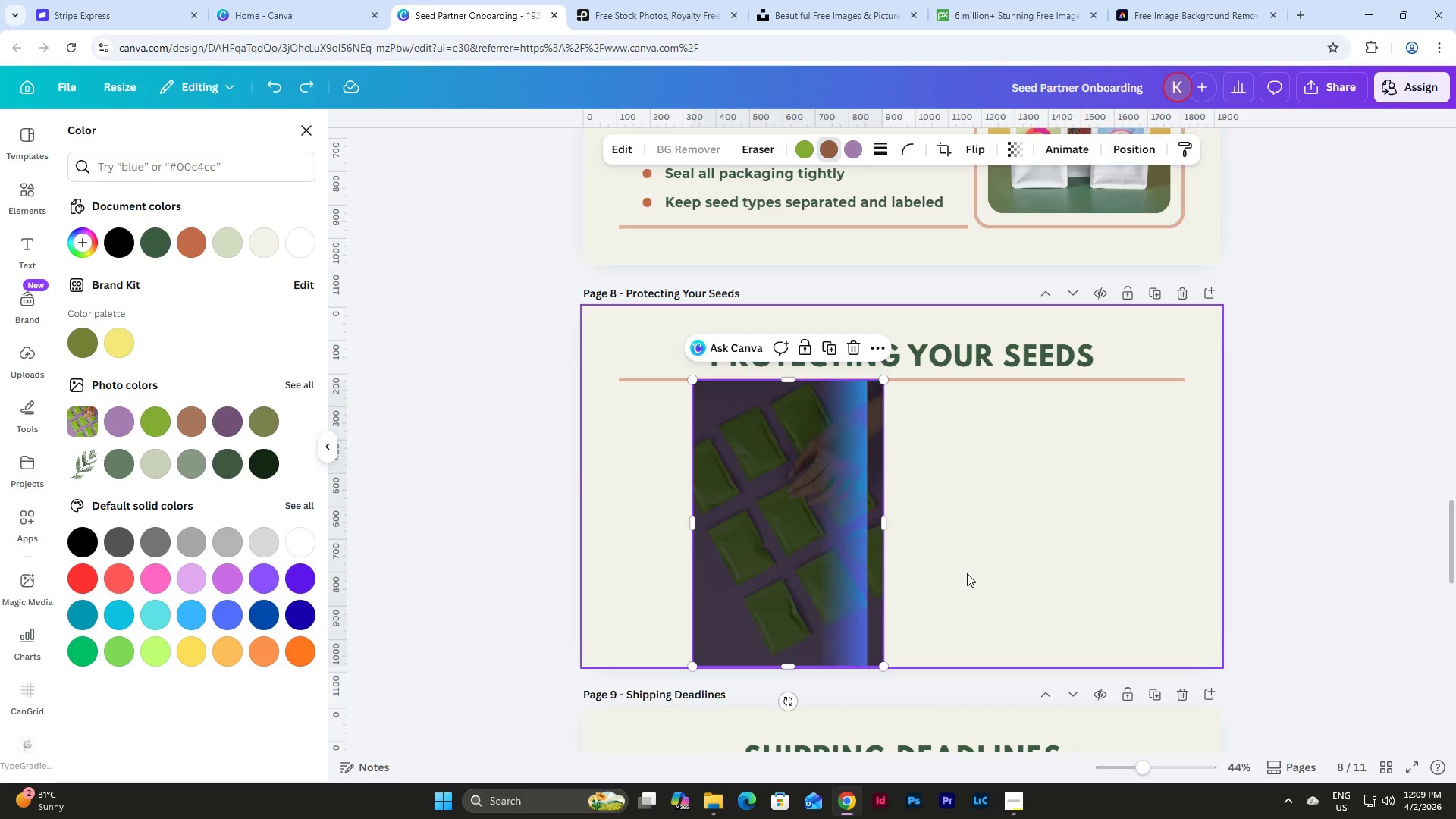 
wait(9.36)
 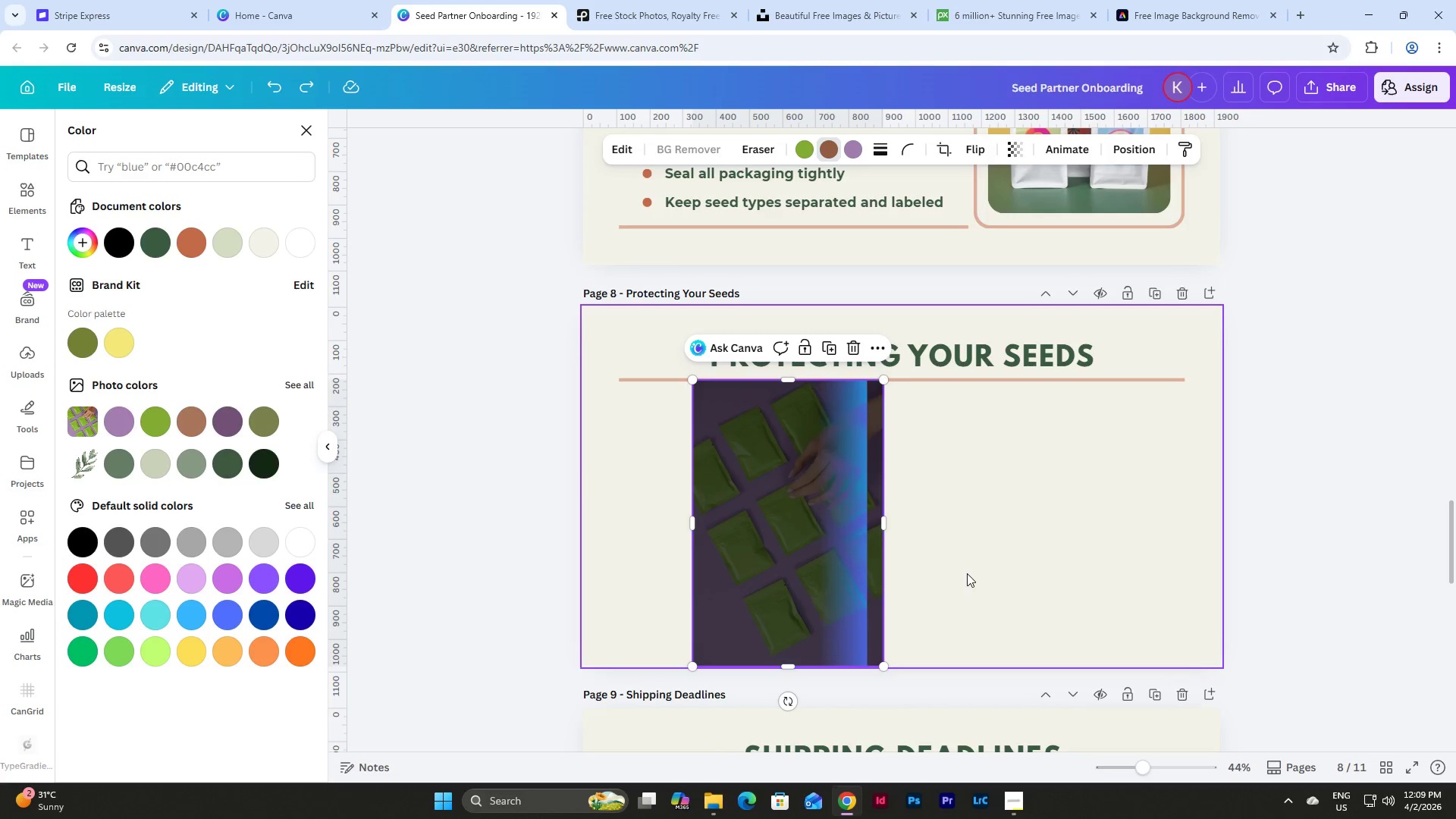 
left_click_drag(start_coordinate=[782, 511], to_coordinate=[1062, 504])
 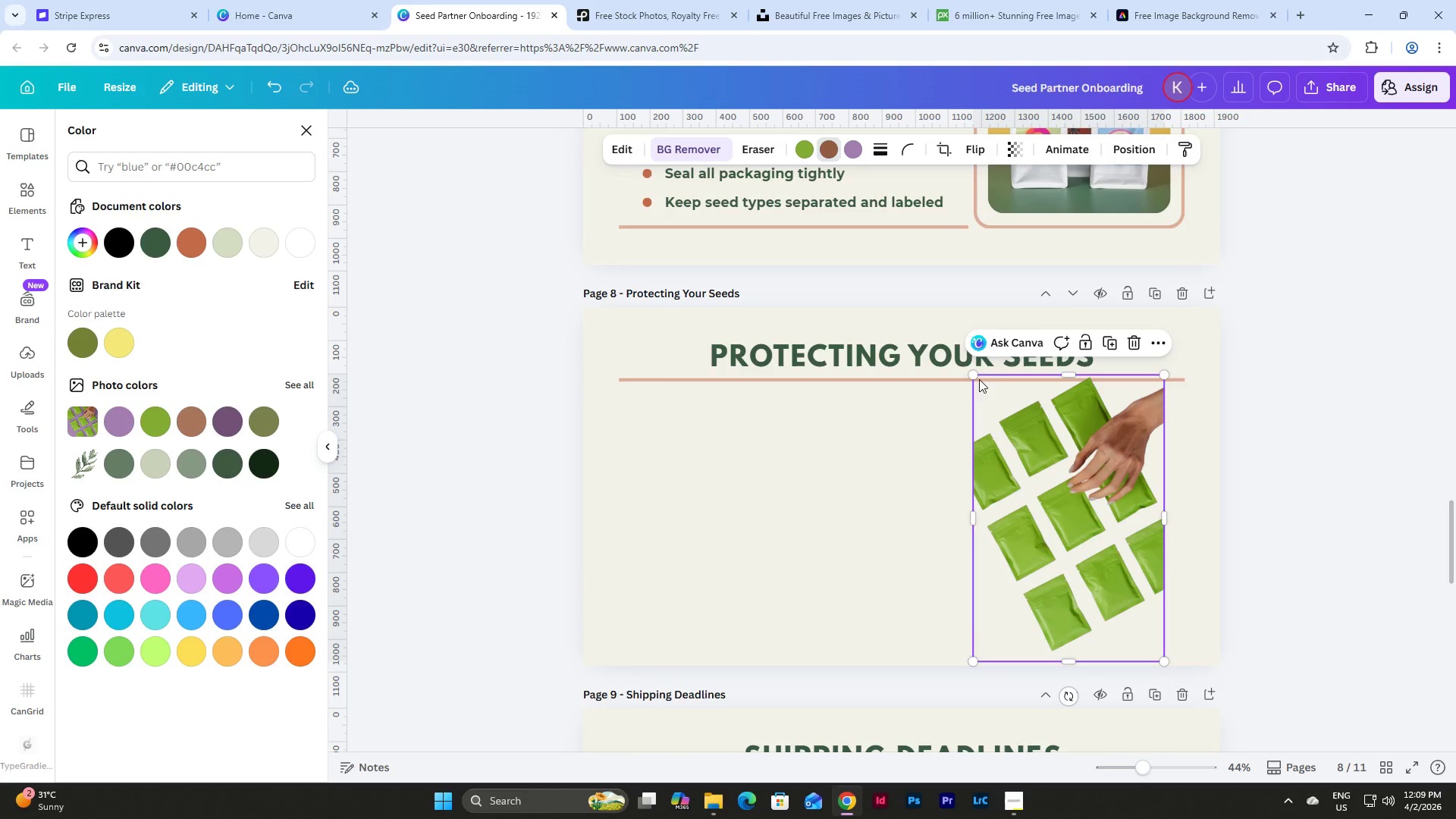 
left_click_drag(start_coordinate=[976, 375], to_coordinate=[988, 388])
 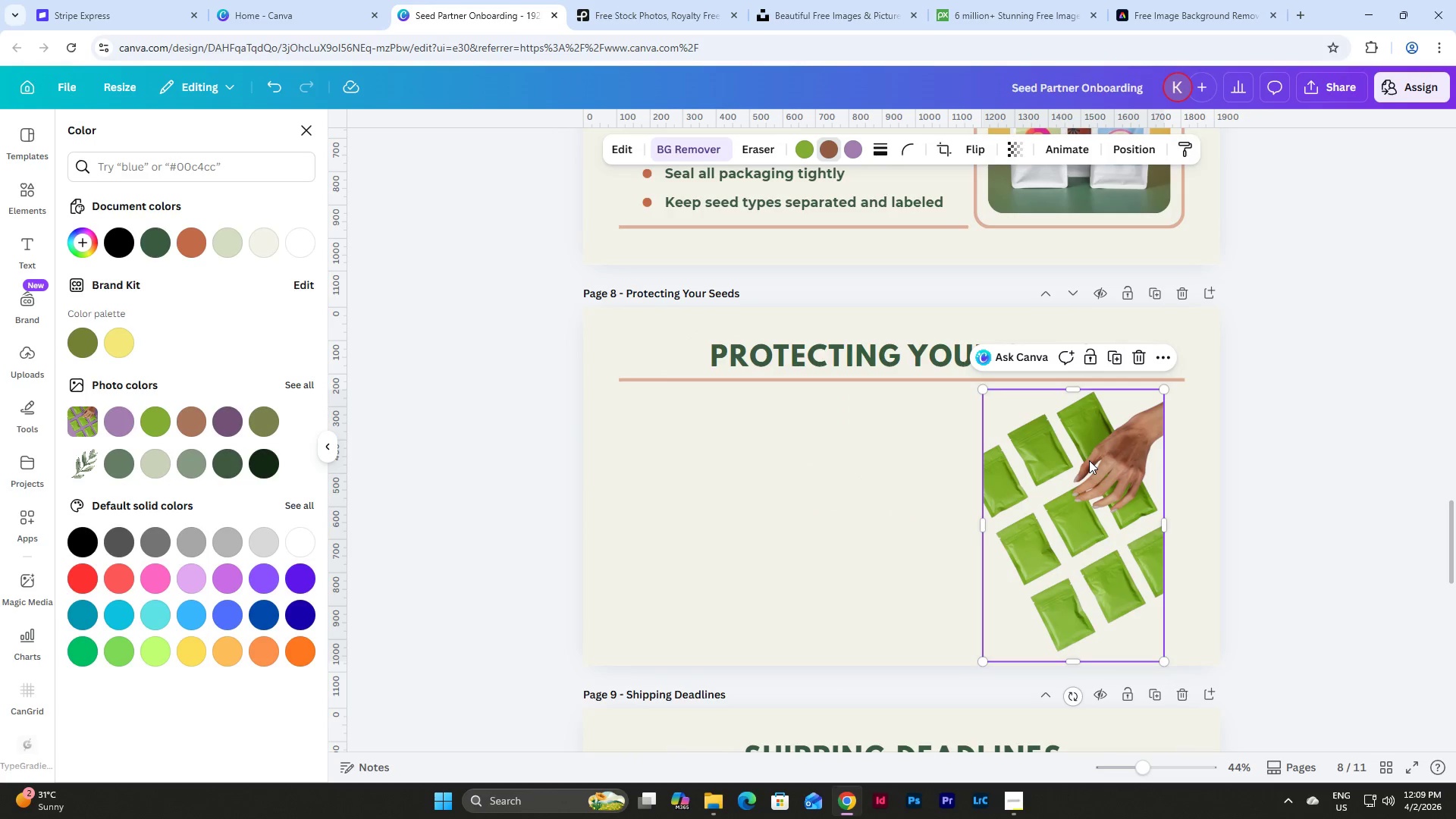 
left_click_drag(start_coordinate=[1089, 460], to_coordinate=[1146, 469])
 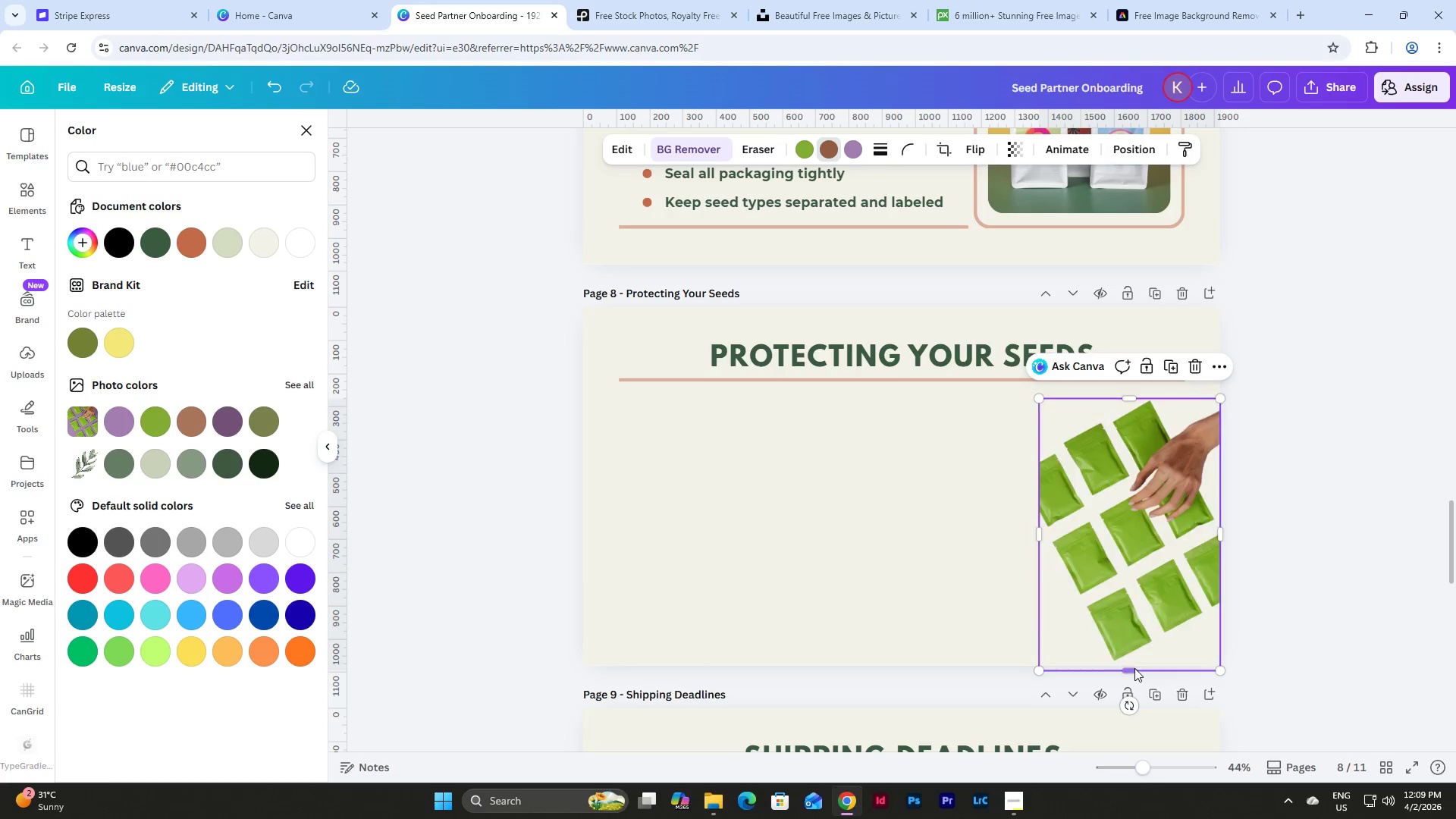 
left_click_drag(start_coordinate=[1134, 668], to_coordinate=[1134, 661])
 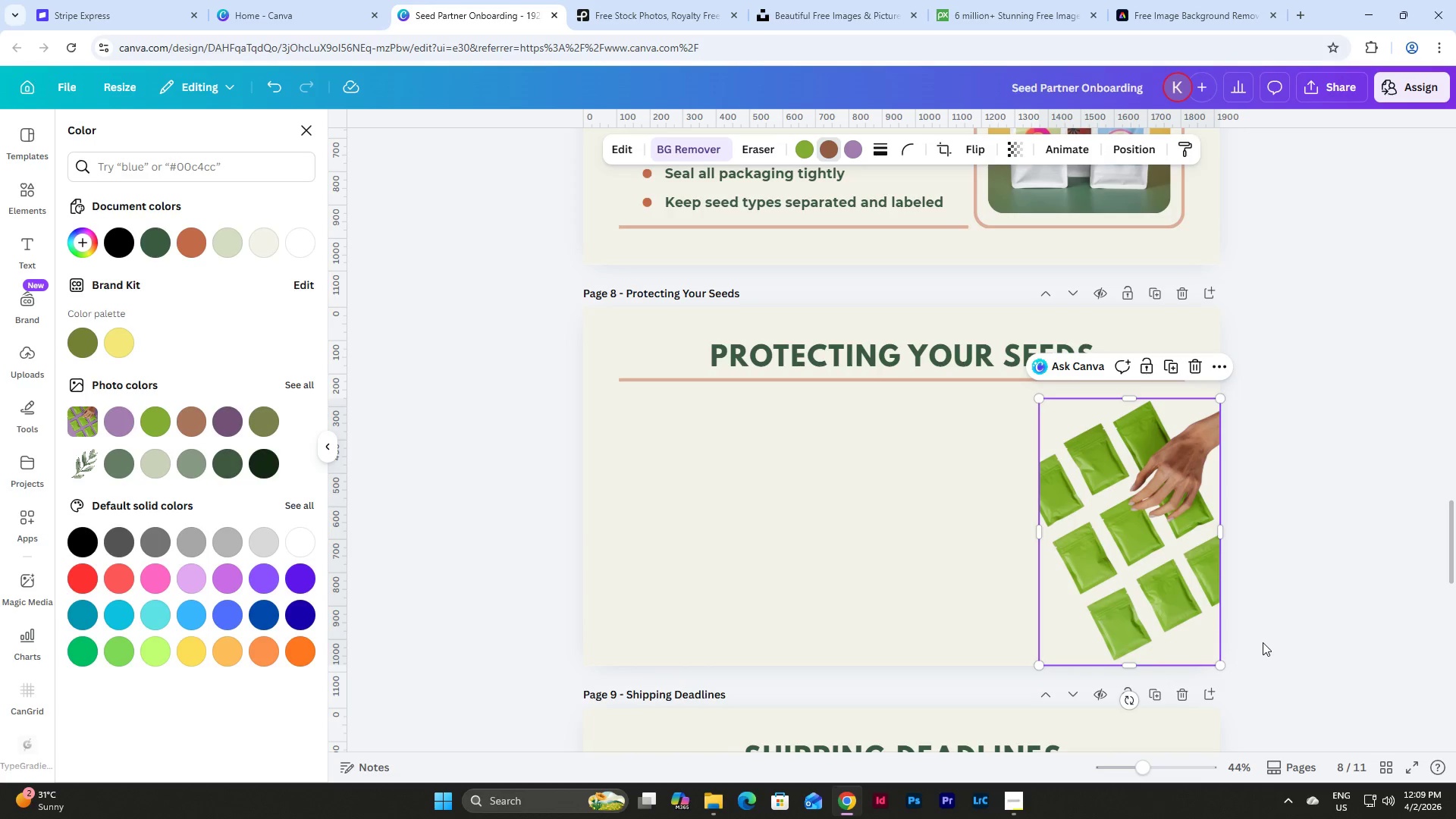 
left_click([1263, 642])
 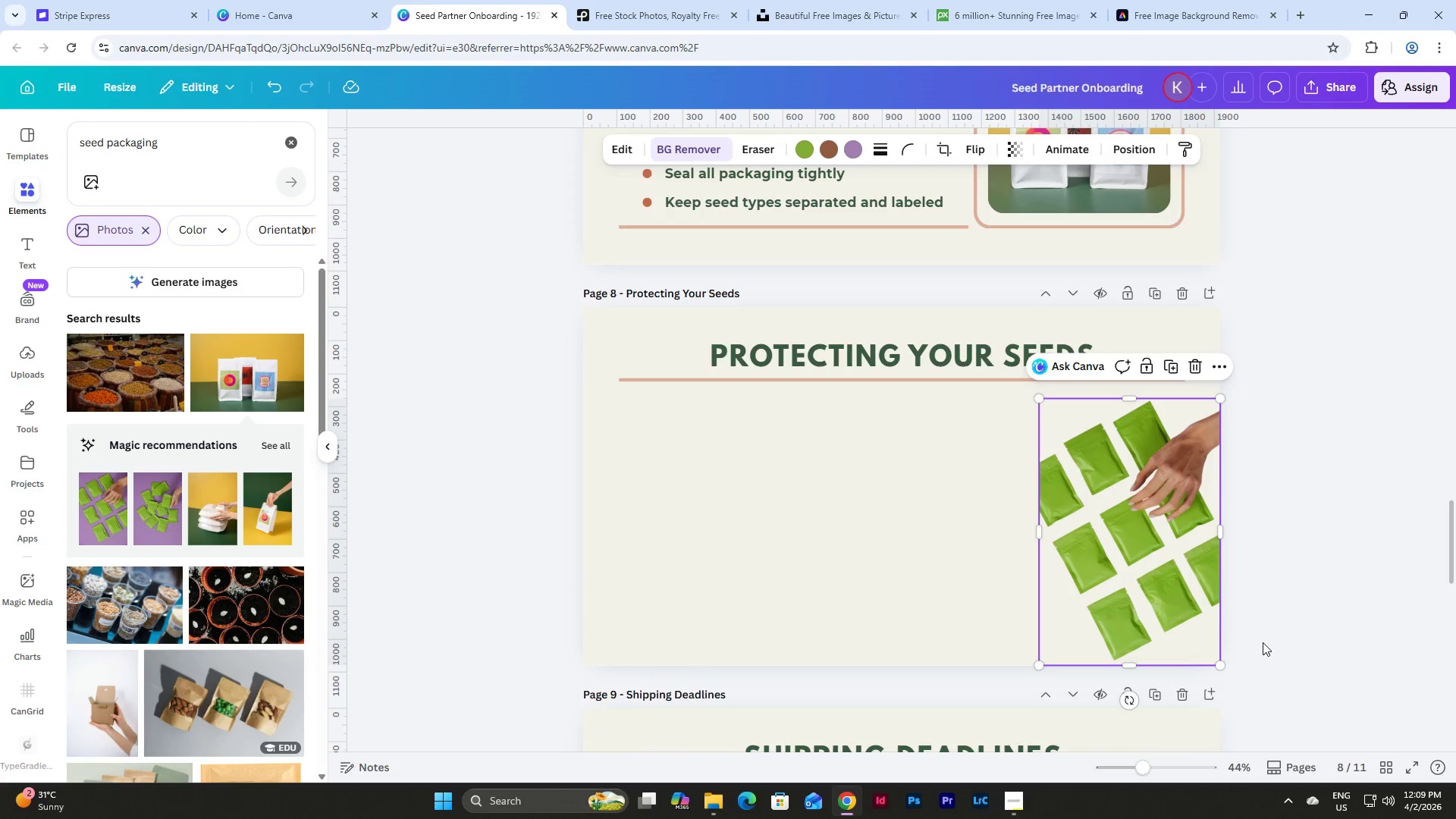 
left_click([1263, 642])
 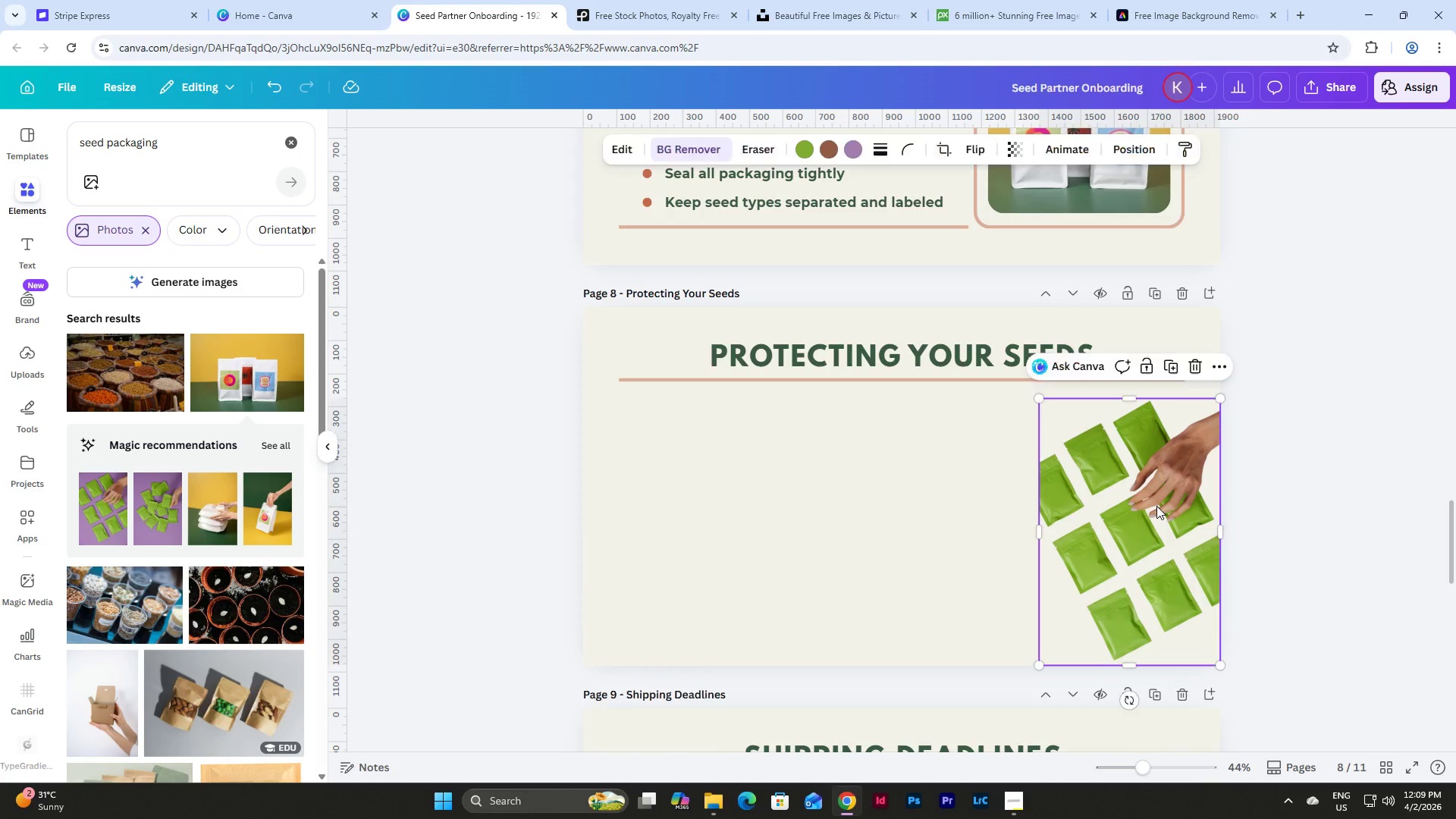 
double_click([1292, 513])
 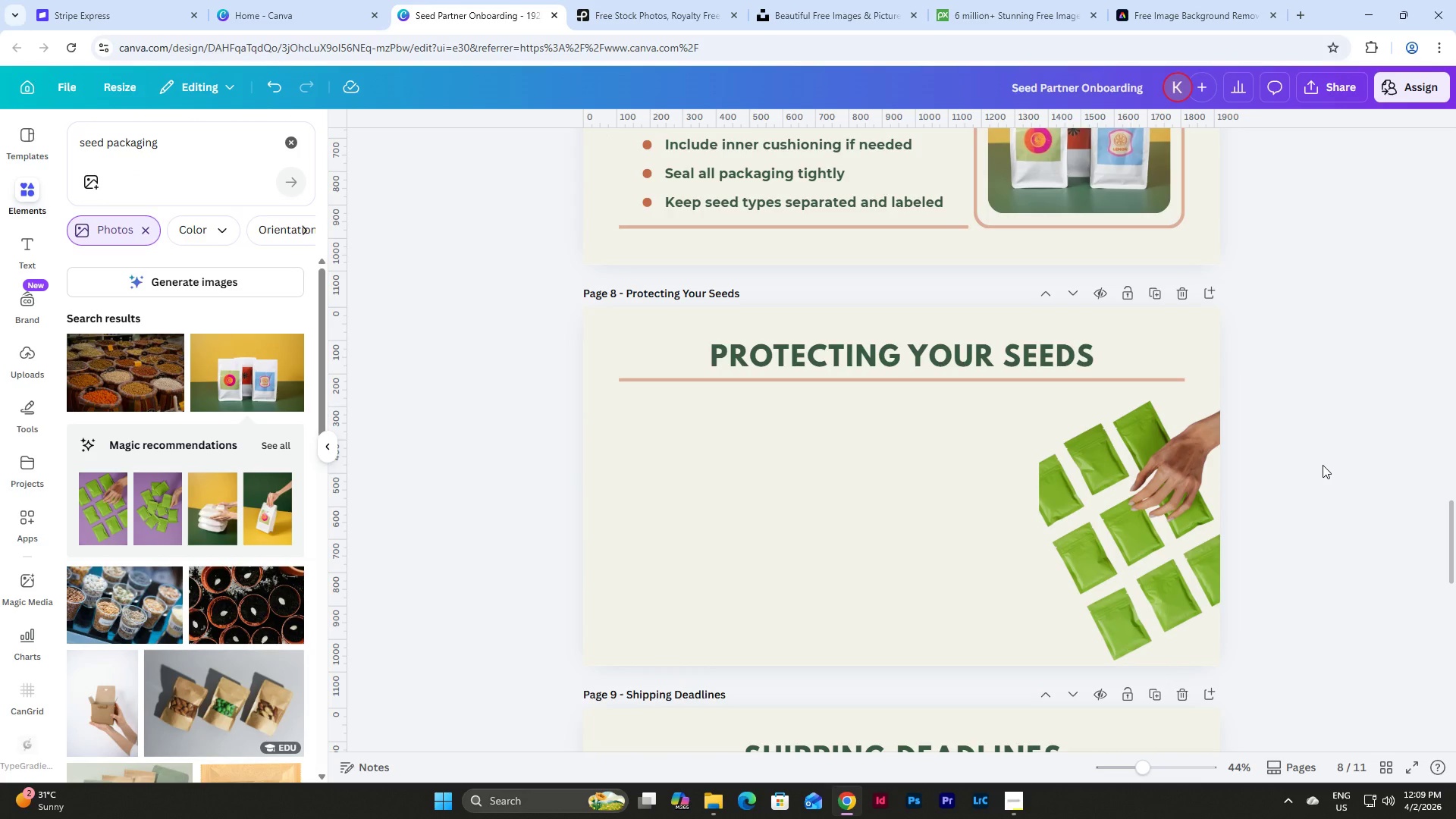 
scroll: coordinate [814, 463], scroll_direction: up, amount: 8.0
 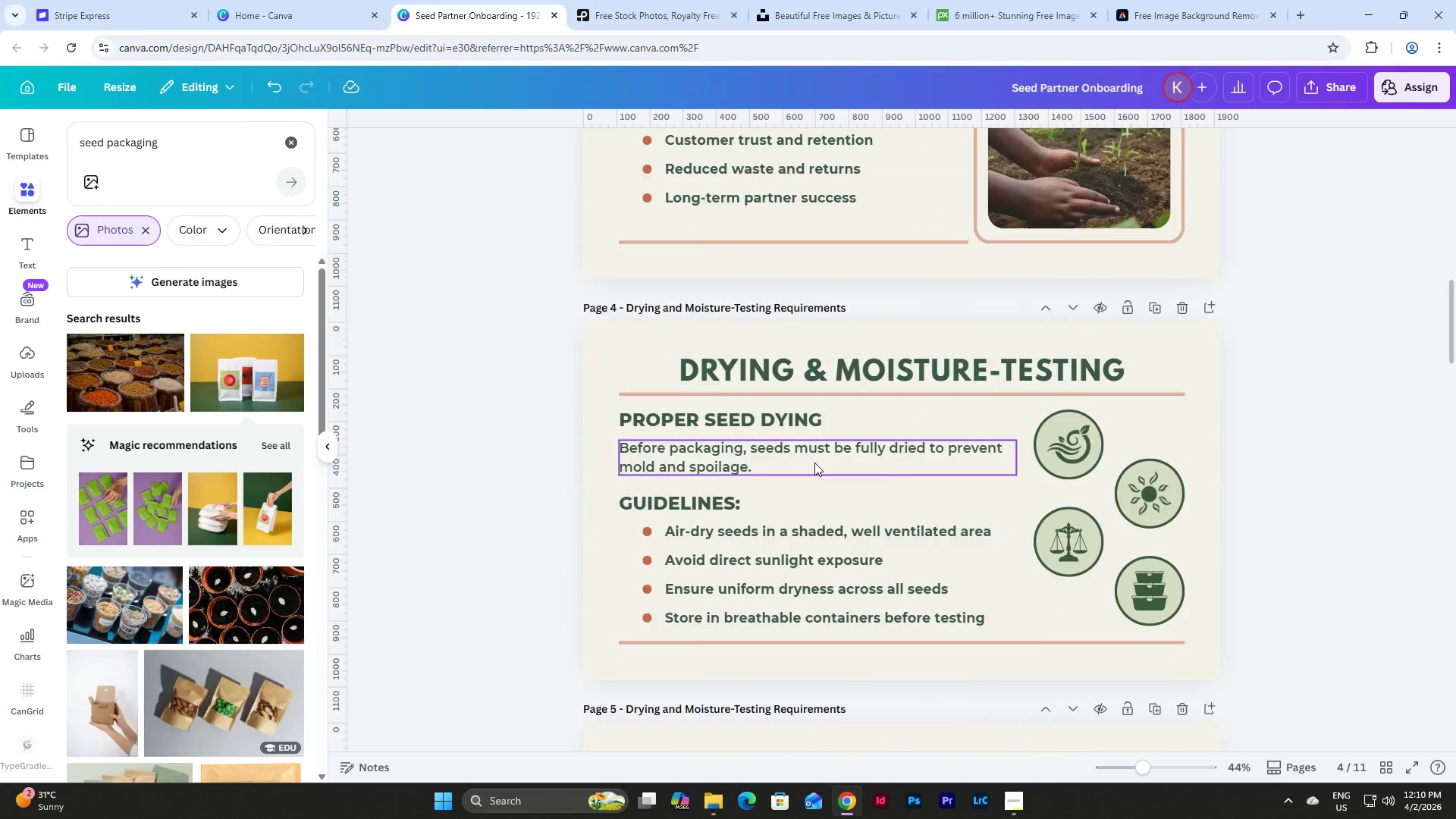 
scroll: coordinate [814, 463], scroll_direction: down, amount: 25.0
 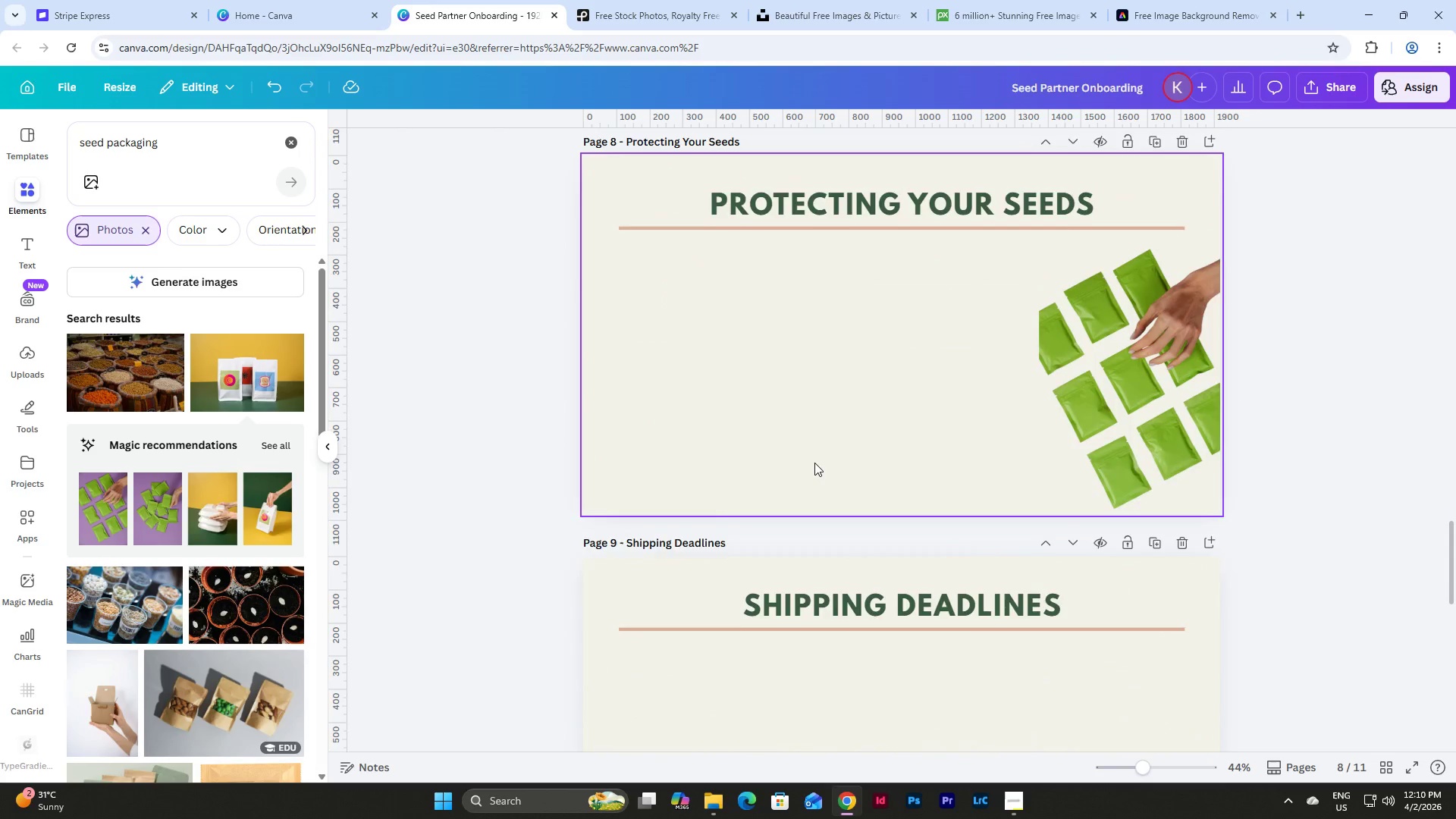 
scroll: coordinate [734, 372], scroll_direction: up, amount: 6.0
 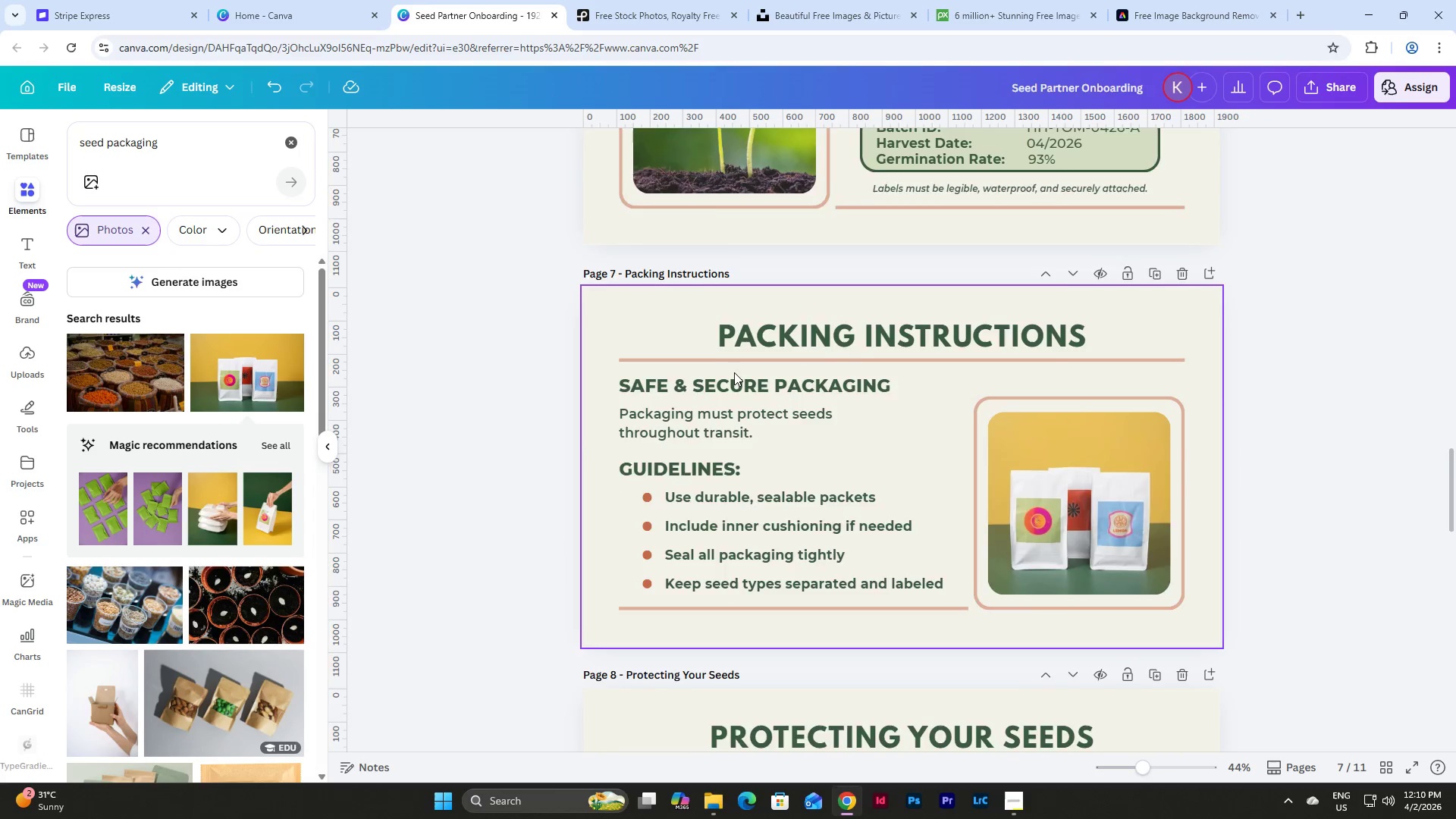 
scroll: coordinate [734, 372], scroll_direction: down, amount: 5.0
 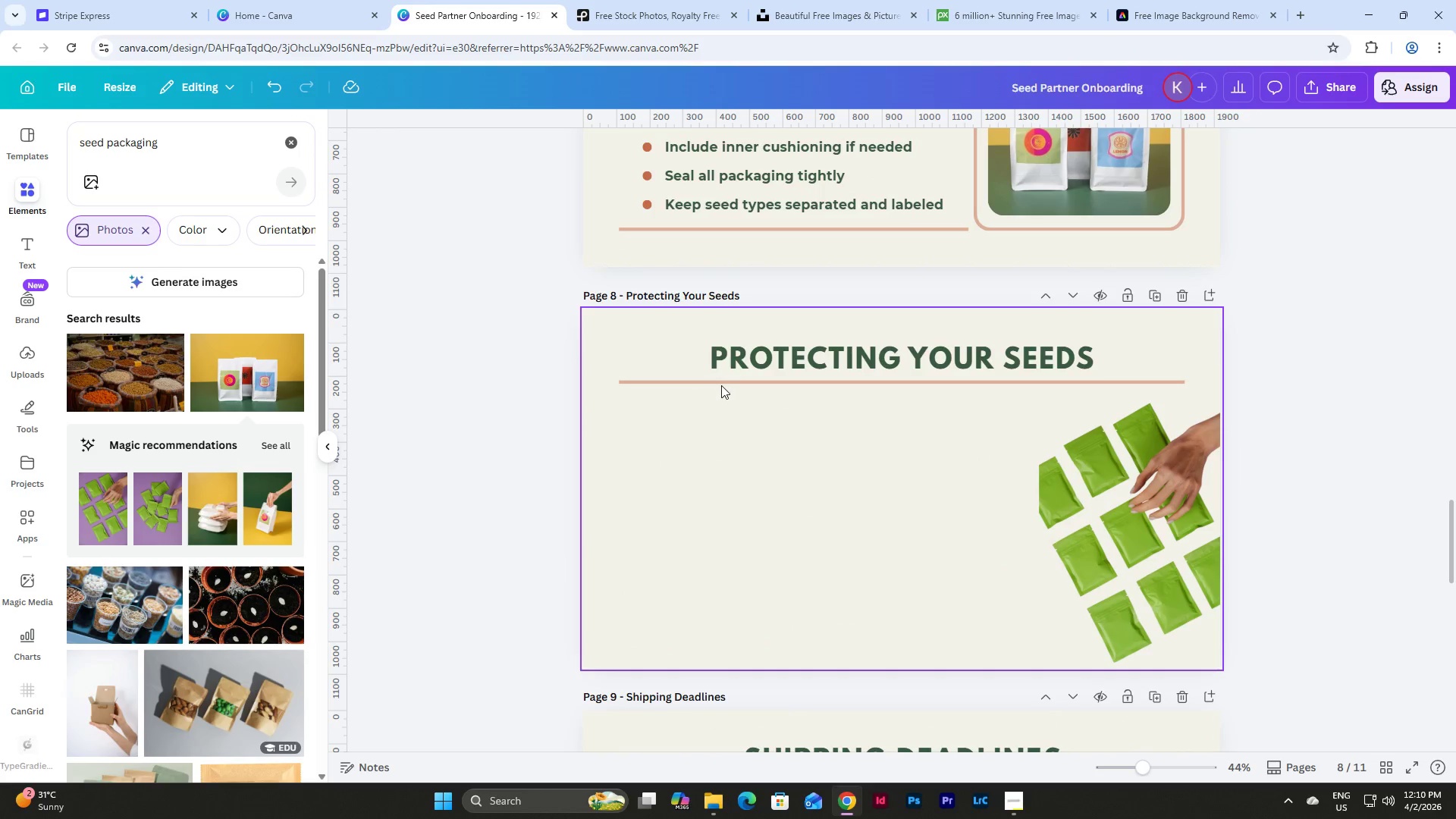 
left_click([713, 384])
 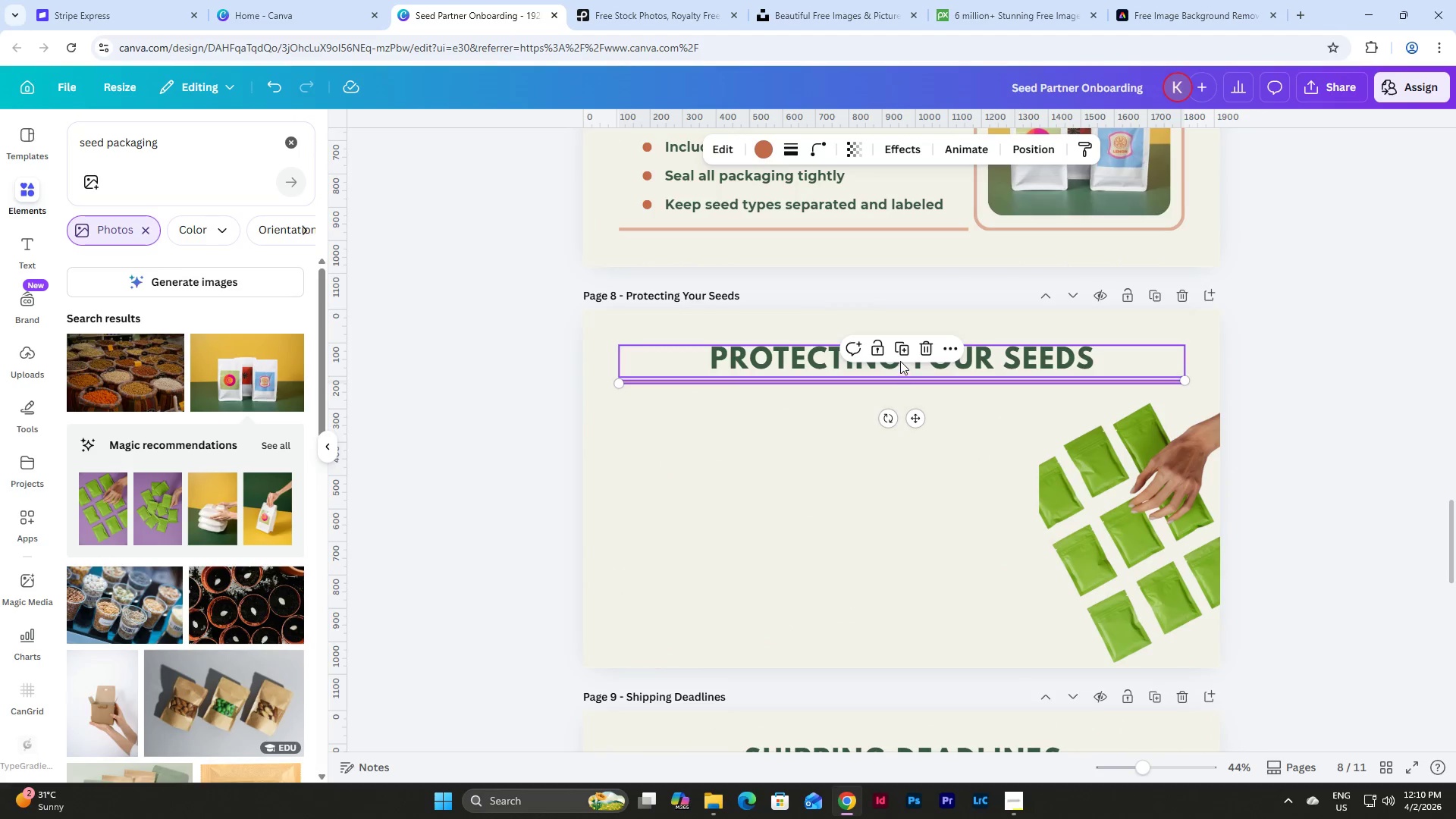 
left_click([903, 354])
 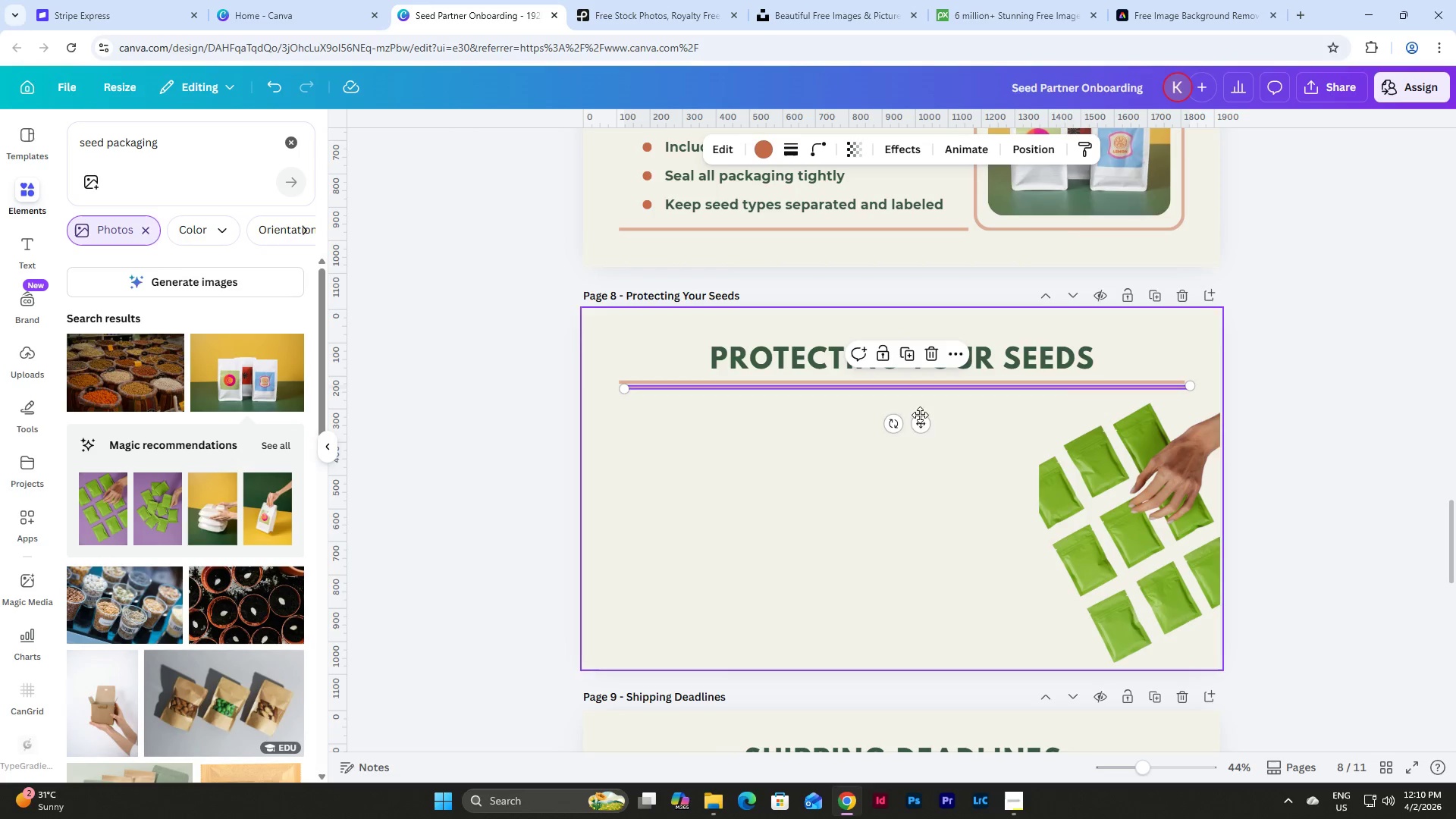 
left_click_drag(start_coordinate=[923, 425], to_coordinate=[921, 517])
 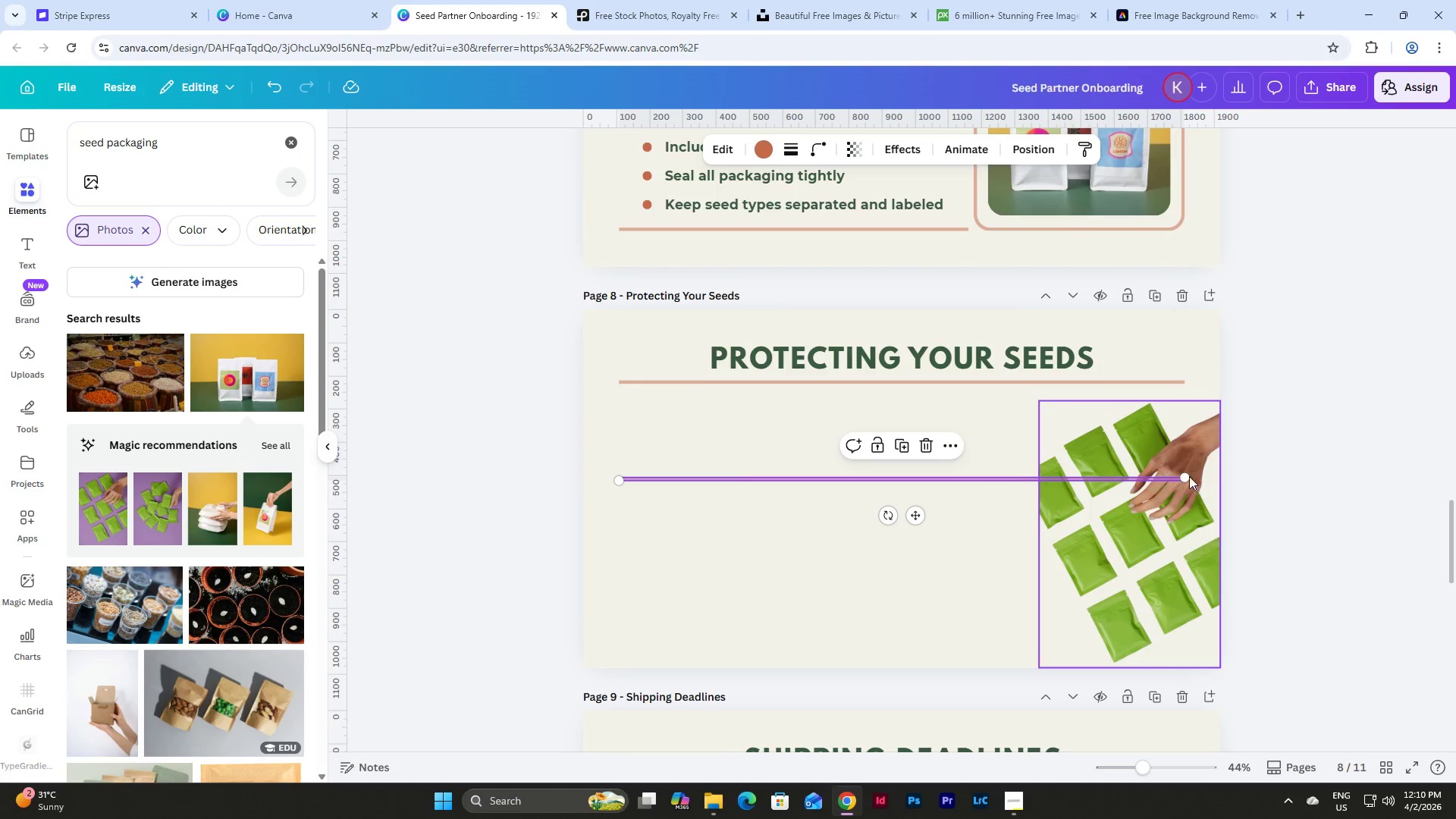 
left_click_drag(start_coordinate=[1185, 475], to_coordinate=[626, 394])
 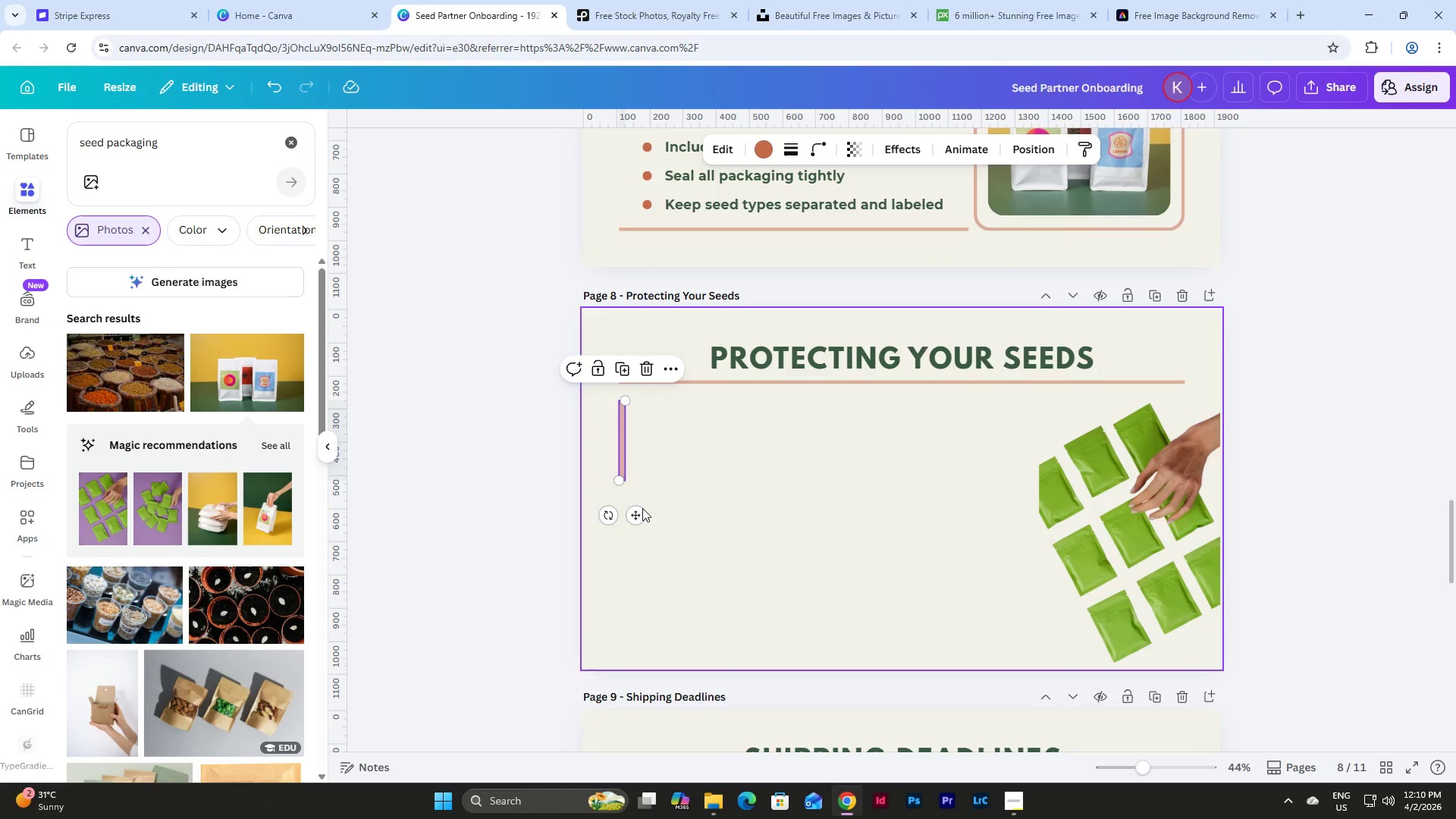 
left_click_drag(start_coordinate=[637, 515], to_coordinate=[999, 549])
 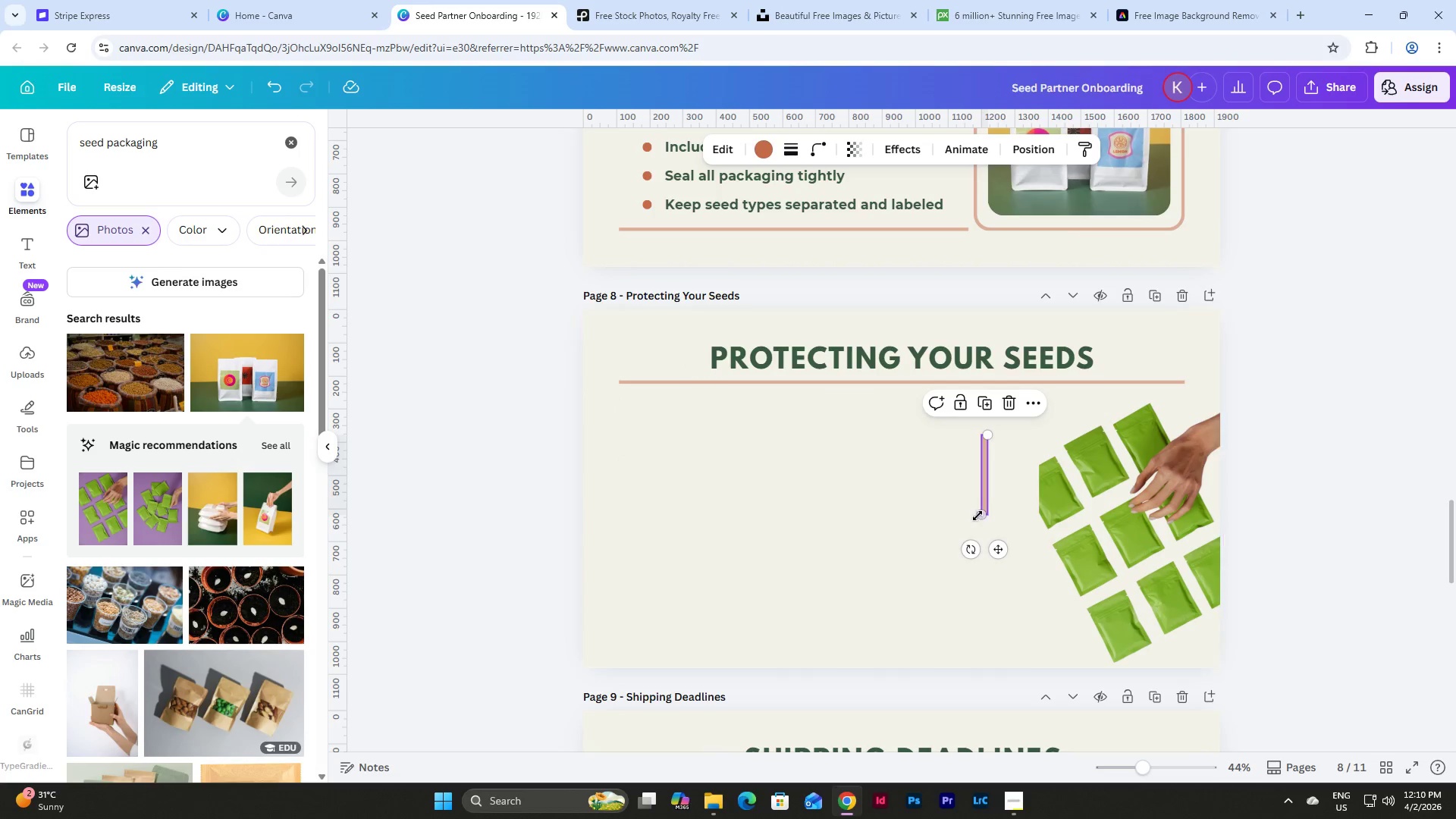 
left_click_drag(start_coordinate=[979, 516], to_coordinate=[977, 636])
 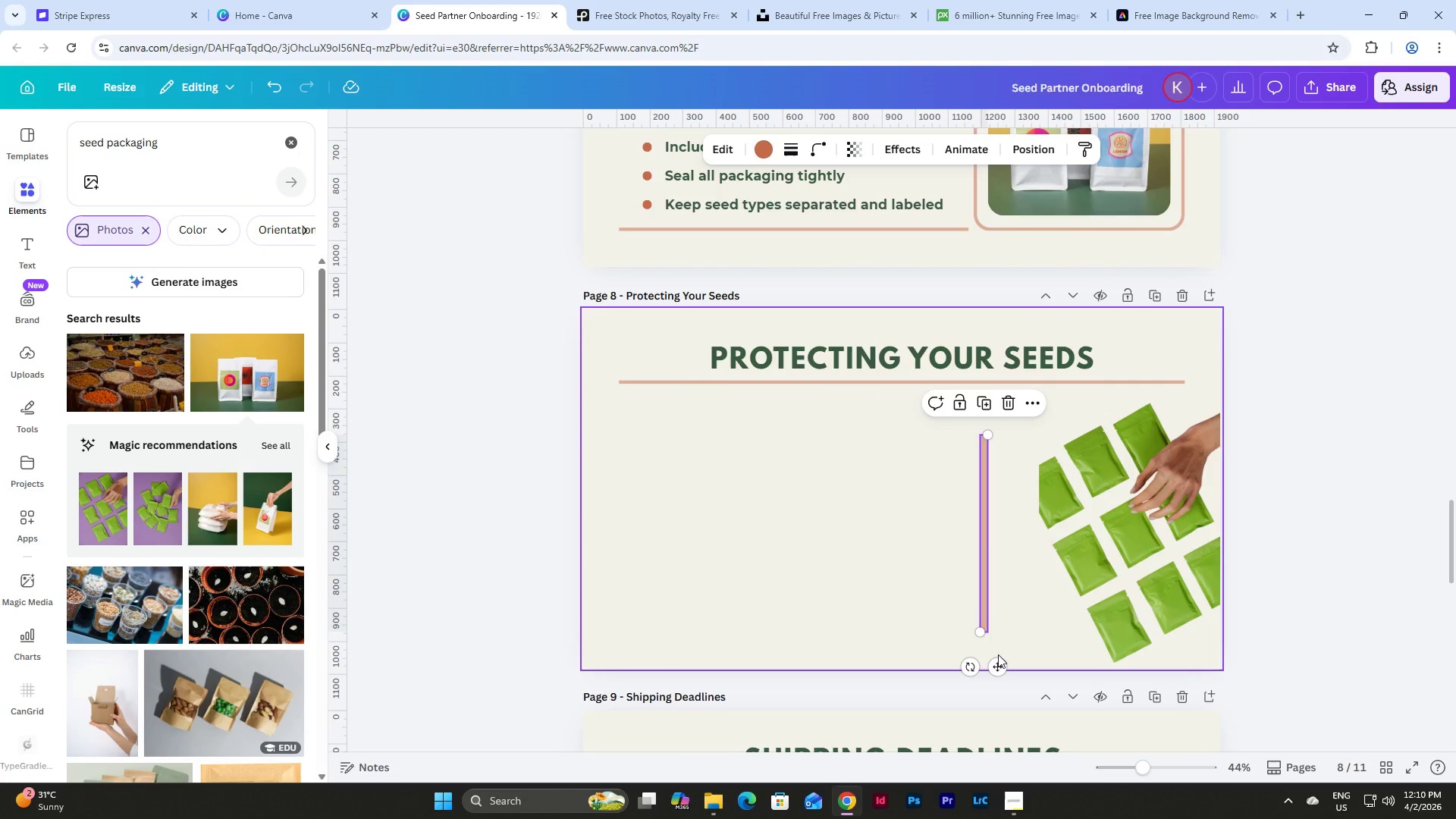 
left_click_drag(start_coordinate=[999, 657], to_coordinate=[1044, 644])
 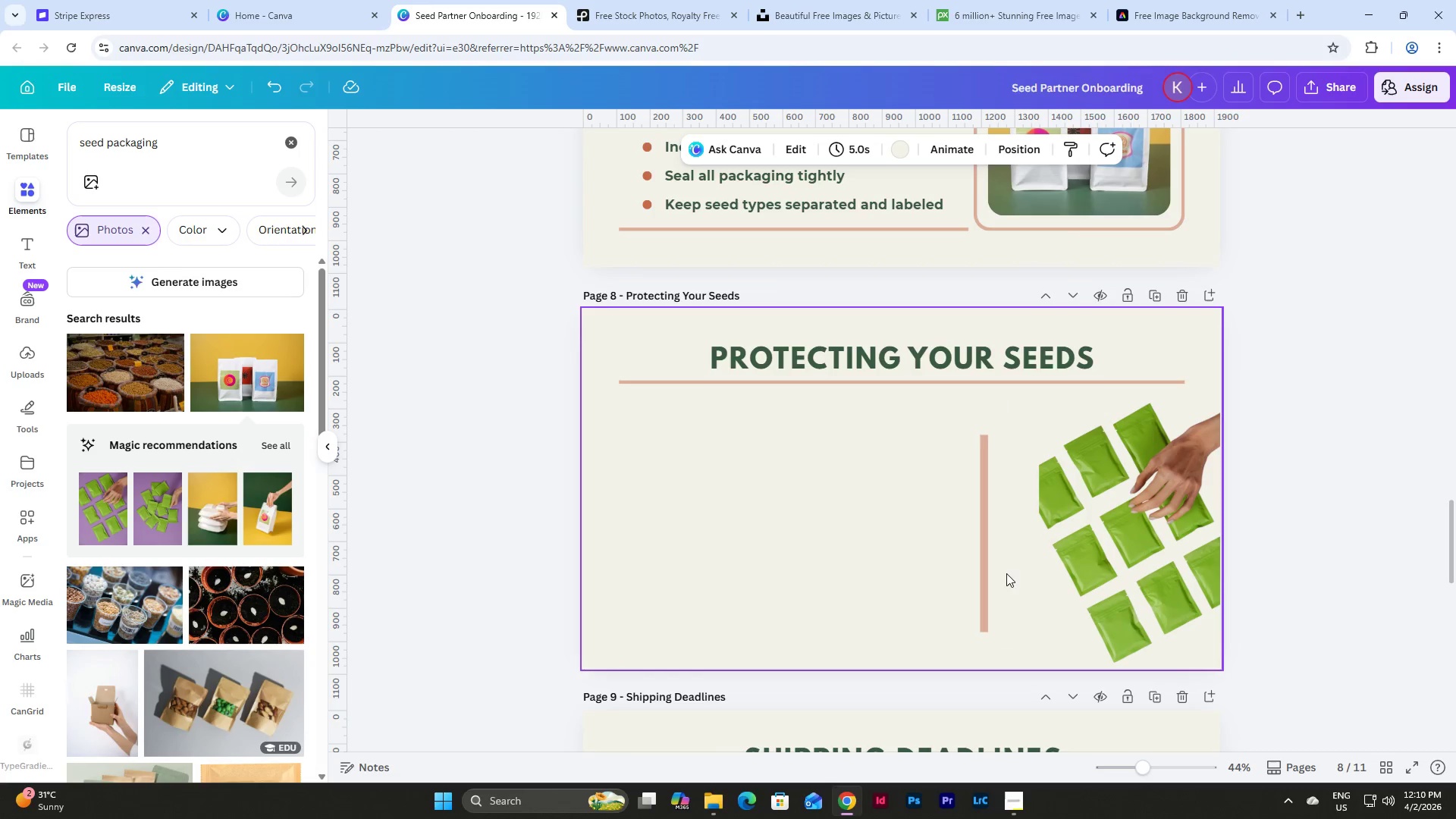 
double_click([893, 558])
 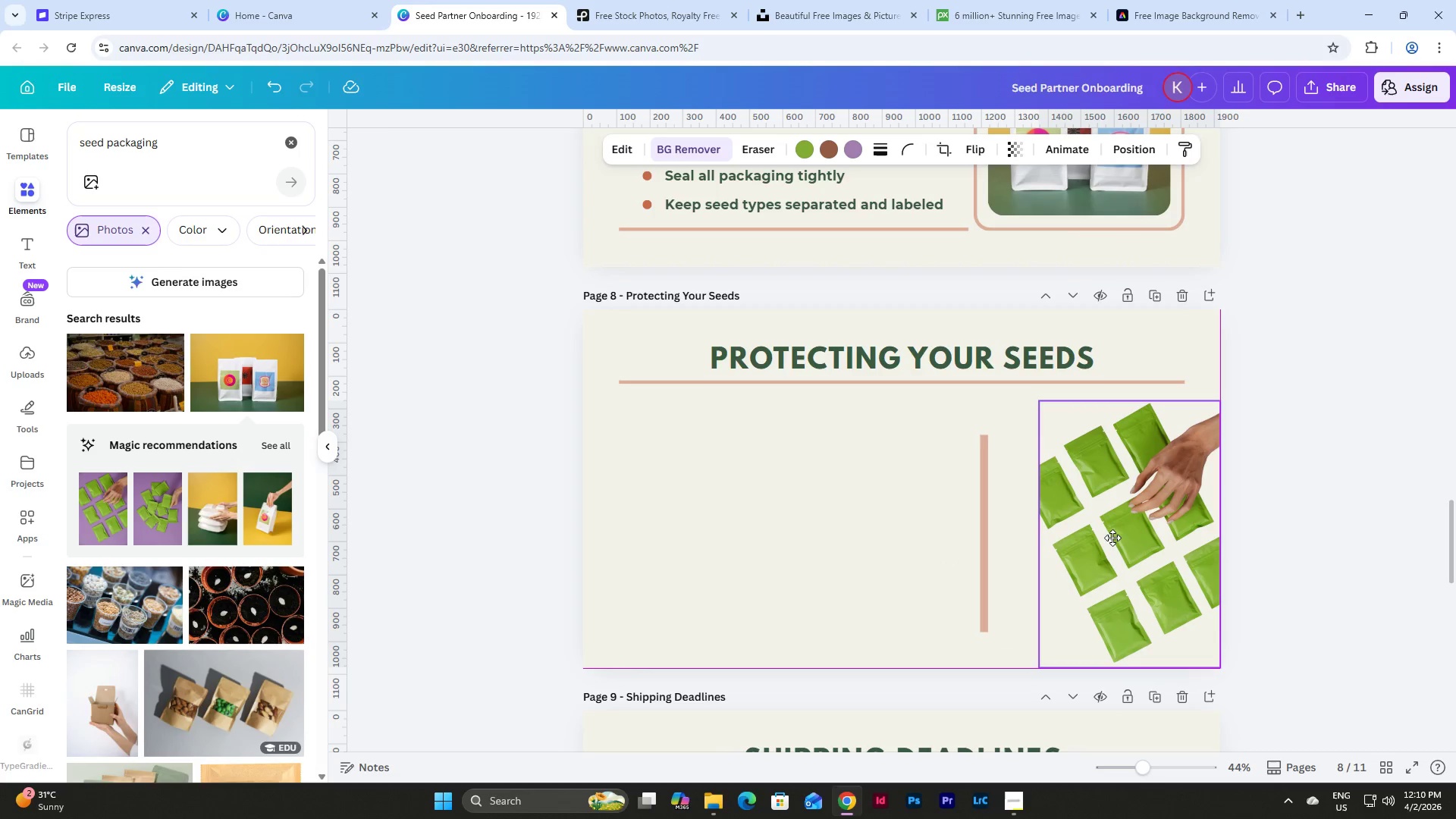 
left_click([1315, 513])
 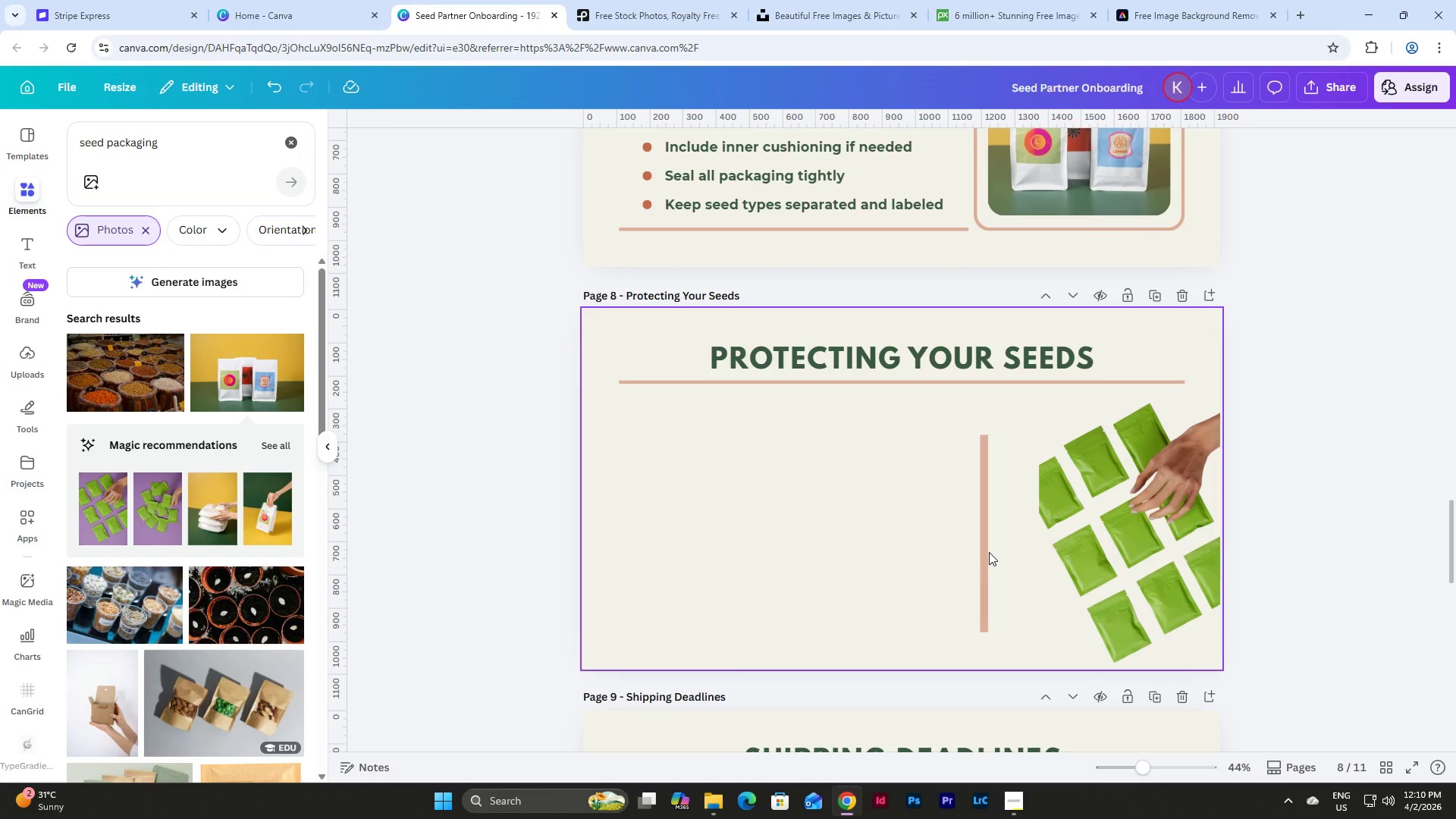 
left_click([987, 553])
 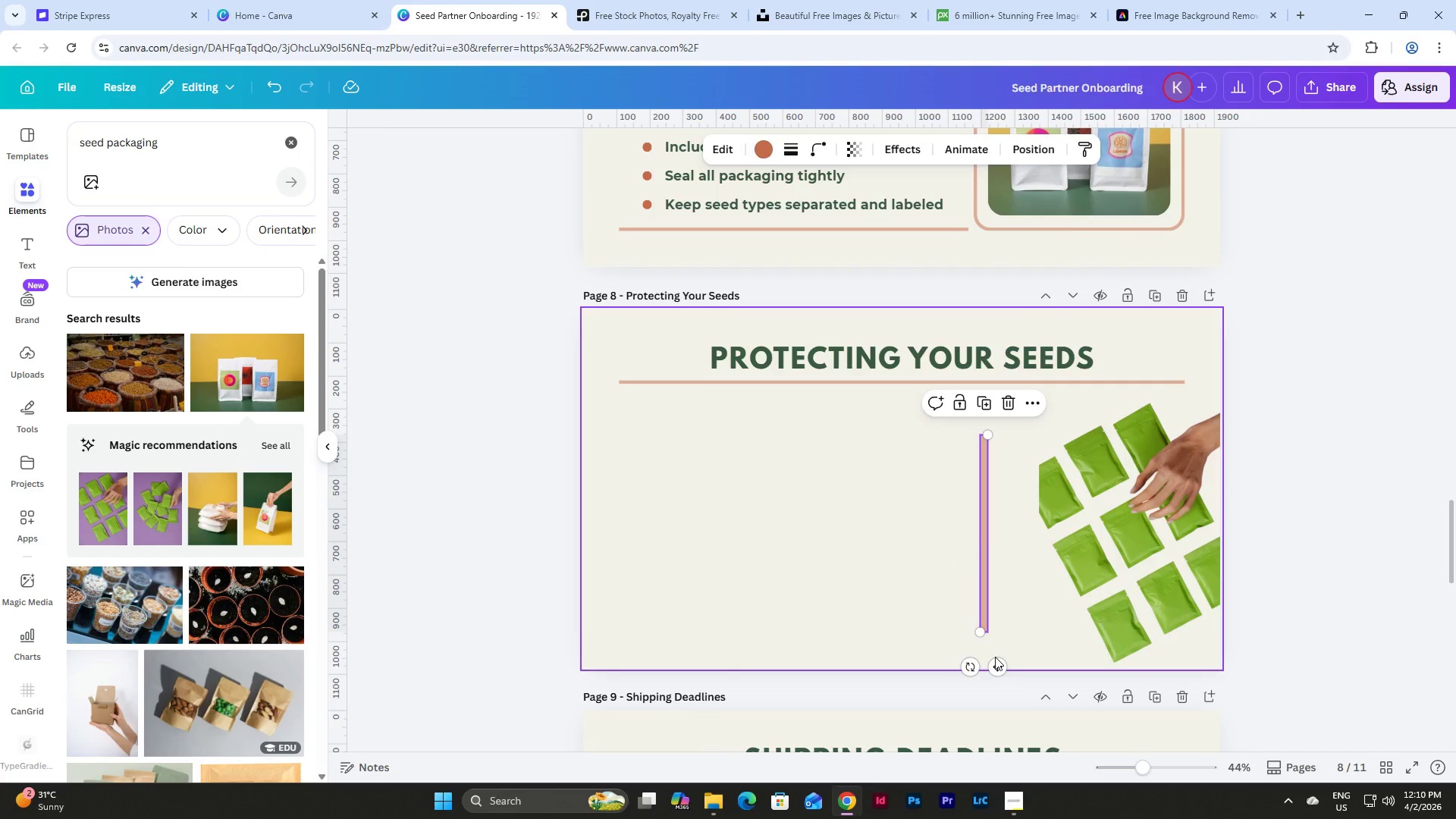 
double_click([995, 657])
 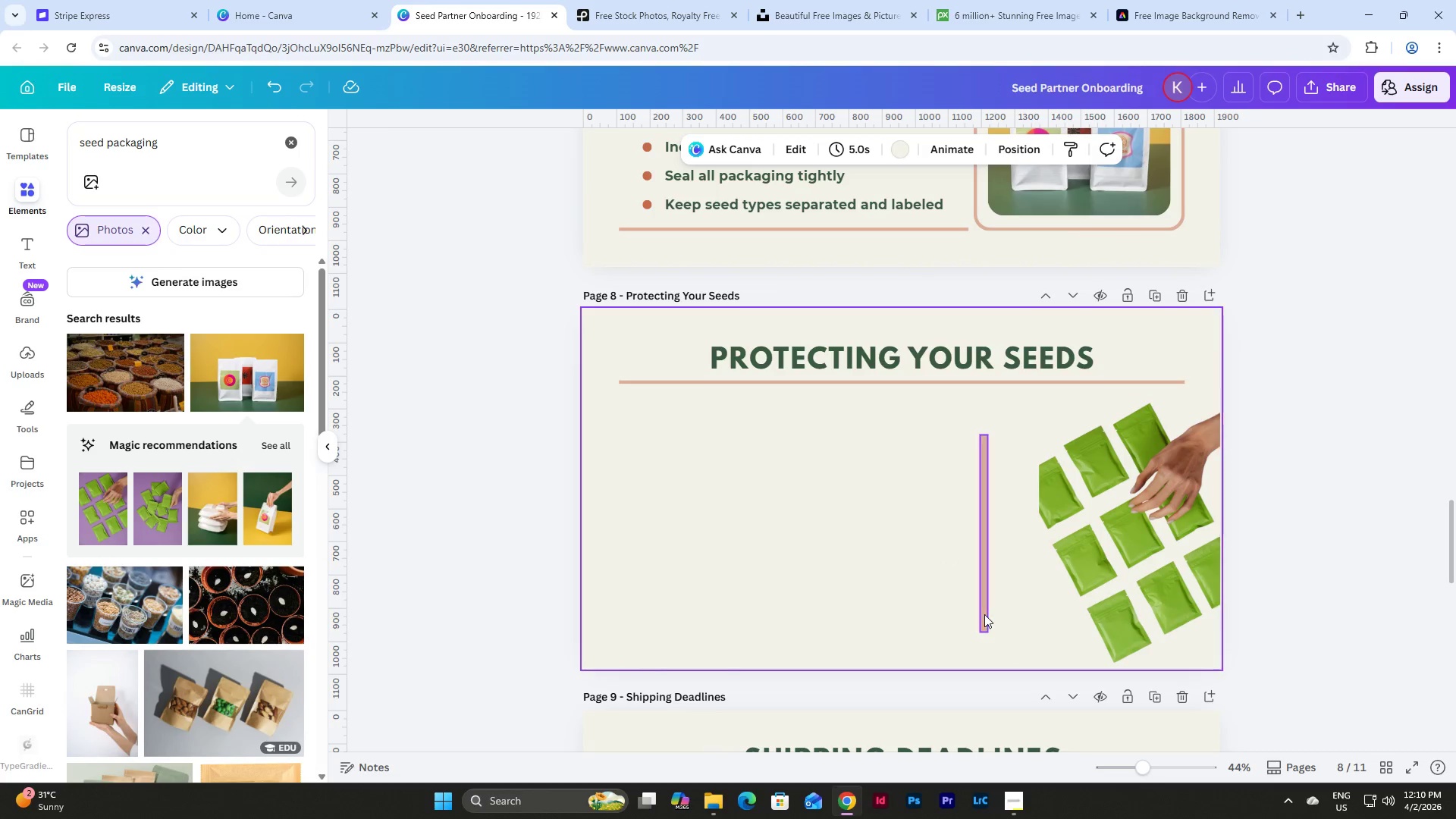 
left_click([983, 613])
 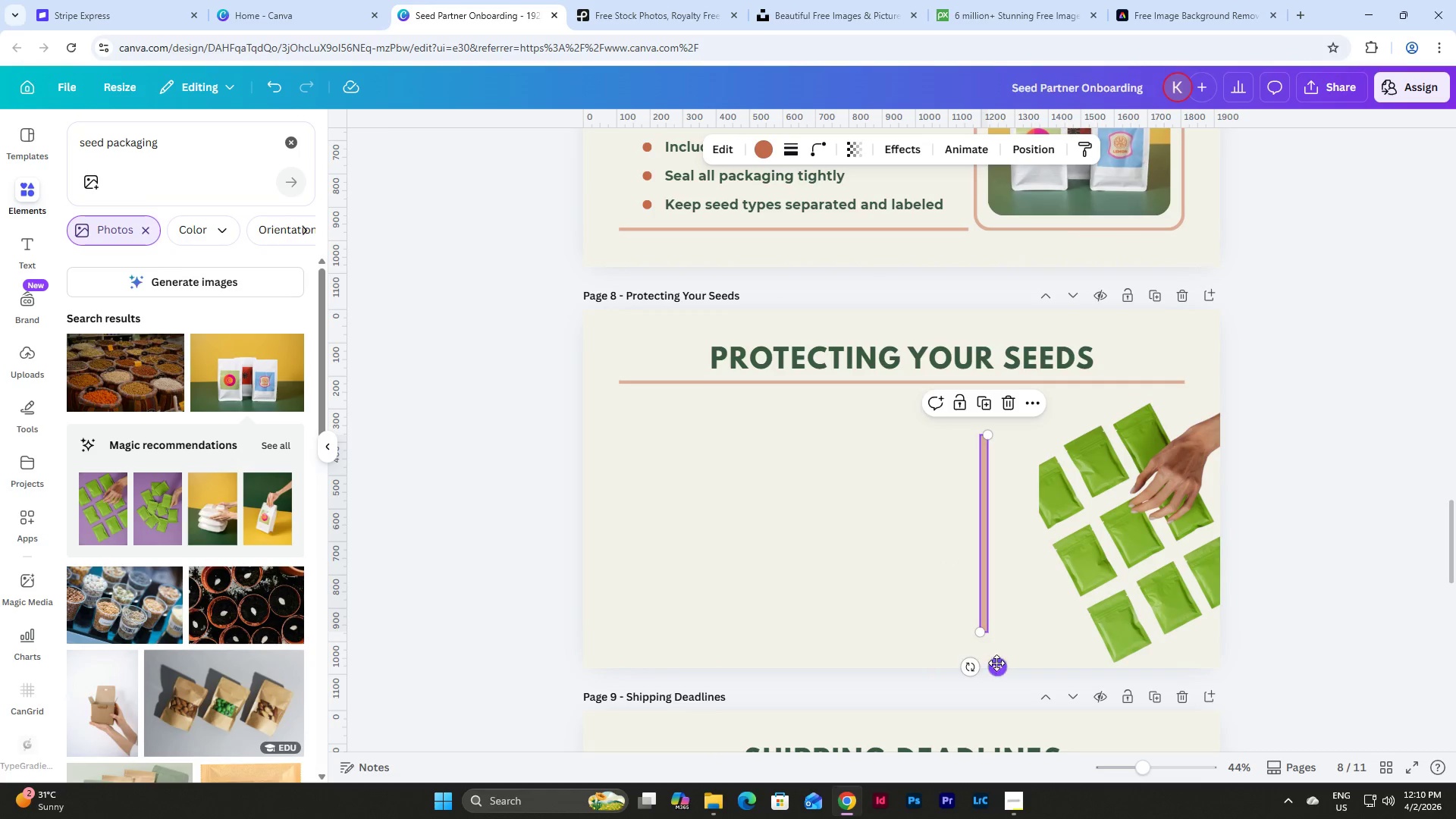 
left_click_drag(start_coordinate=[996, 663], to_coordinate=[1045, 695])
 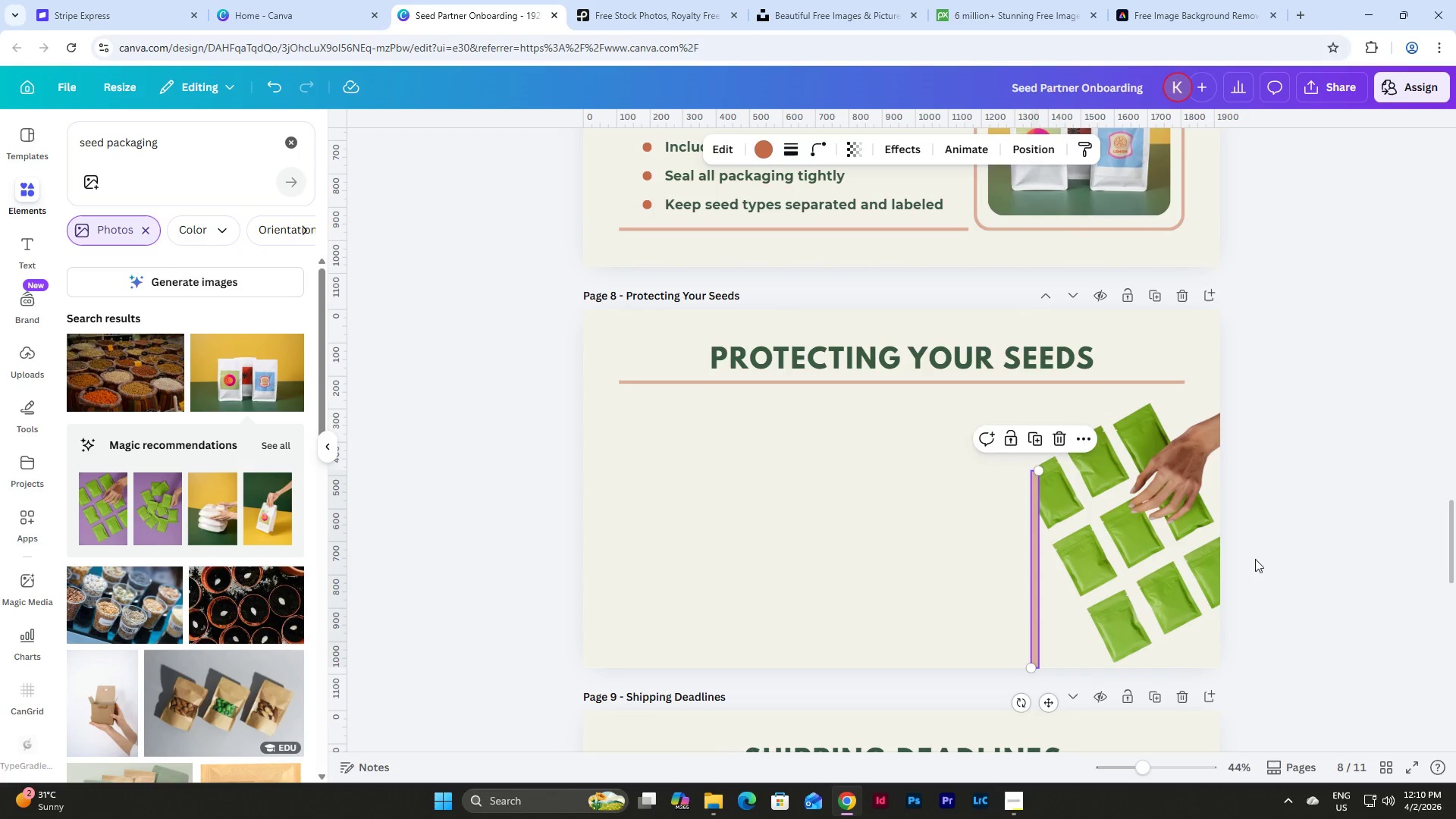 
left_click([1315, 547])
 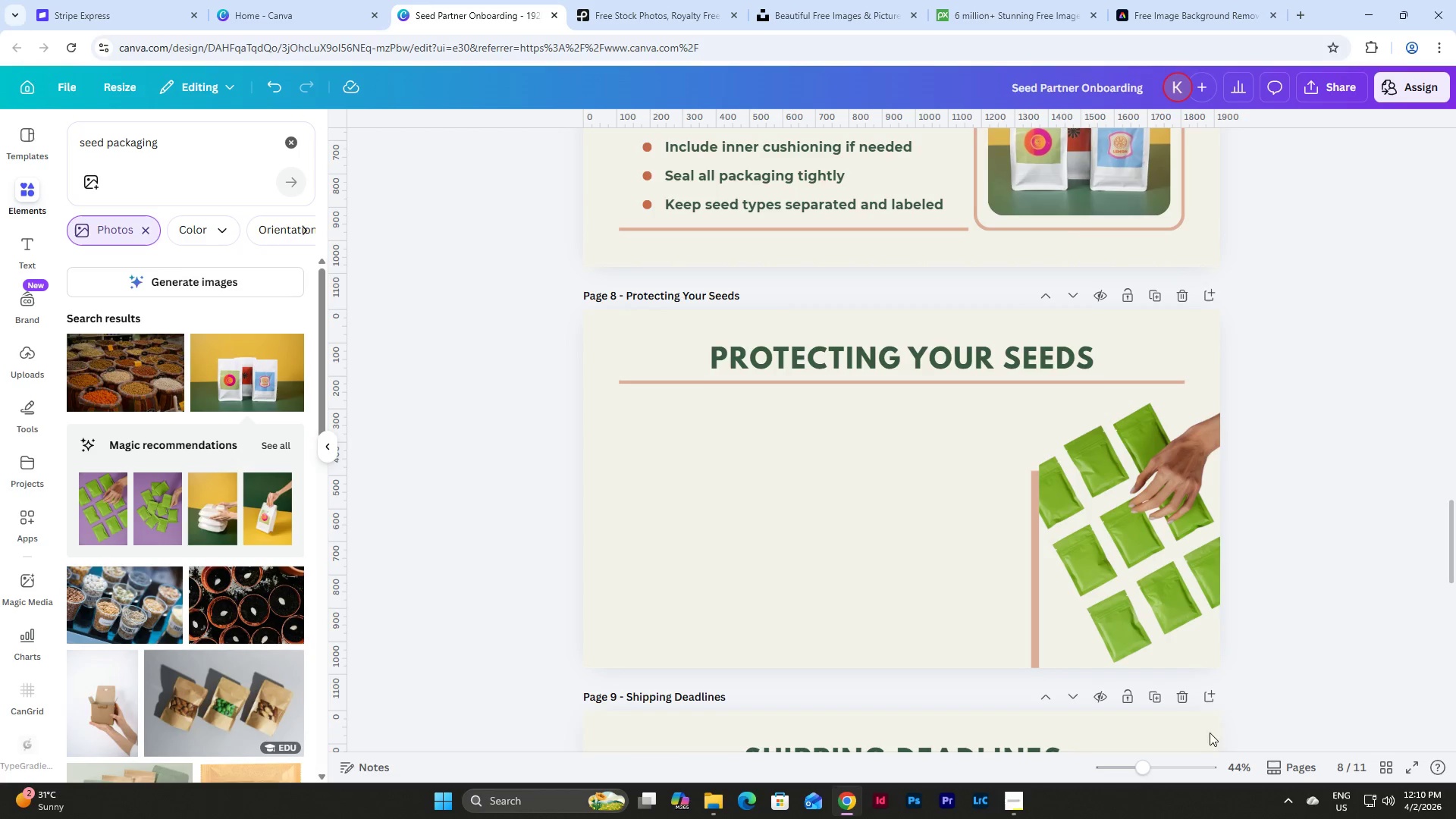 
left_click_drag(start_coordinate=[1149, 767], to_coordinate=[1157, 767])
 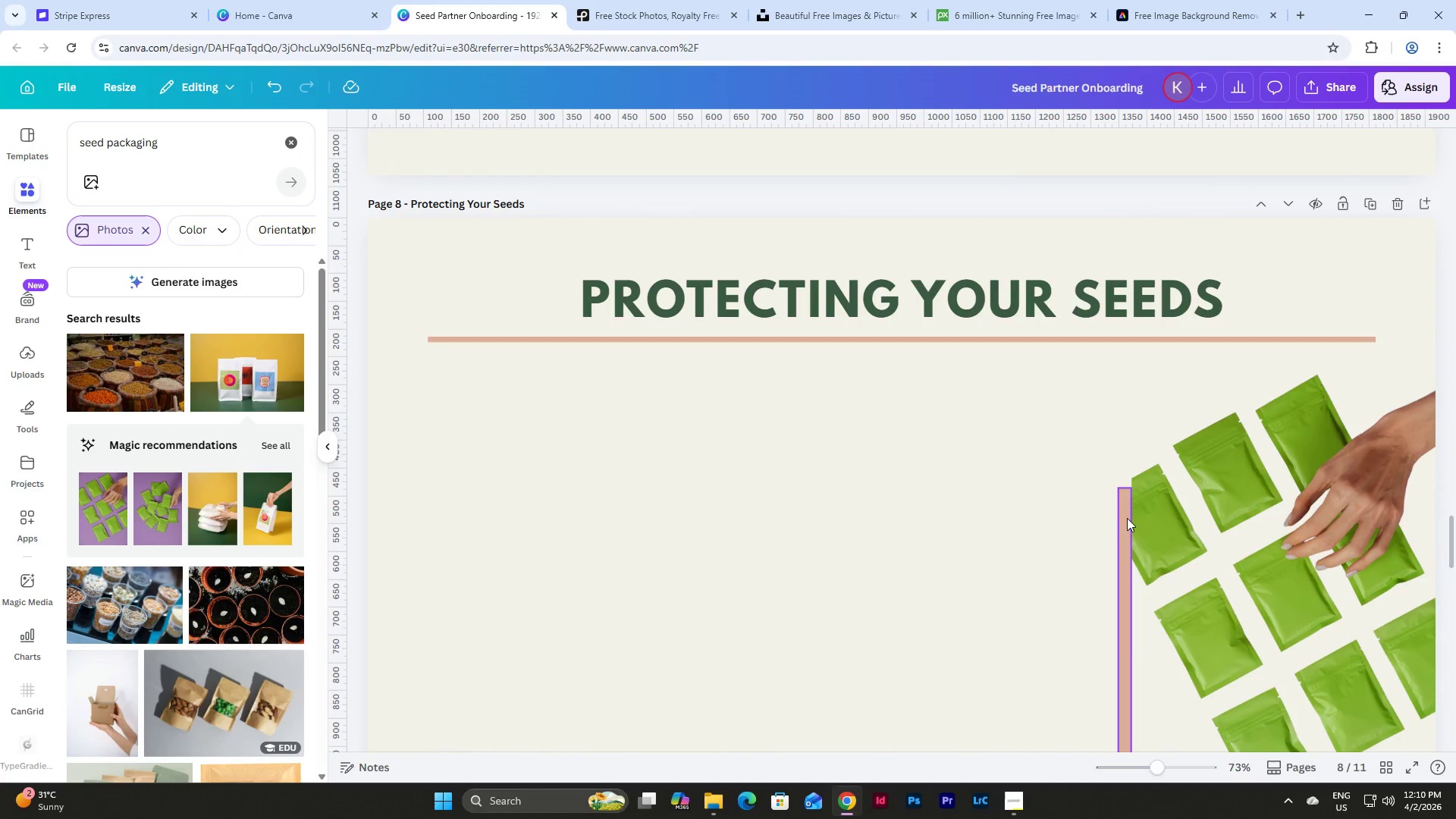 
left_click([1126, 515])
 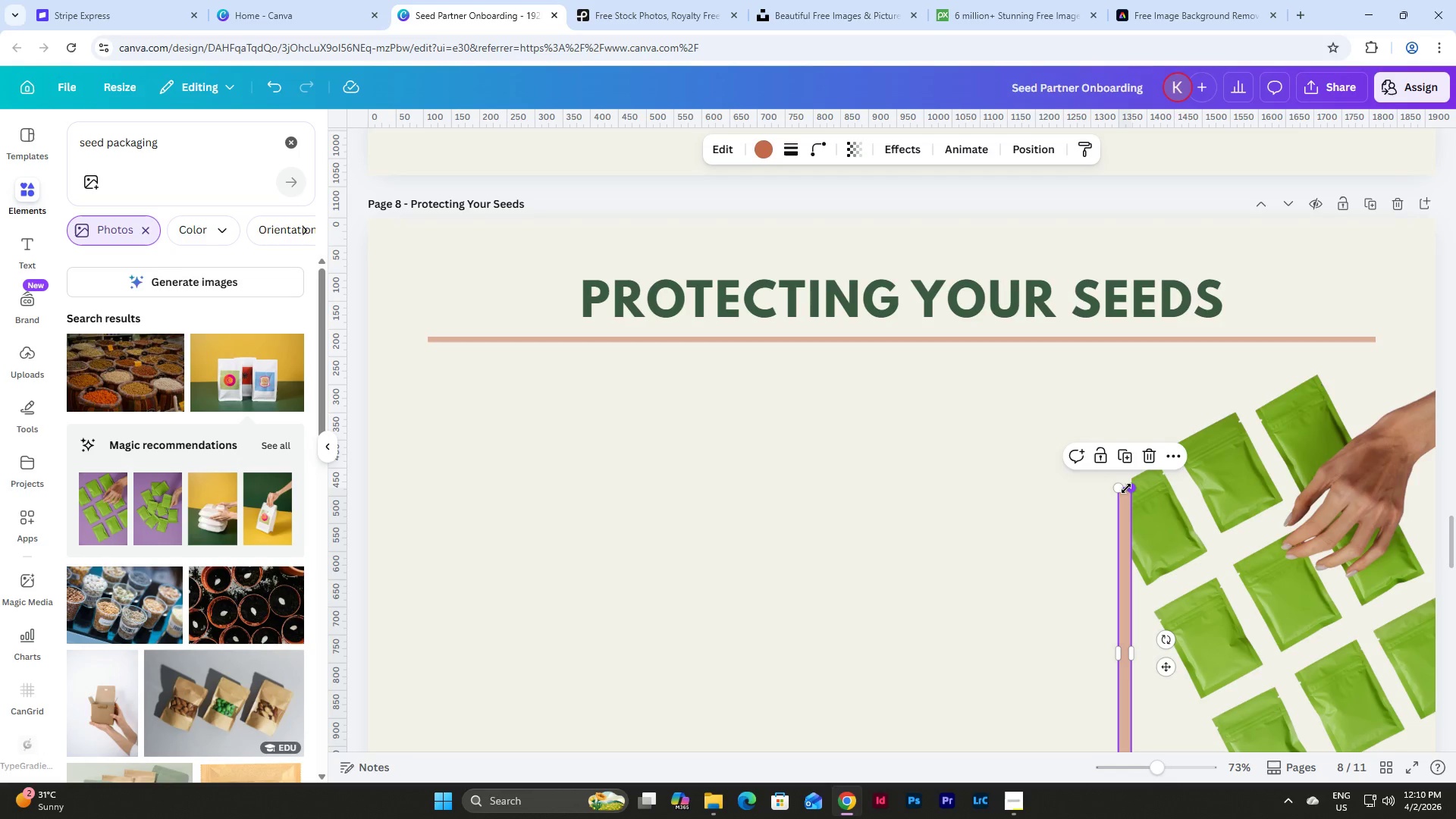 
left_click([1031, 144])
 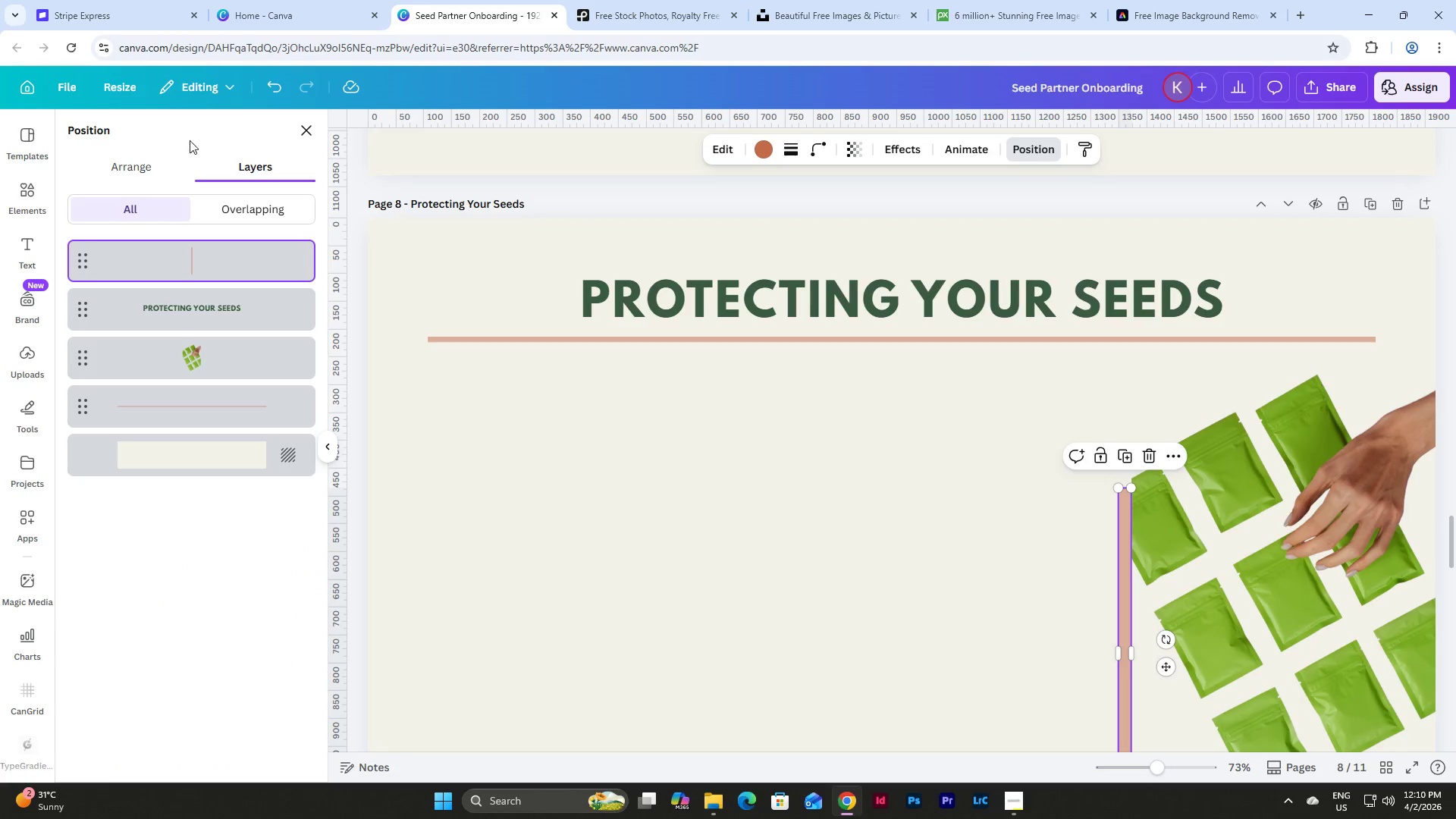 
left_click_drag(start_coordinate=[152, 158], to_coordinate=[150, 162])
 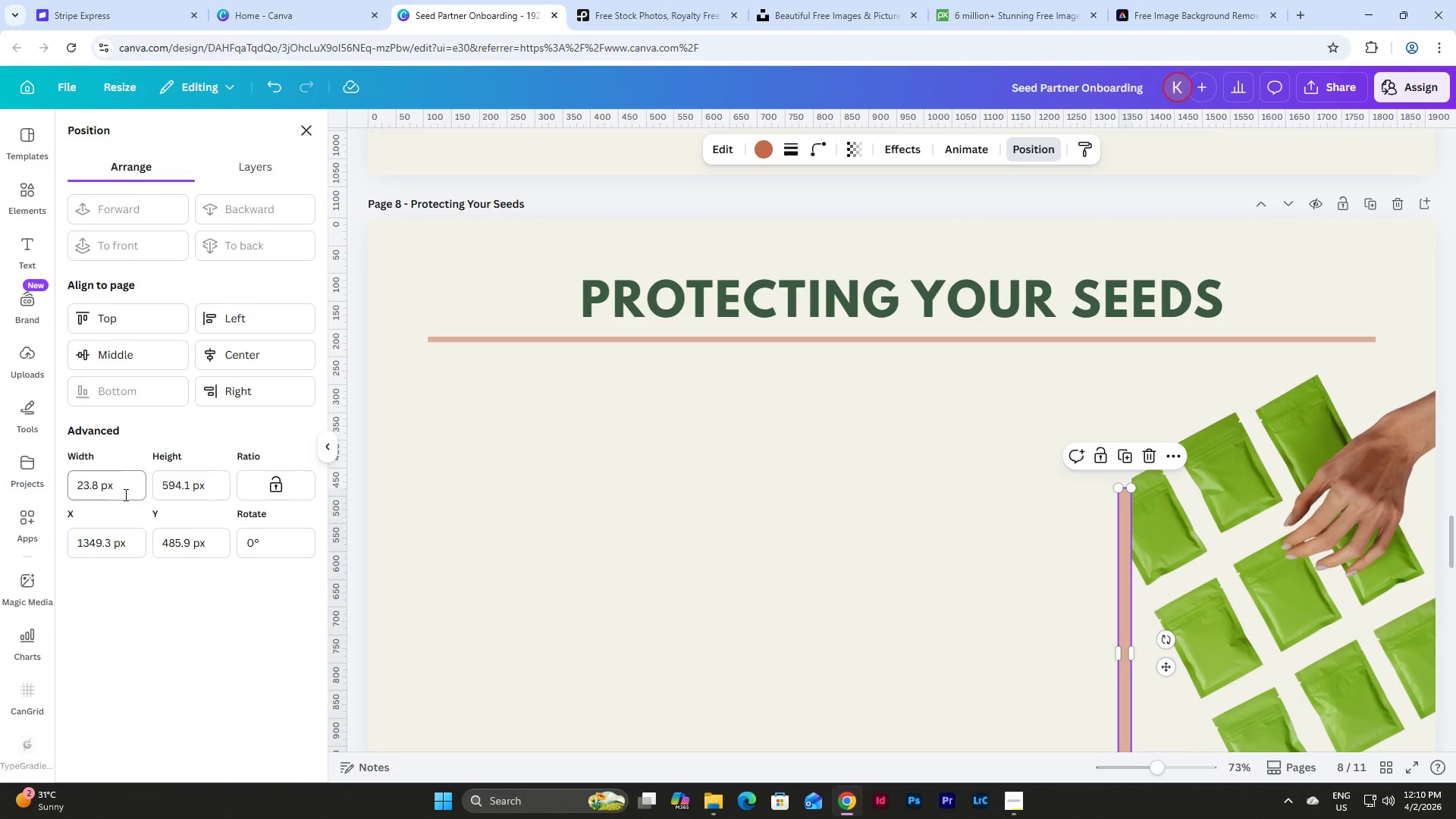 
left_click_drag(start_coordinate=[125, 489], to_coordinate=[26, 482])
 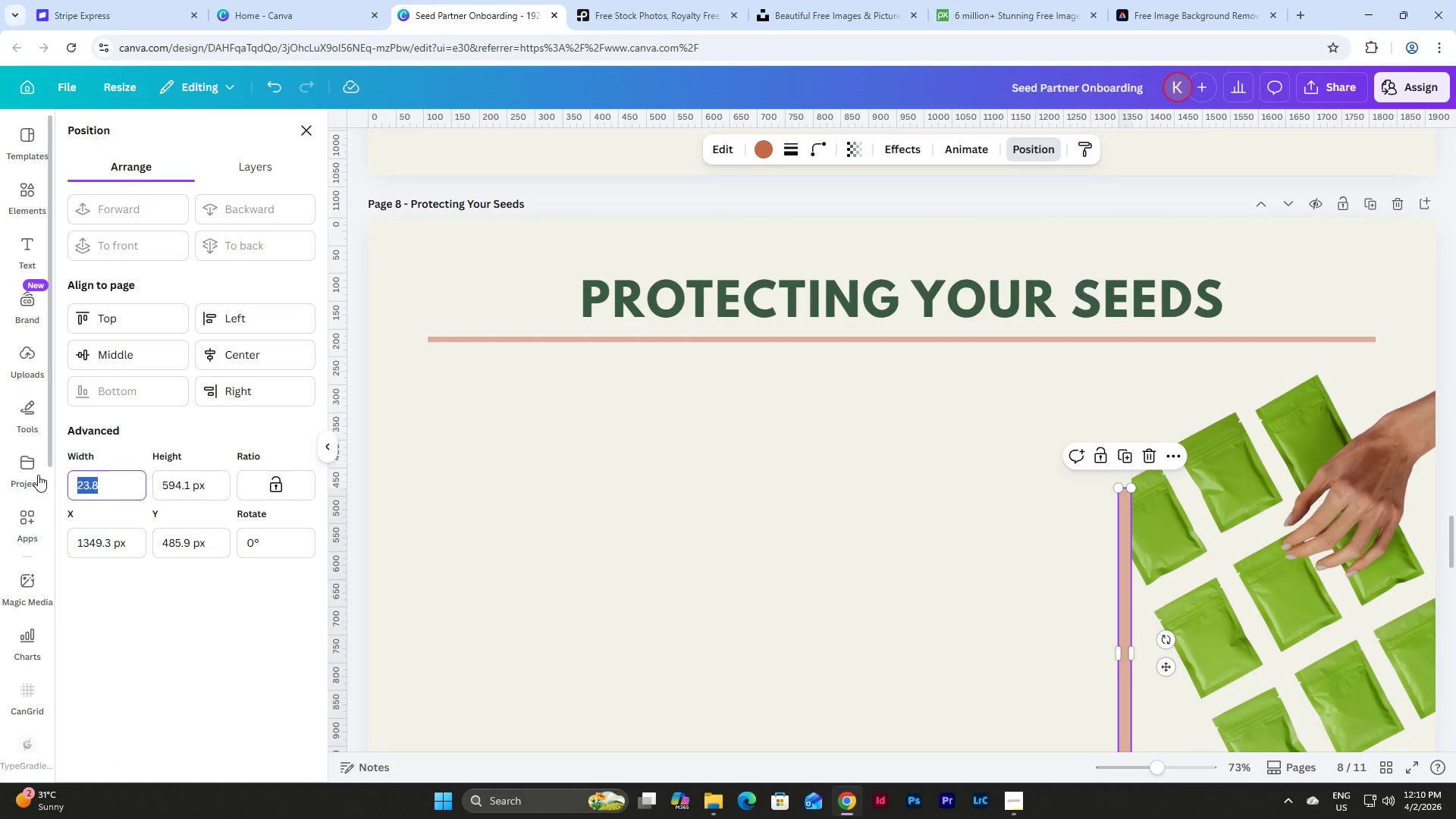 
key(Numpad1)
 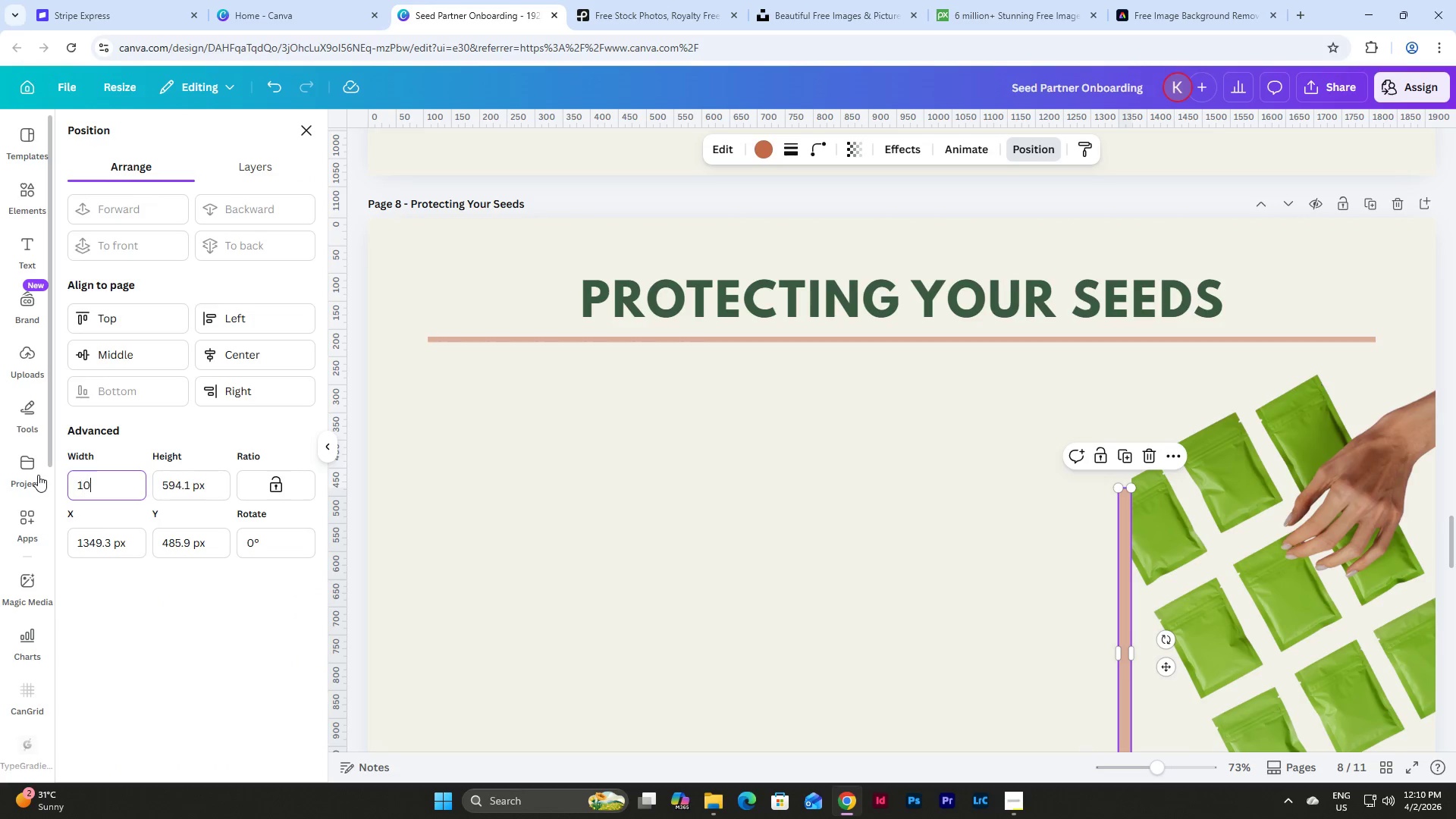 
key(Numpad0)
 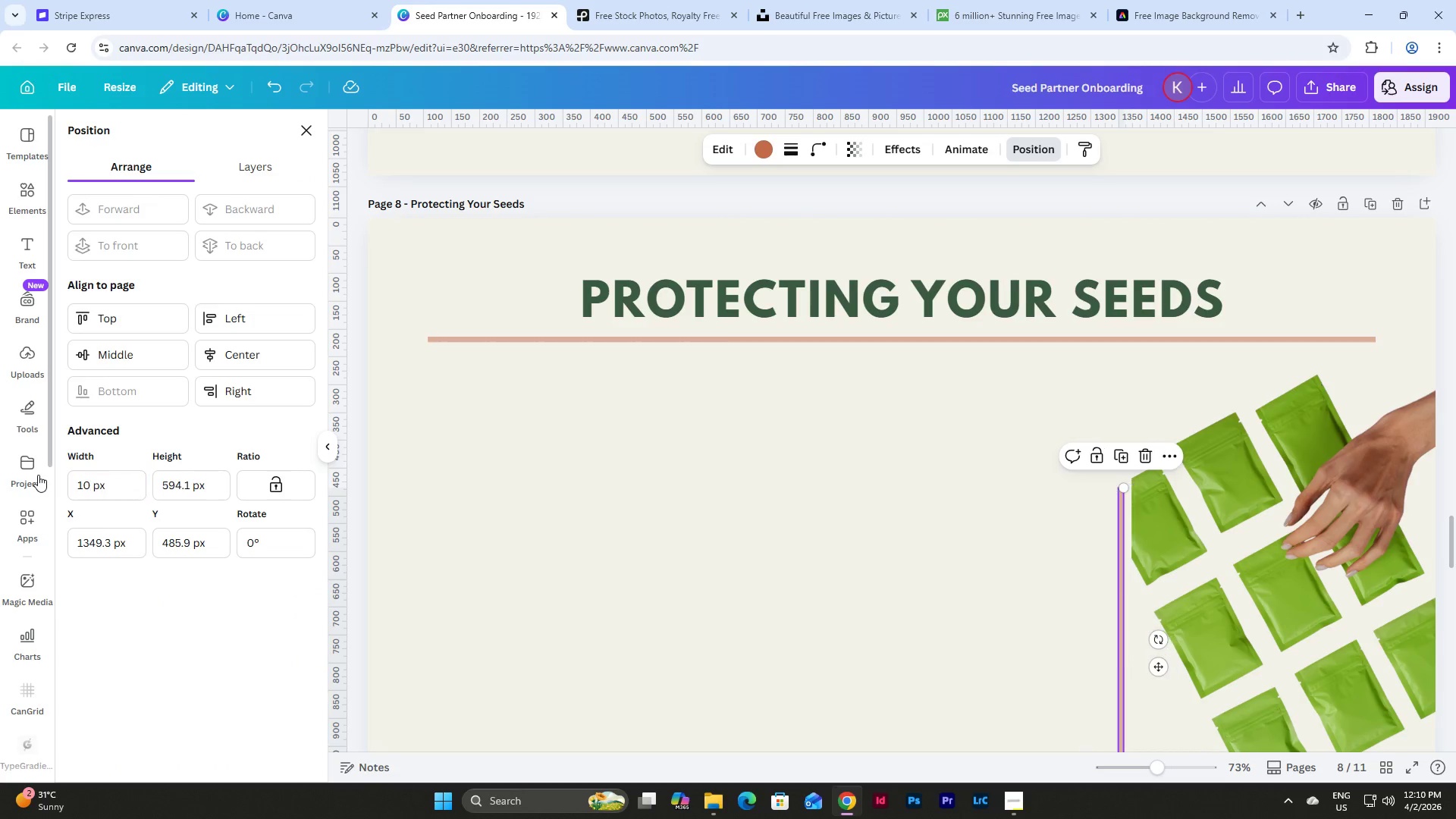 
key(NumpadEnter)
 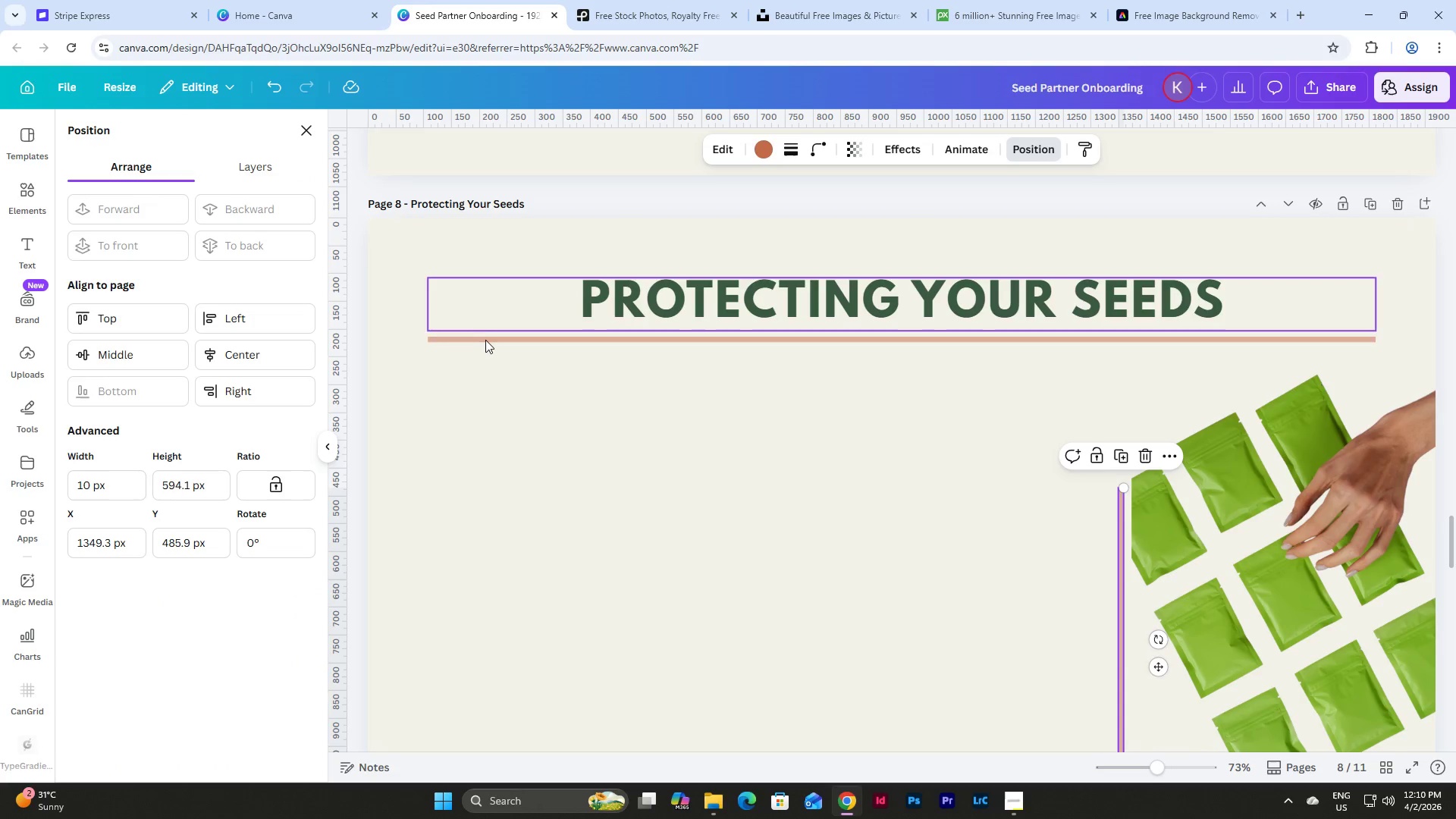 
left_click([483, 340])
 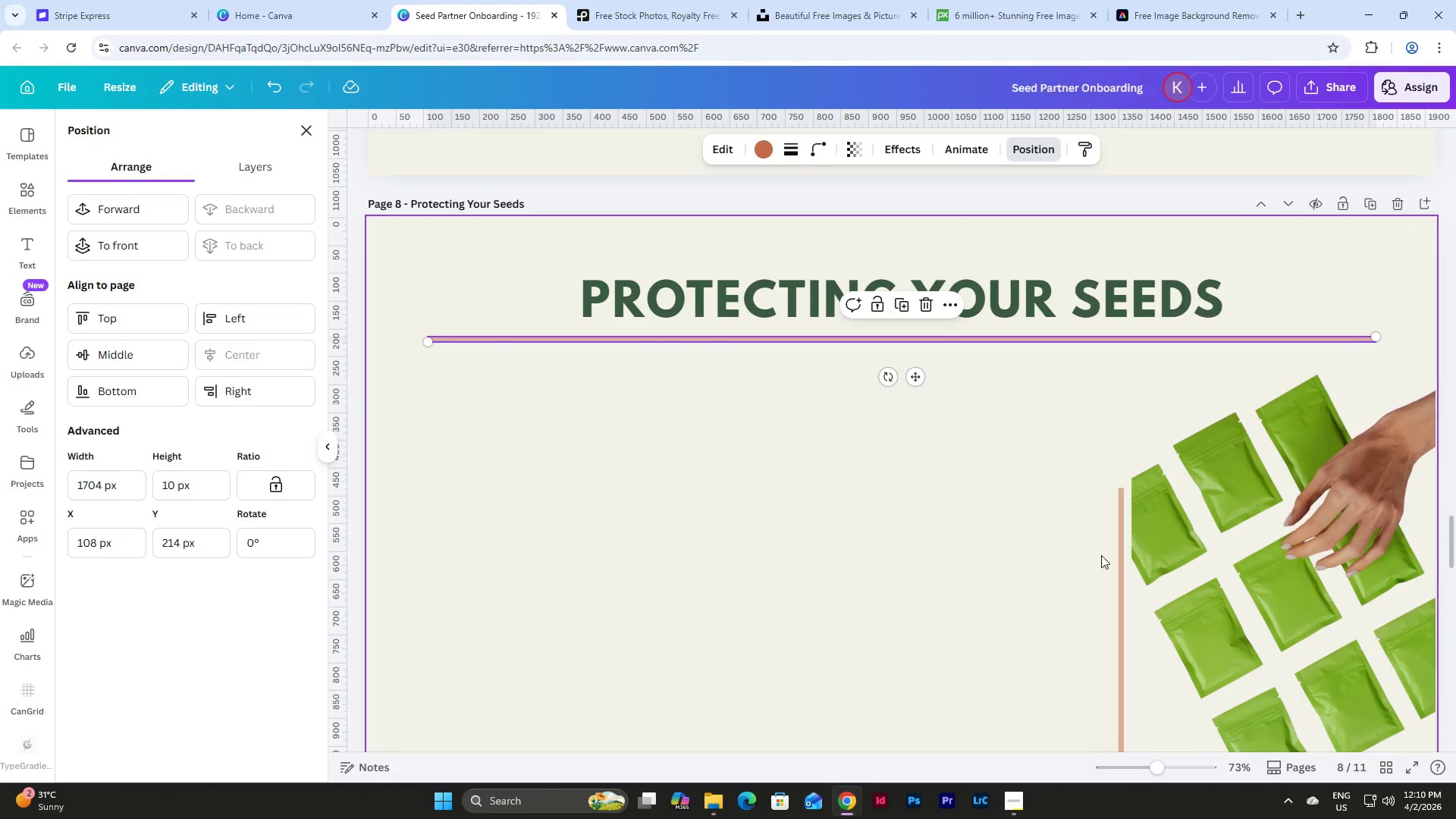 
left_click([1124, 556])
 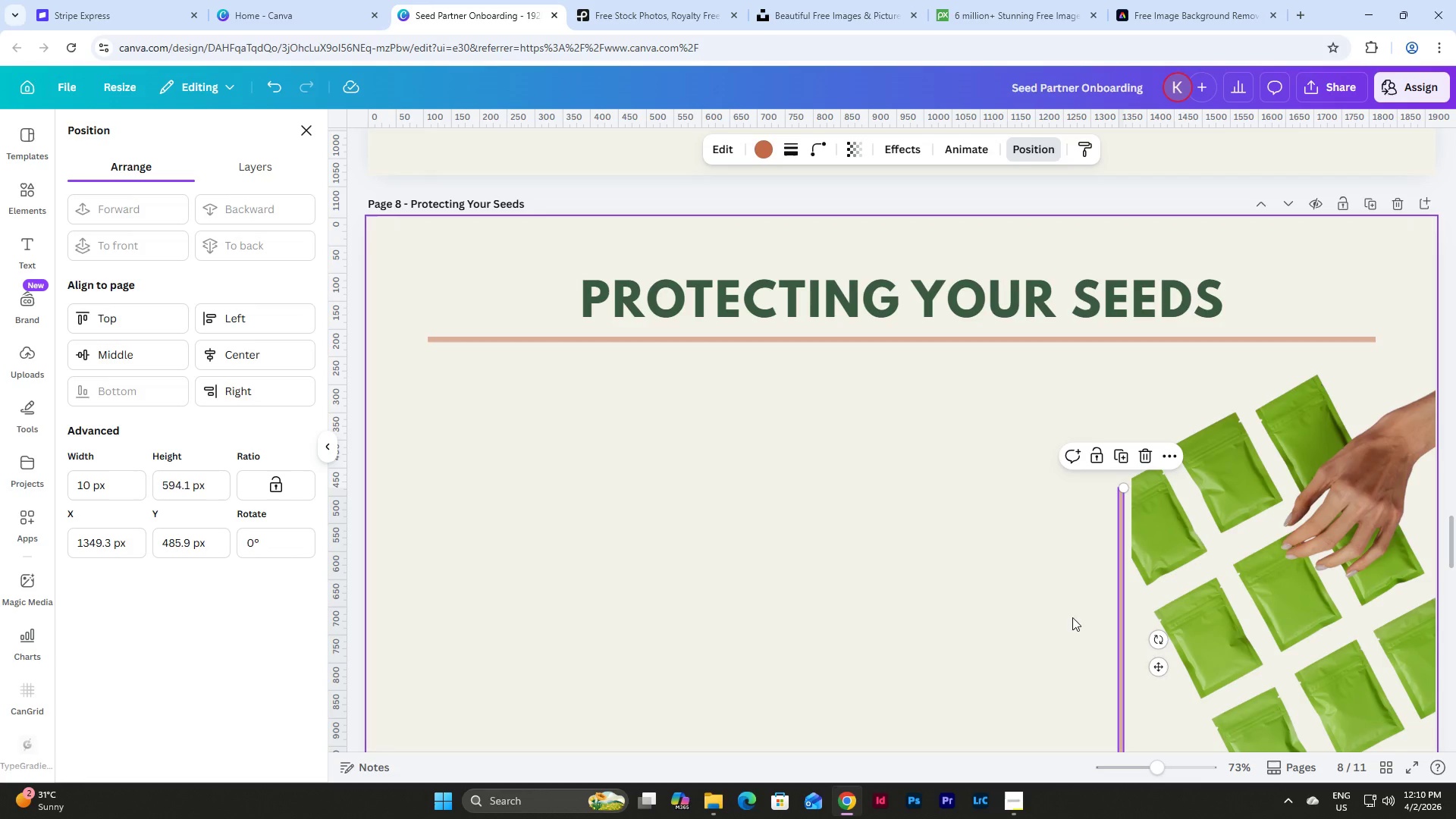 
left_click([999, 585])
 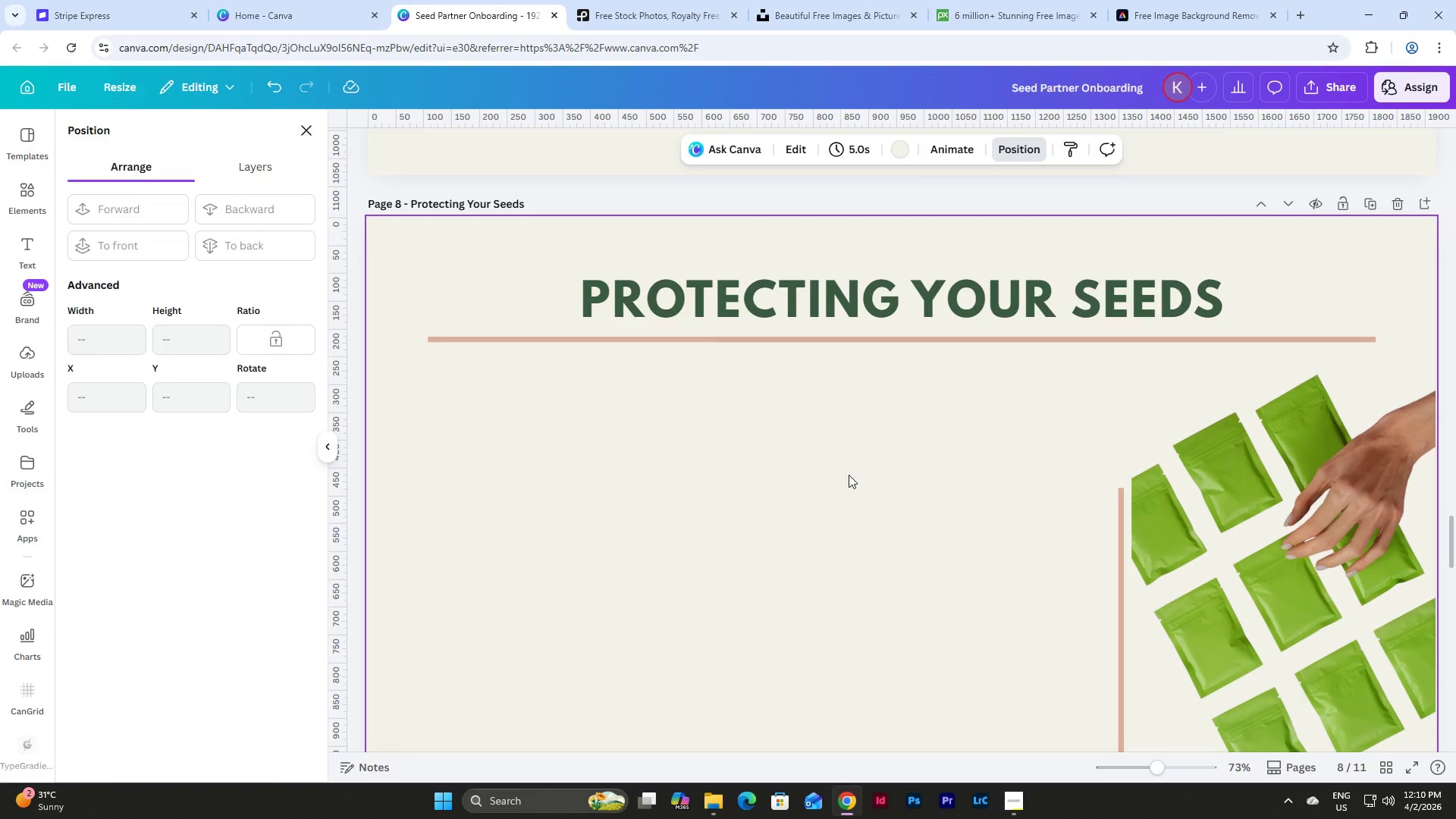 
scroll: coordinate [849, 474], scroll_direction: down, amount: 3.0
 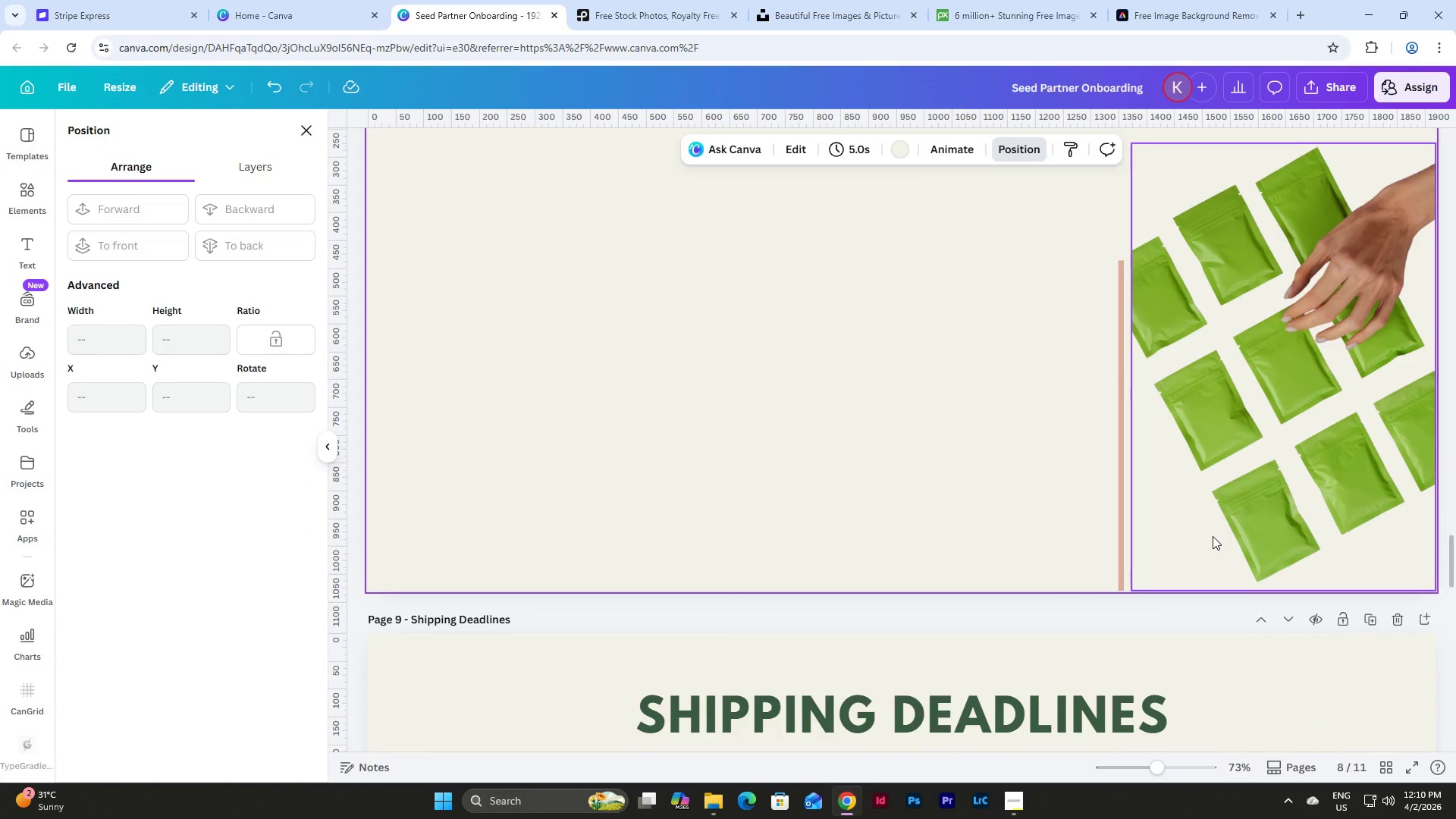 
scroll: coordinate [1213, 536], scroll_direction: up, amount: 2.0
 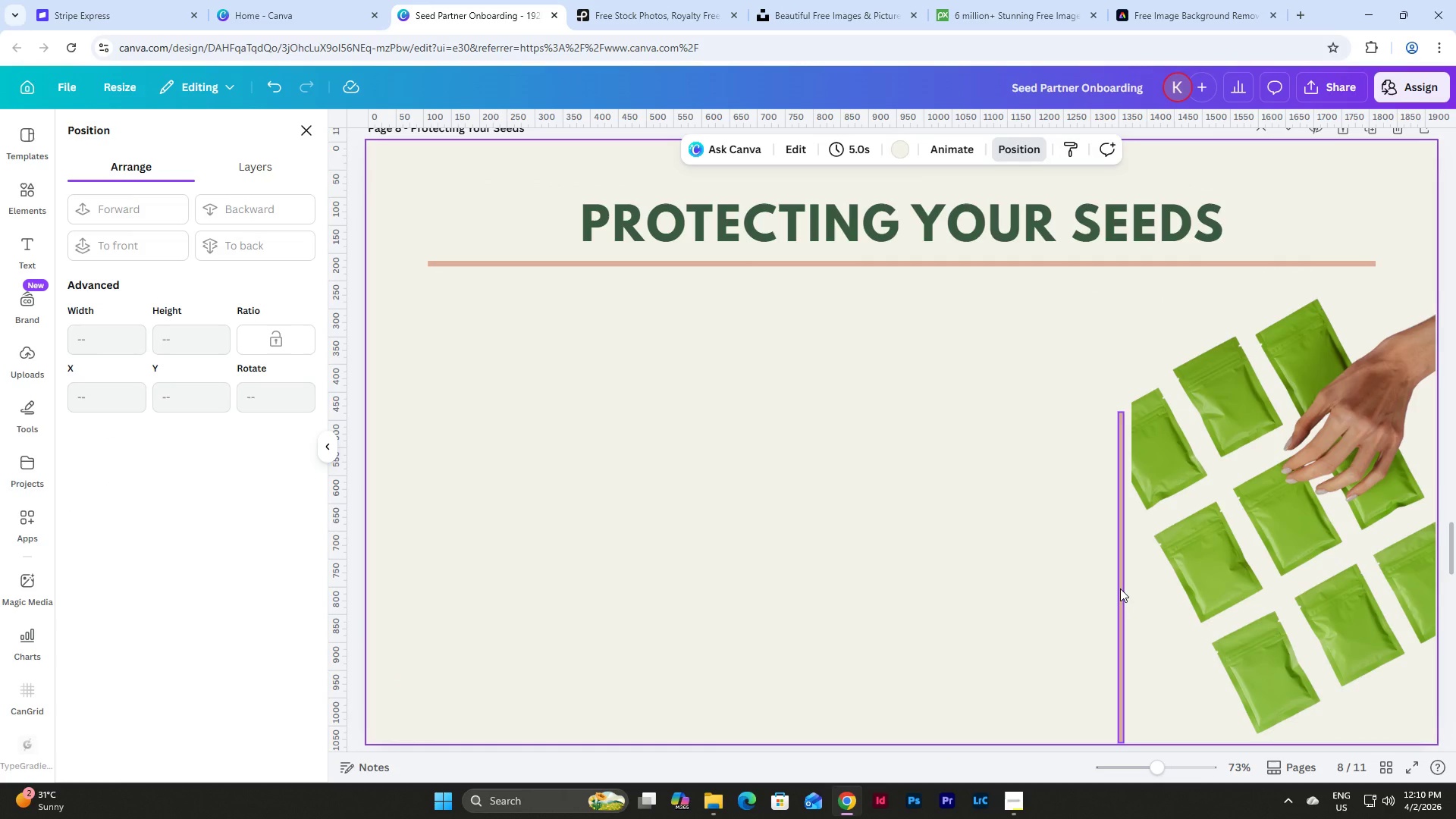 
left_click([1120, 588])
 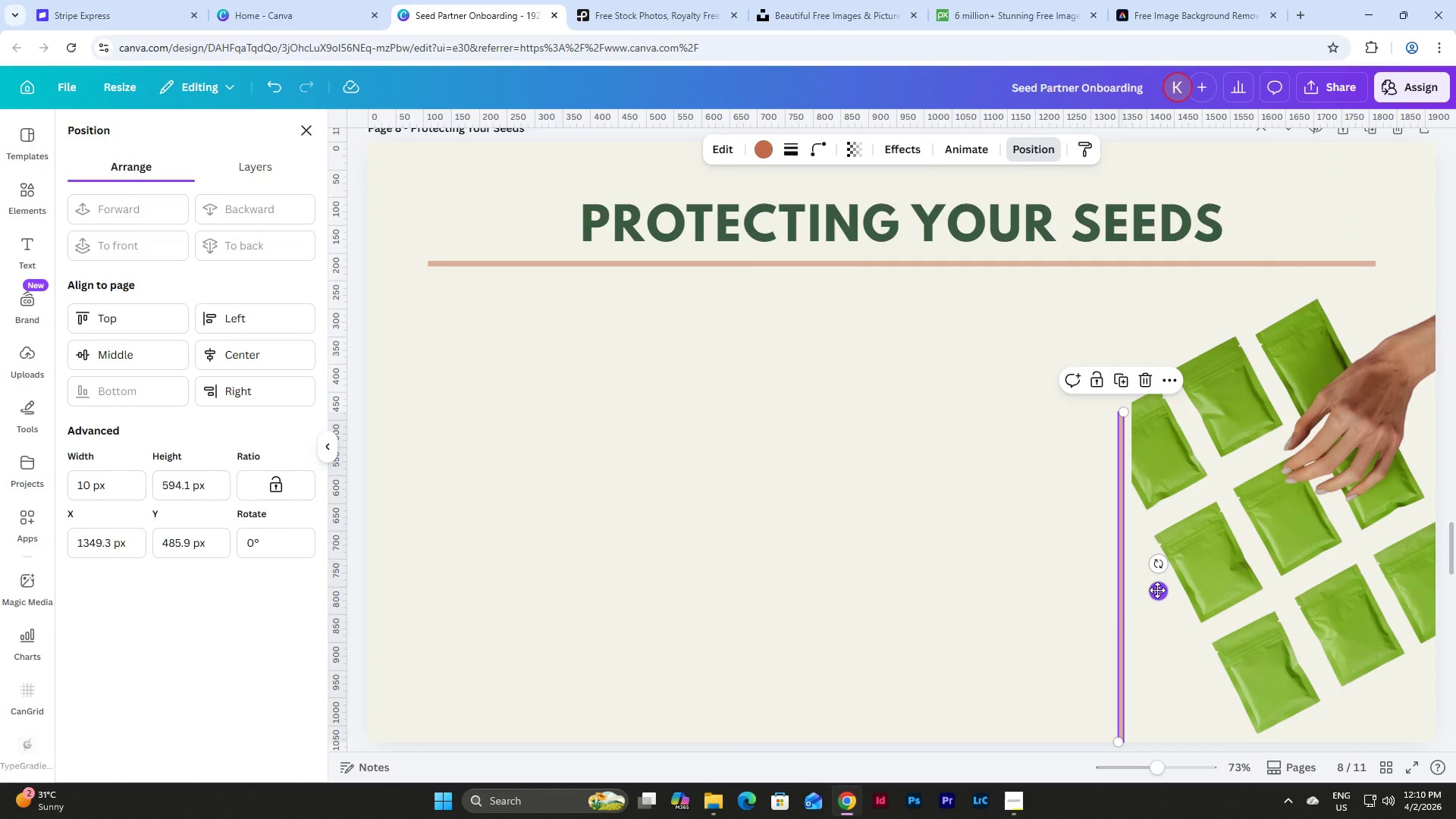 
left_click_drag(start_coordinate=[1157, 590], to_coordinate=[1163, 594])
 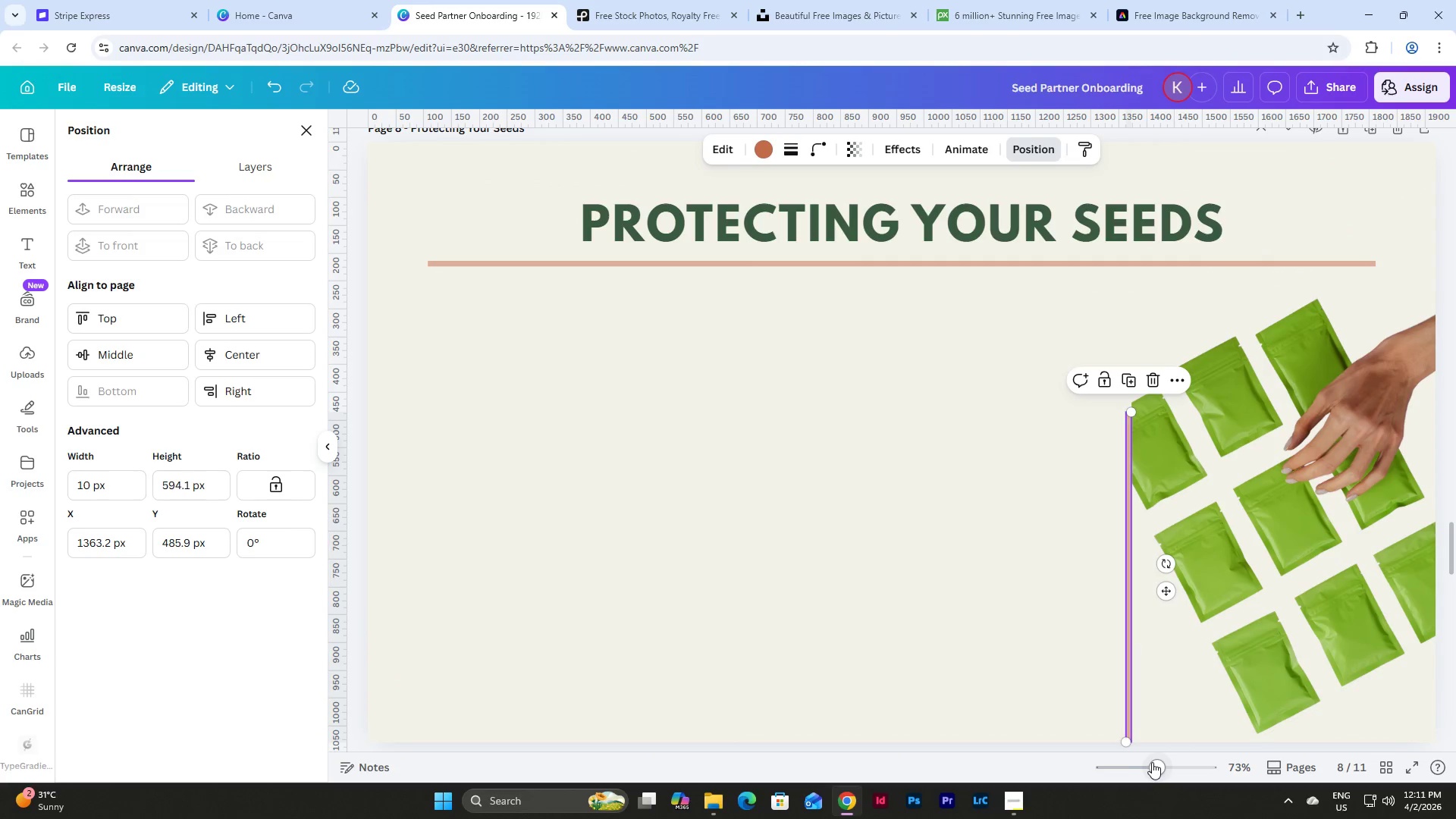 
left_click_drag(start_coordinate=[1157, 764], to_coordinate=[1172, 761])
 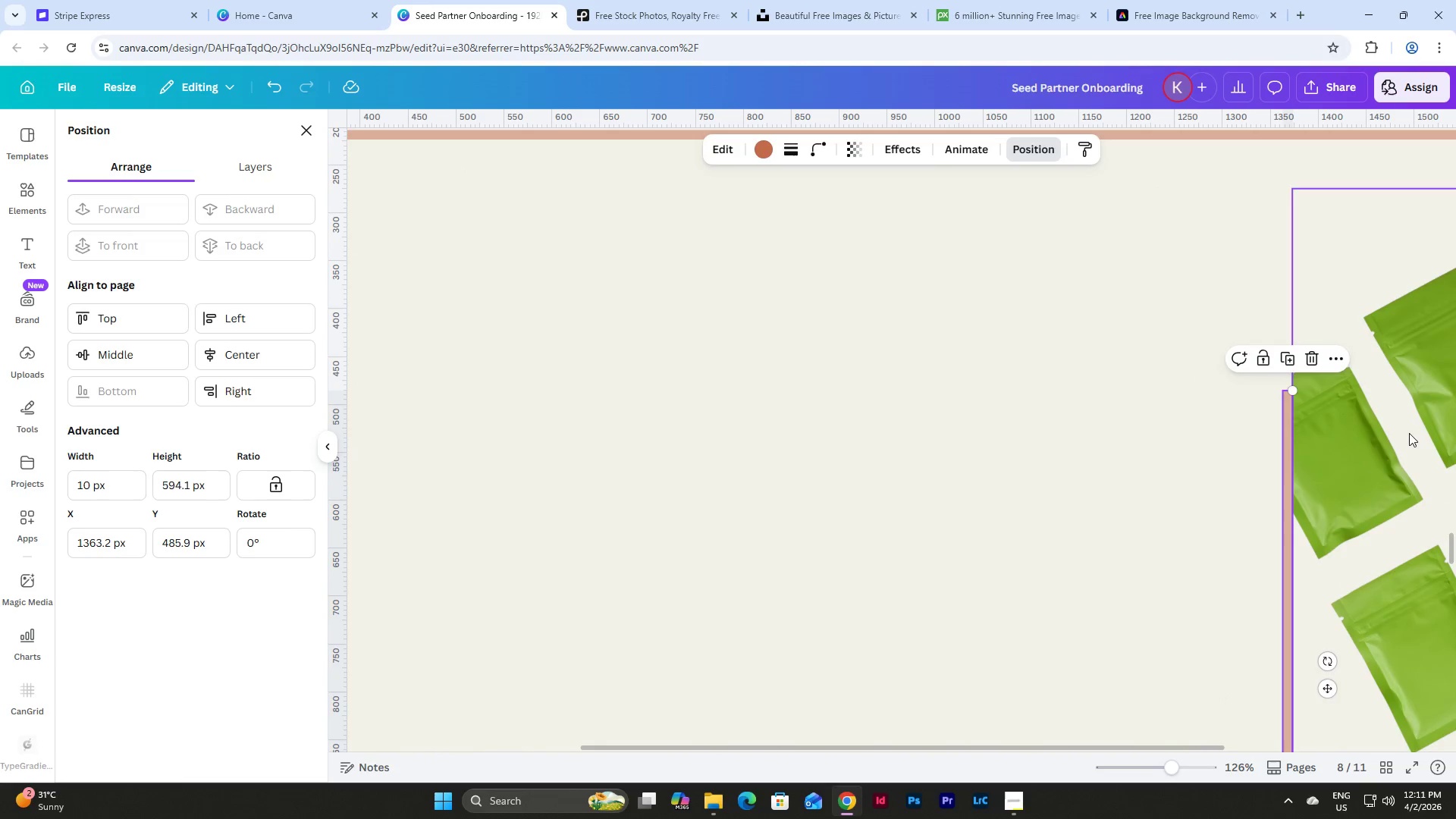 
scroll: coordinate [1384, 444], scroll_direction: up, amount: 4.0
 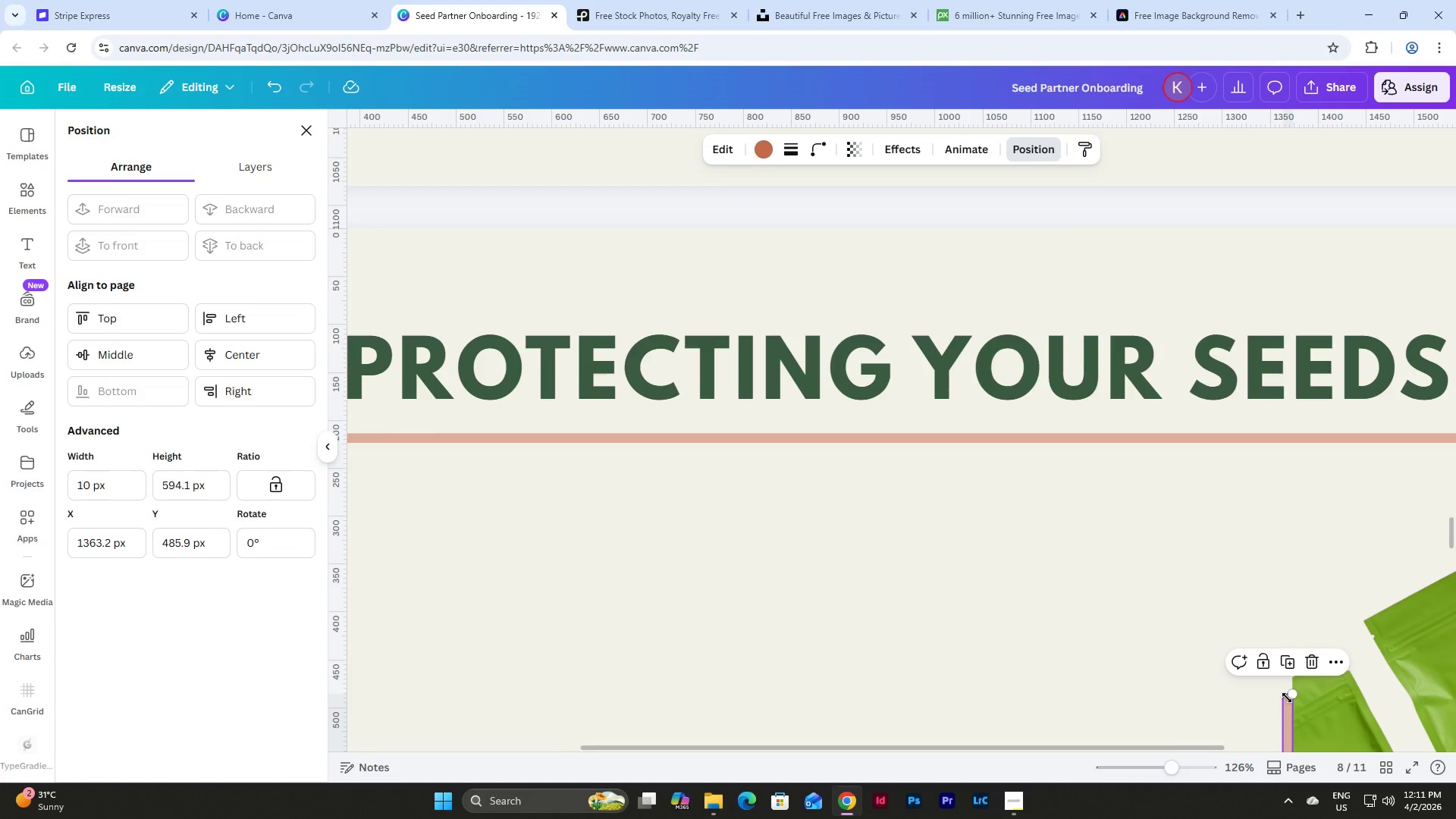 
left_click_drag(start_coordinate=[1288, 692], to_coordinate=[1288, 447])
 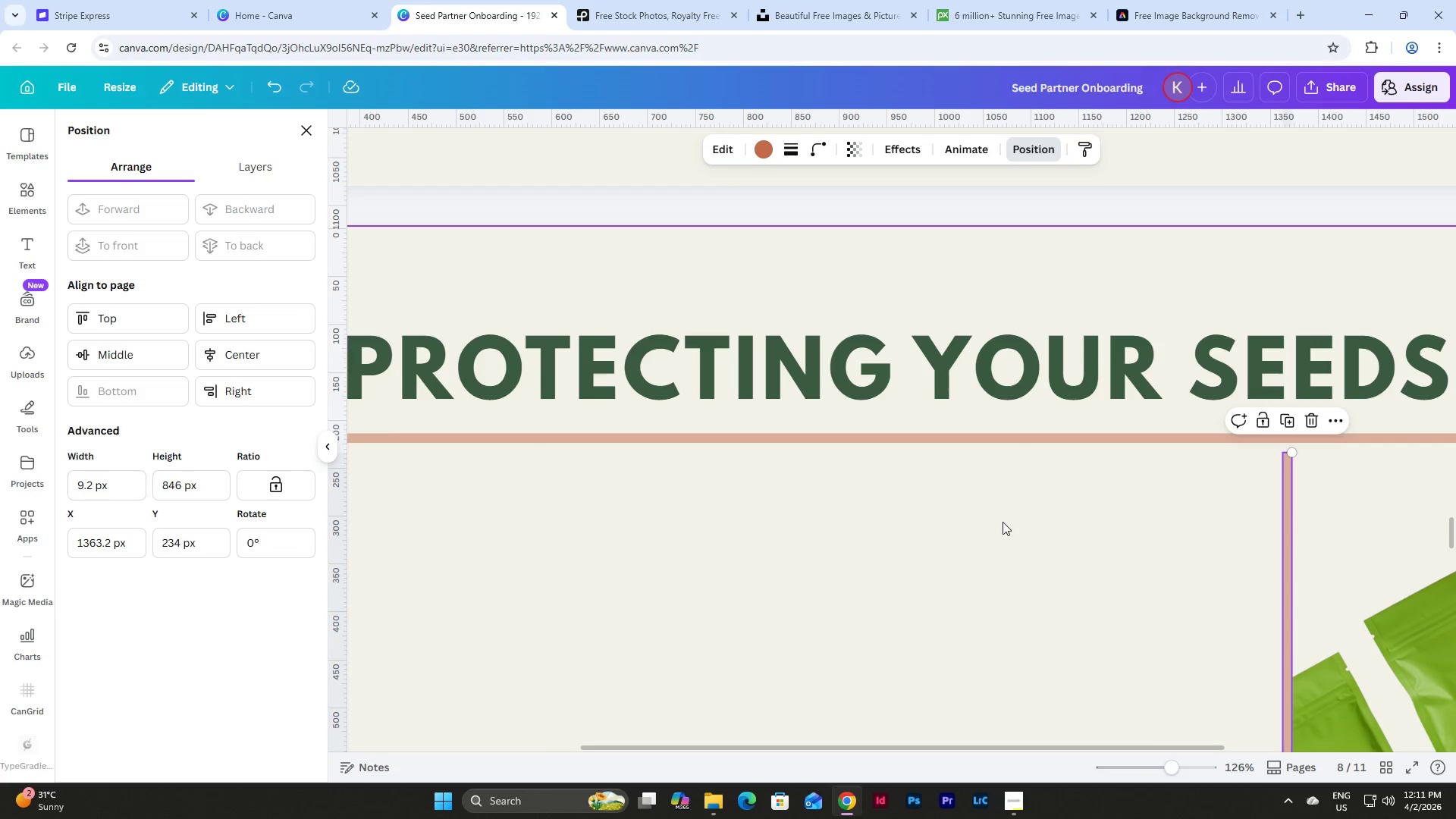 
scroll: coordinate [1001, 519], scroll_direction: down, amount: 2.0
 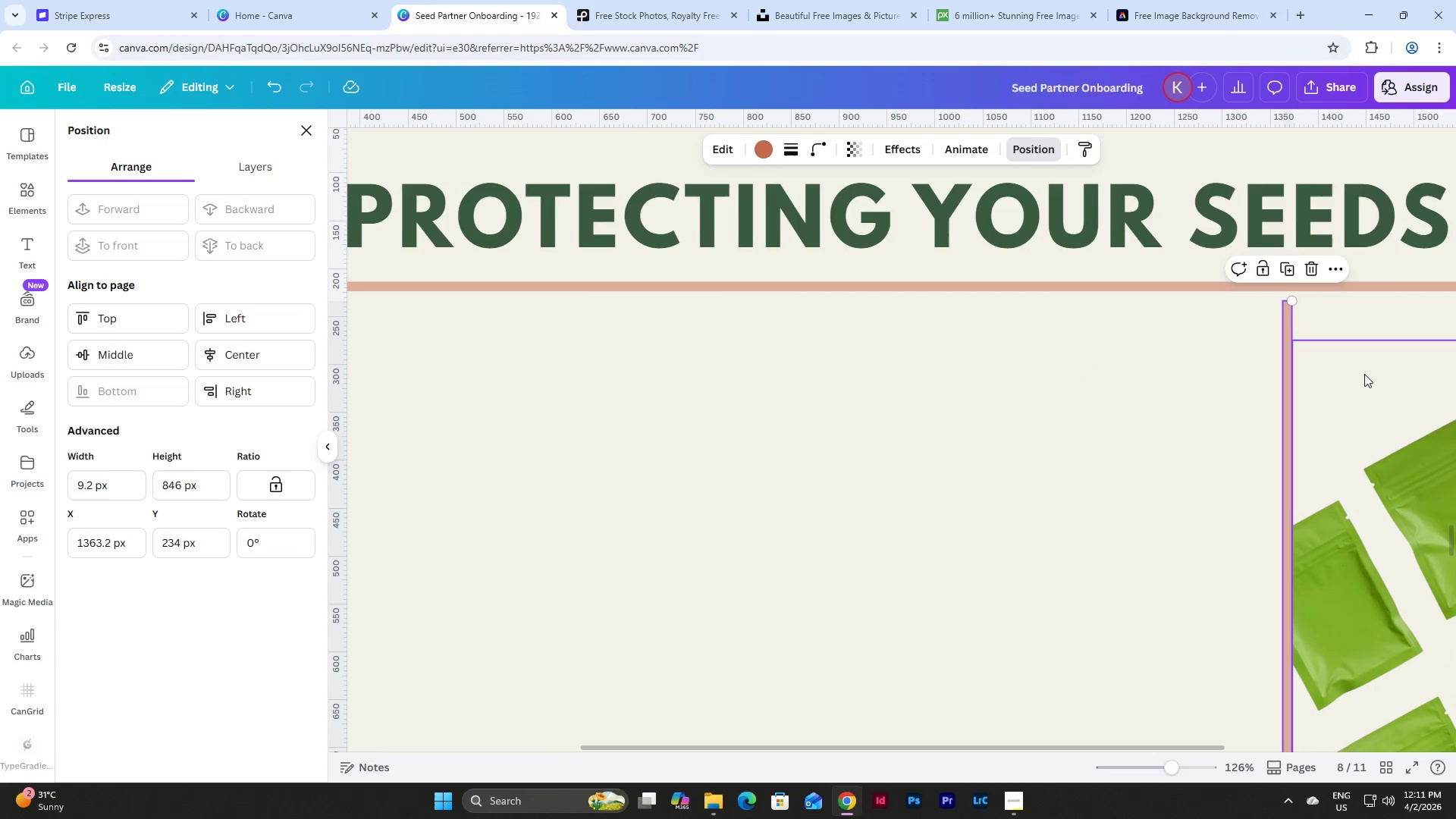 
scroll: coordinate [1367, 372], scroll_direction: up, amount: 2.0
 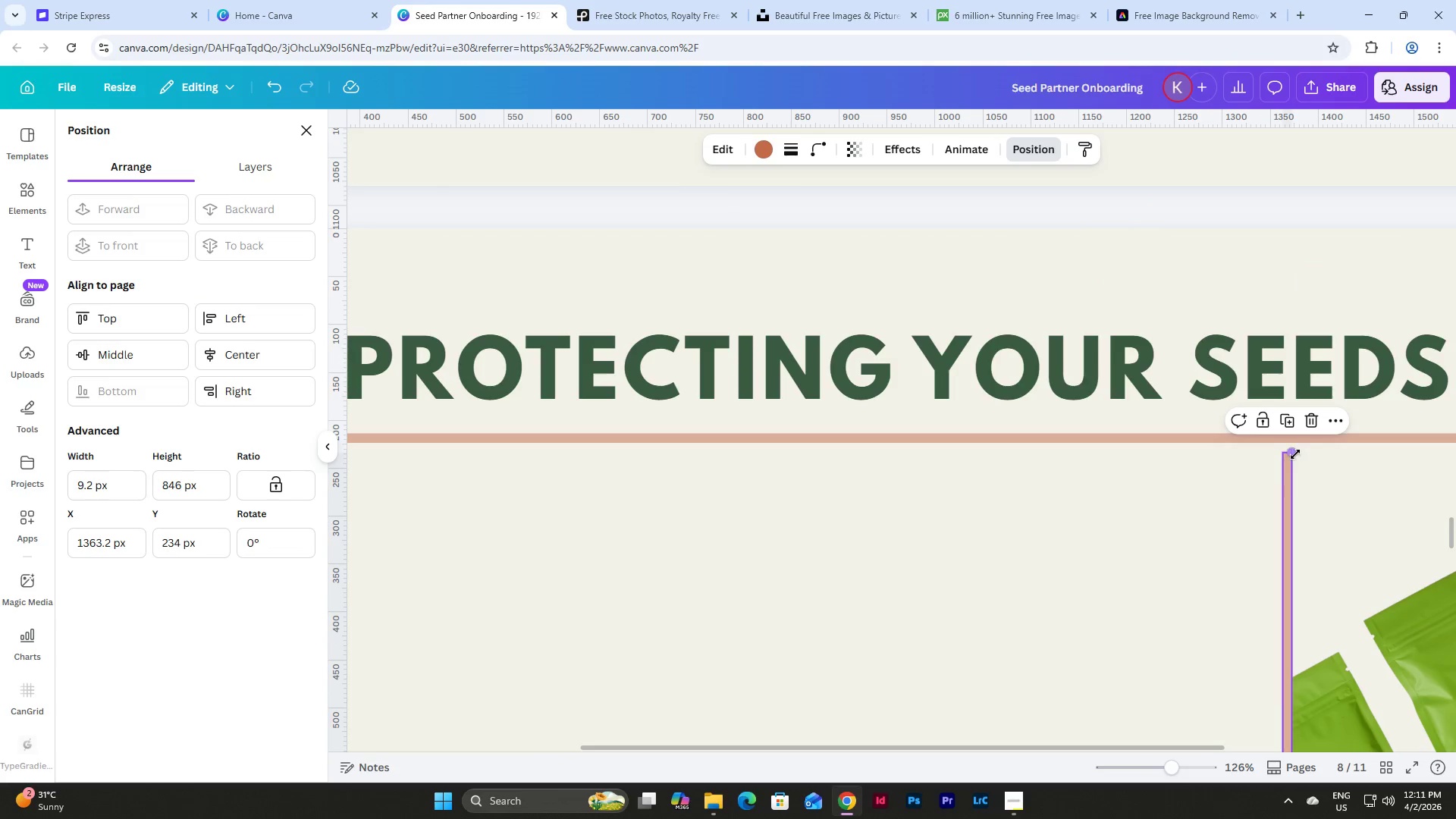 
left_click_drag(start_coordinate=[1294, 454], to_coordinate=[1294, 447])
 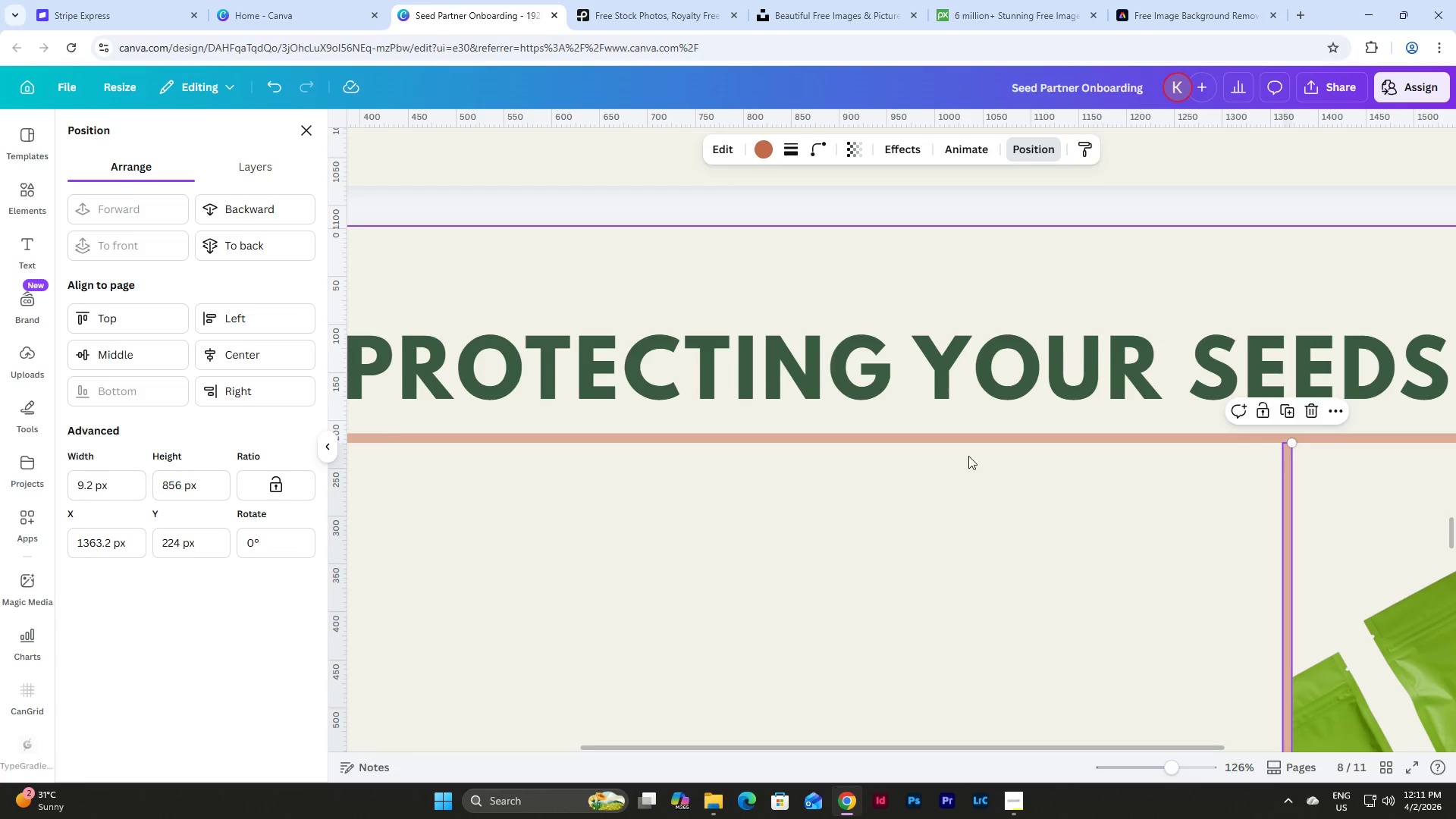 
scroll: coordinate [972, 450], scroll_direction: down, amount: 5.0
 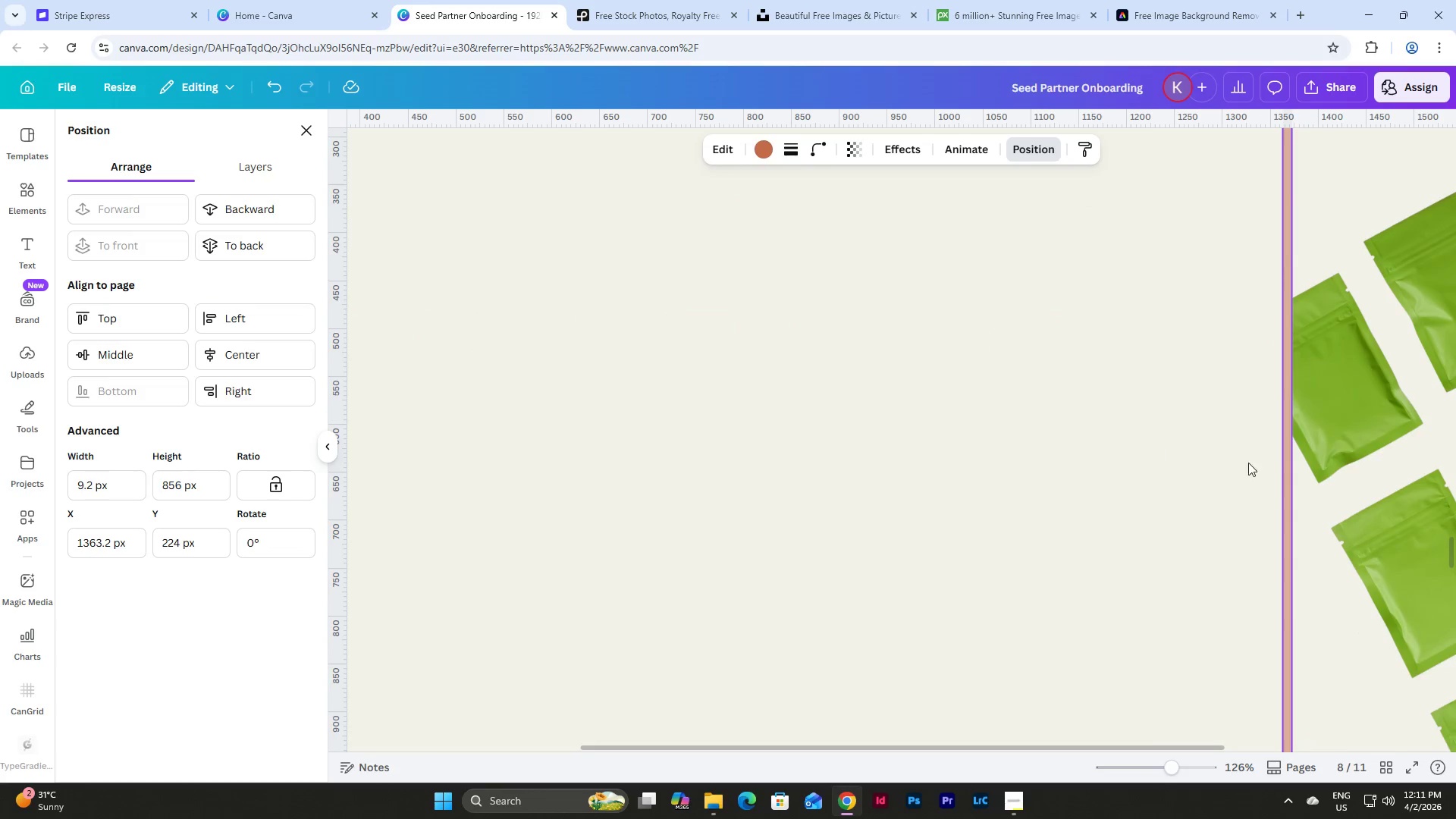 
scroll: coordinate [1272, 466], scroll_direction: up, amount: 3.0
 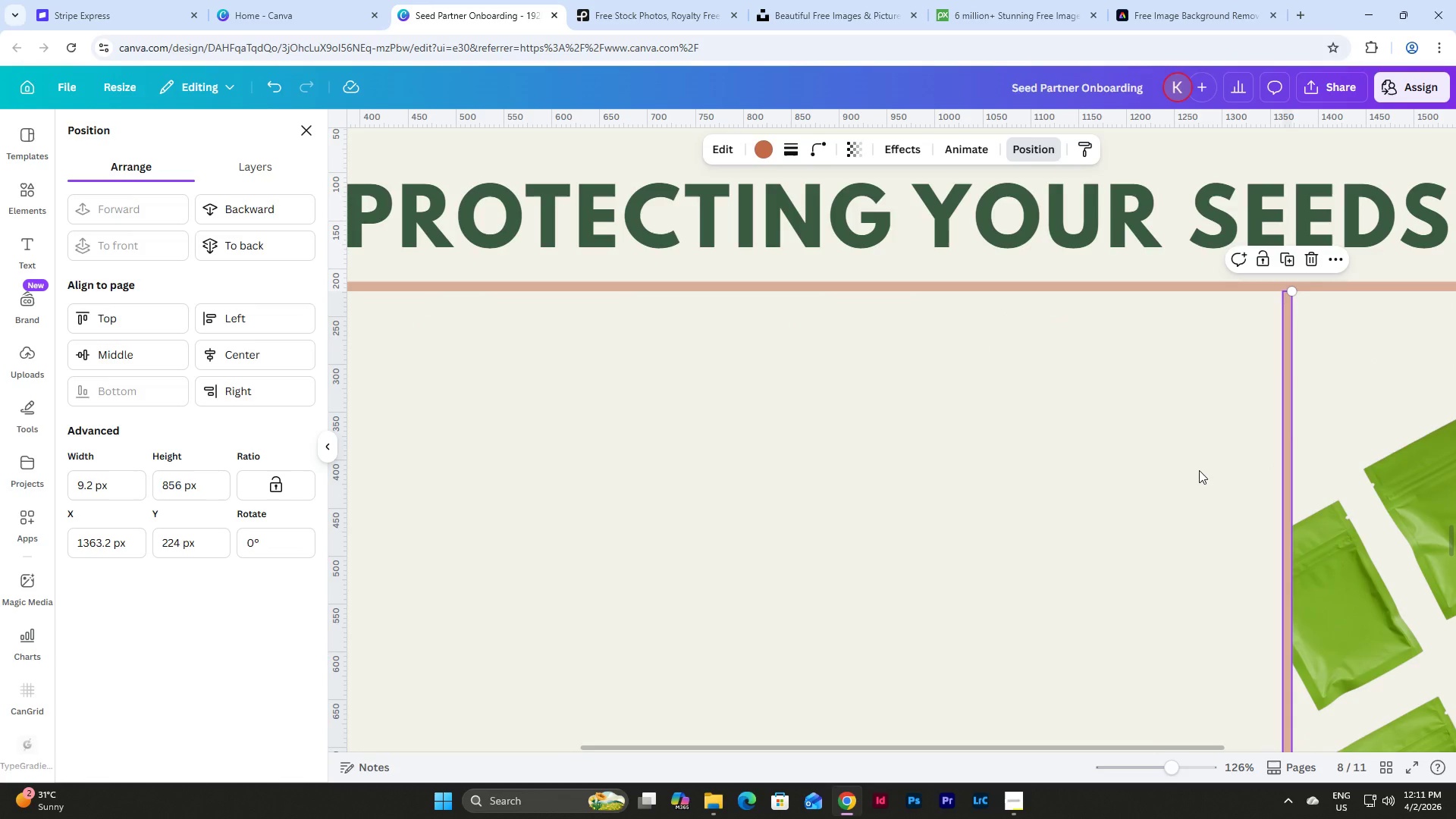 
left_click([1199, 470])
 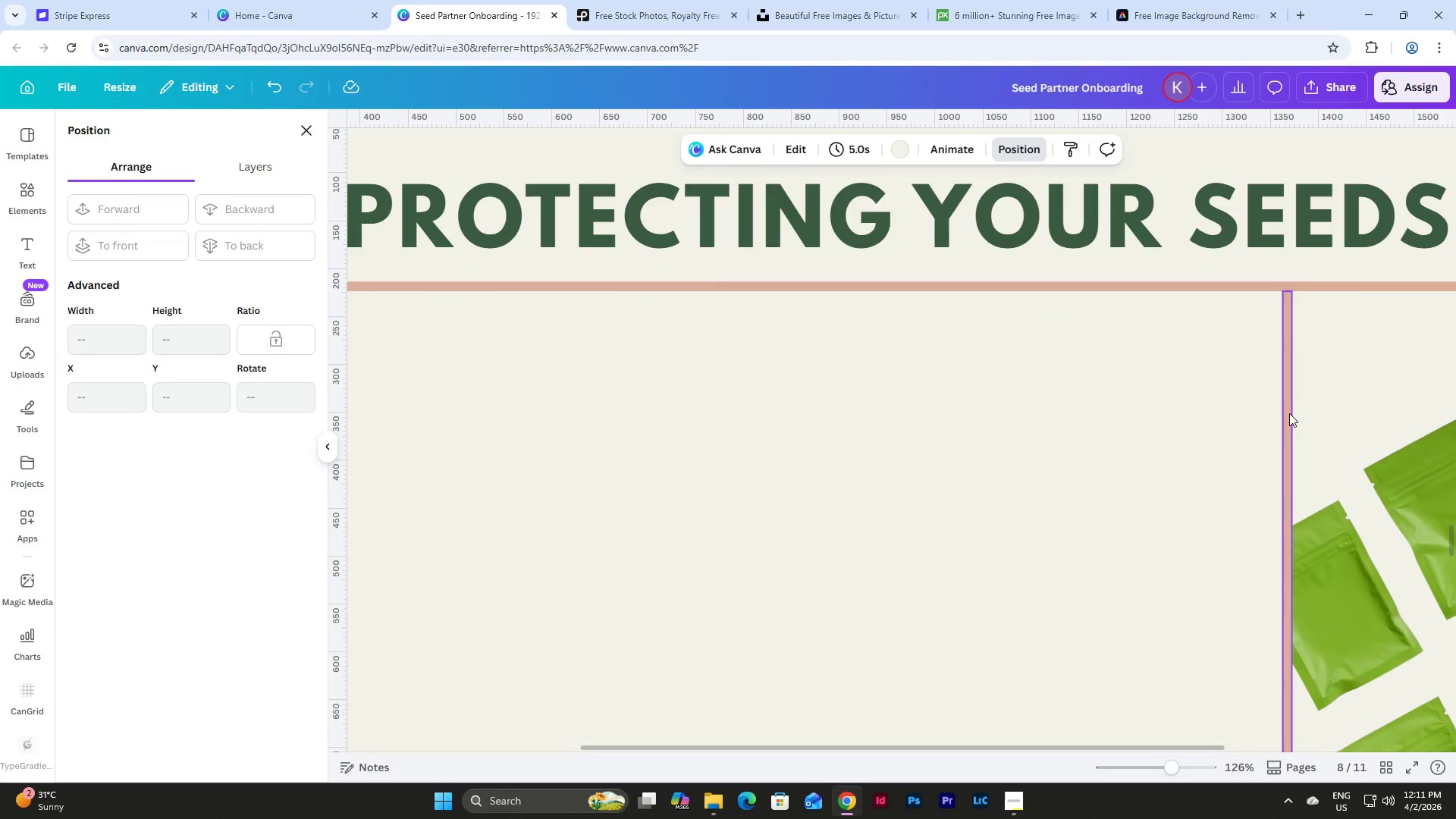 
left_click([1289, 413])
 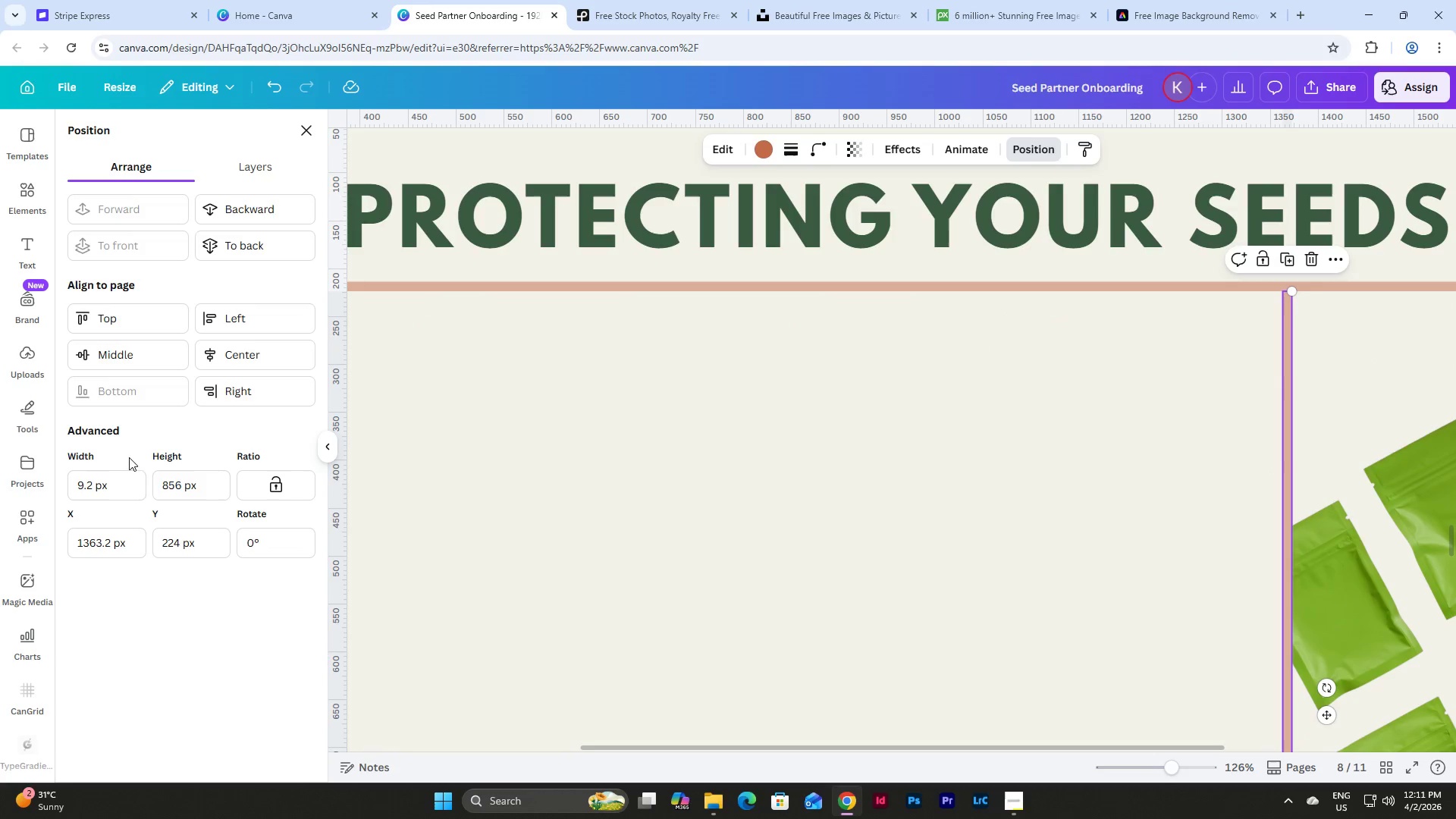 
left_click_drag(start_coordinate=[121, 484], to_coordinate=[58, 487])
 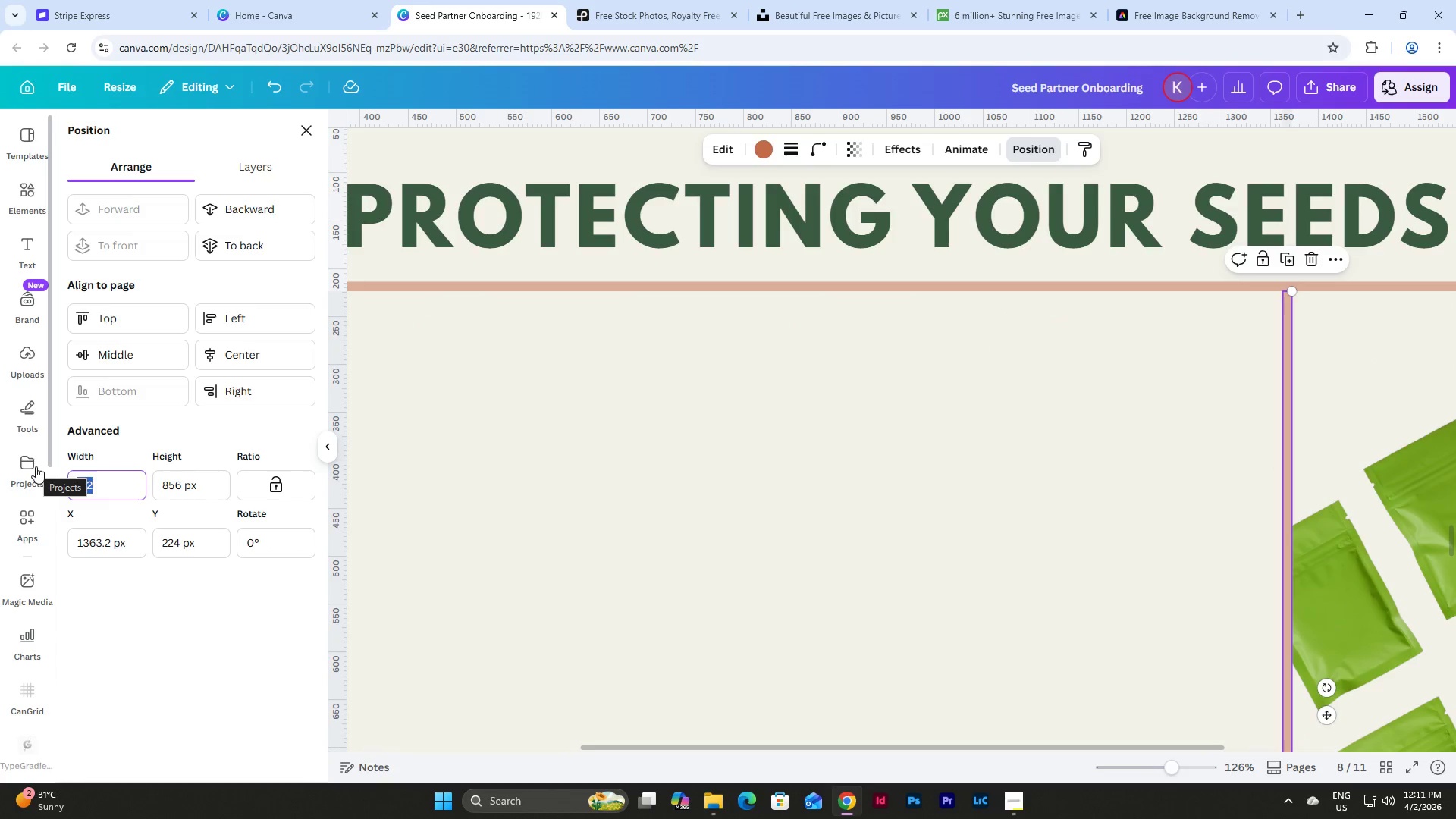 
key(Numpad1)
 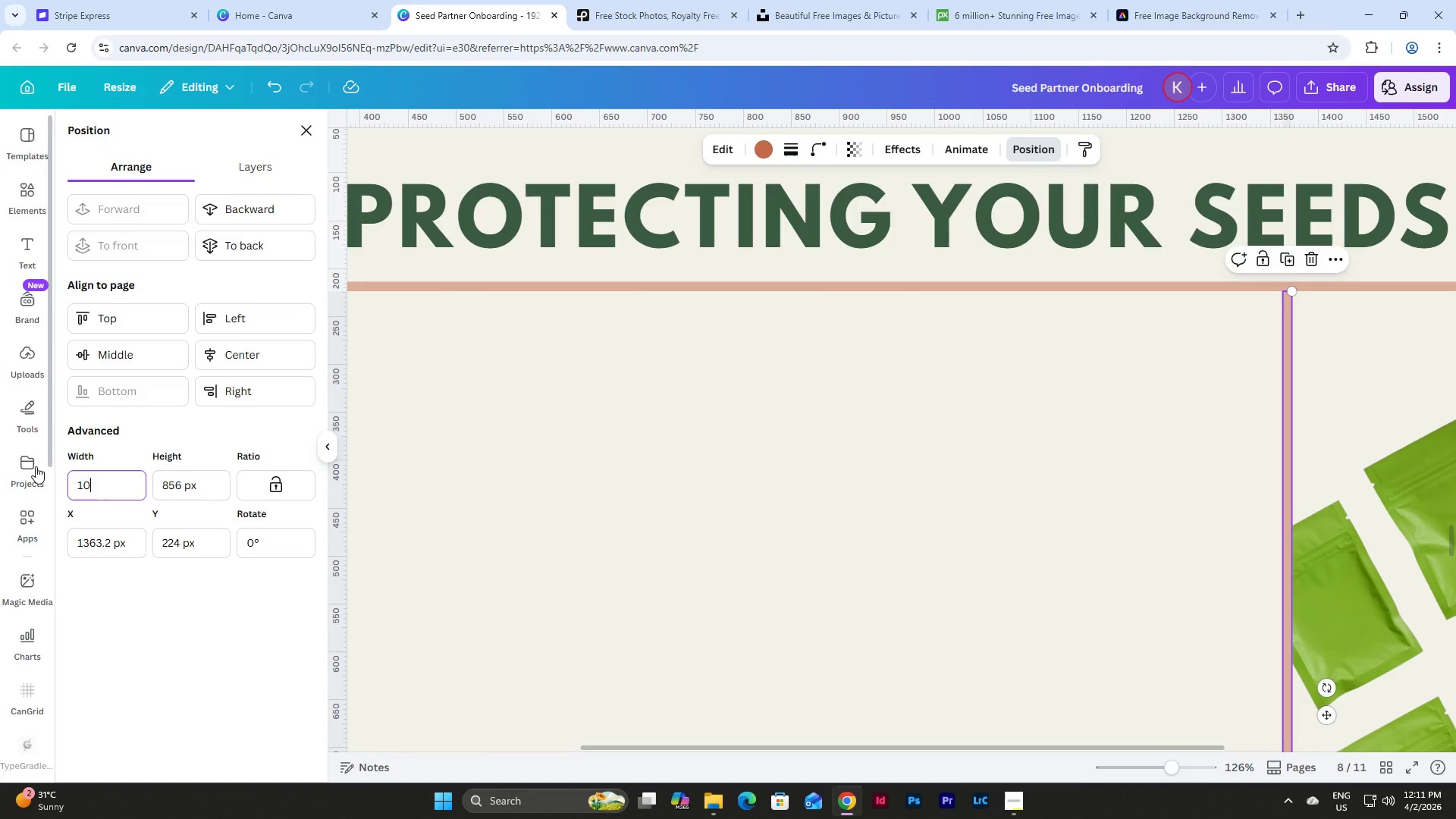 
key(Numpad0)
 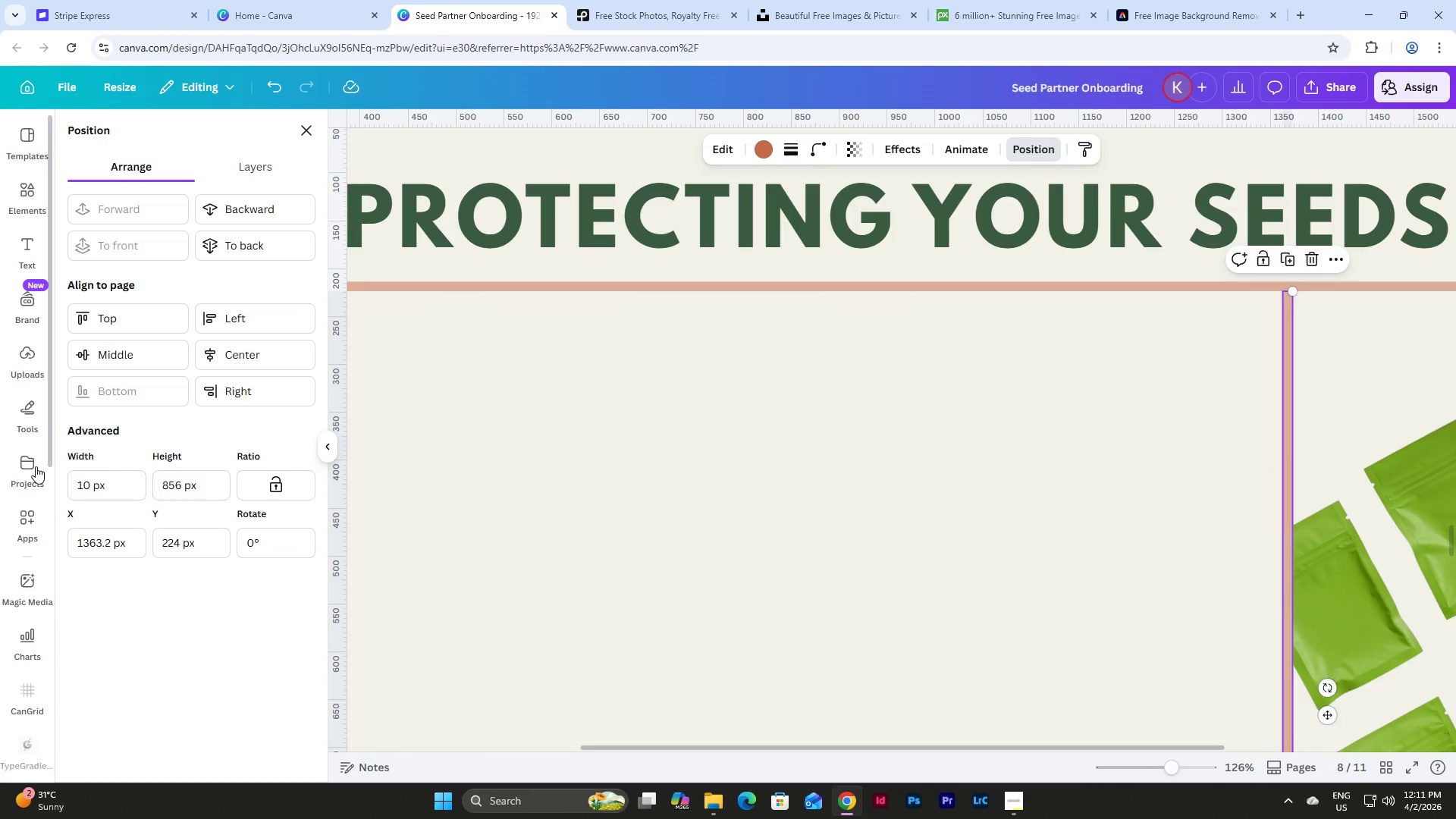 
key(NumpadEnter)
 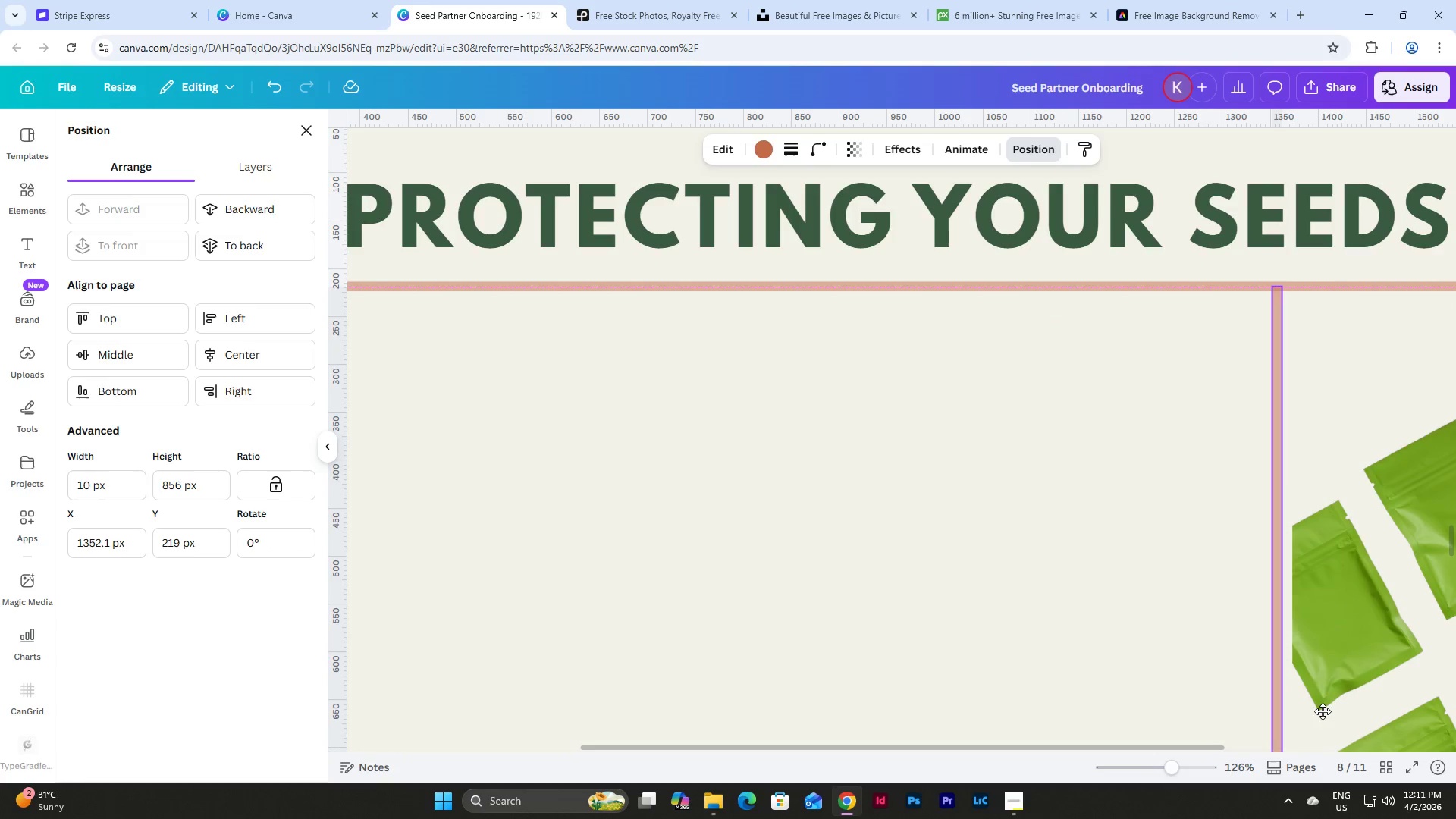 
wait(7.95)
 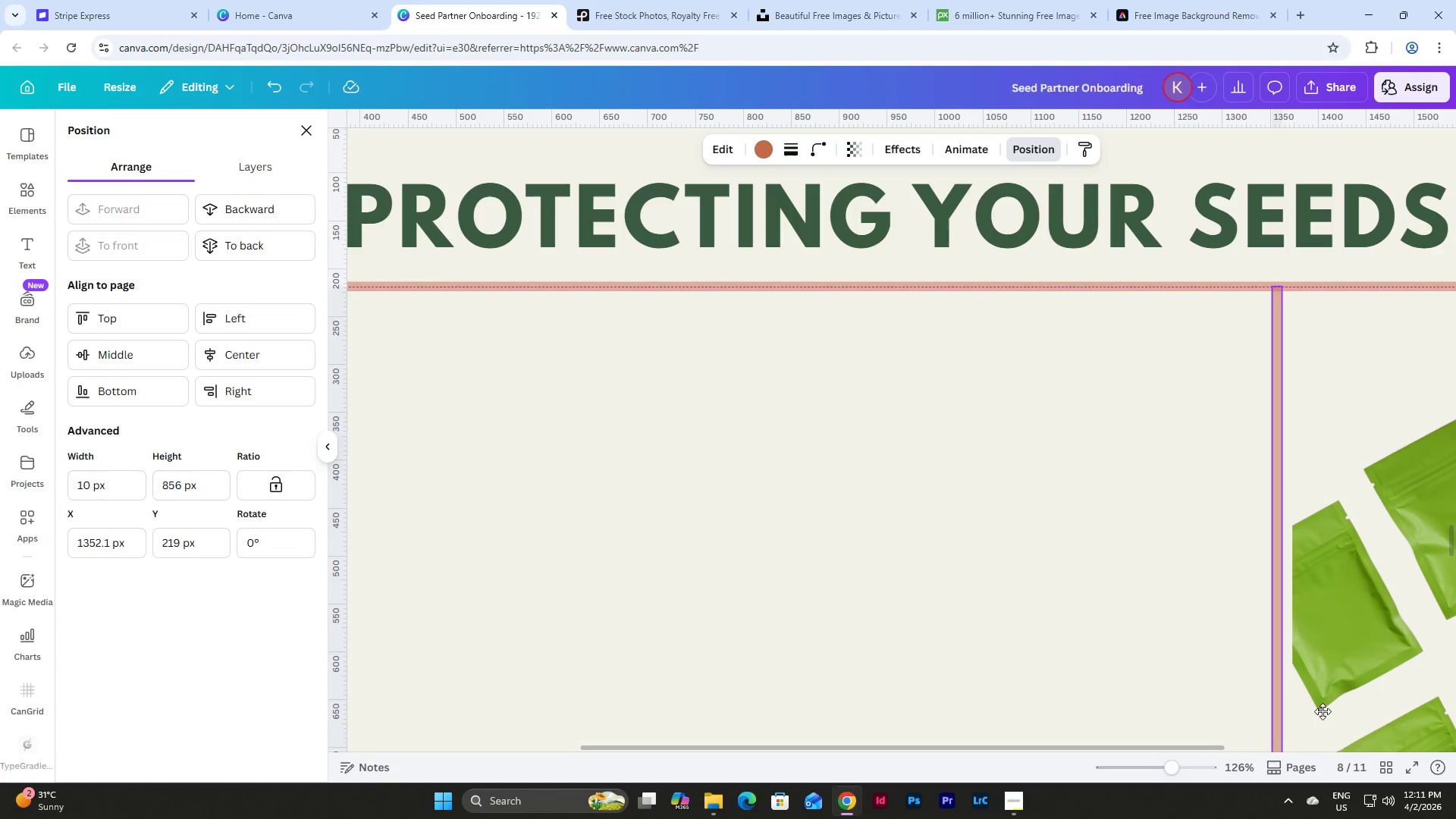 
scroll: coordinate [982, 552], scroll_direction: down, amount: 6.0
 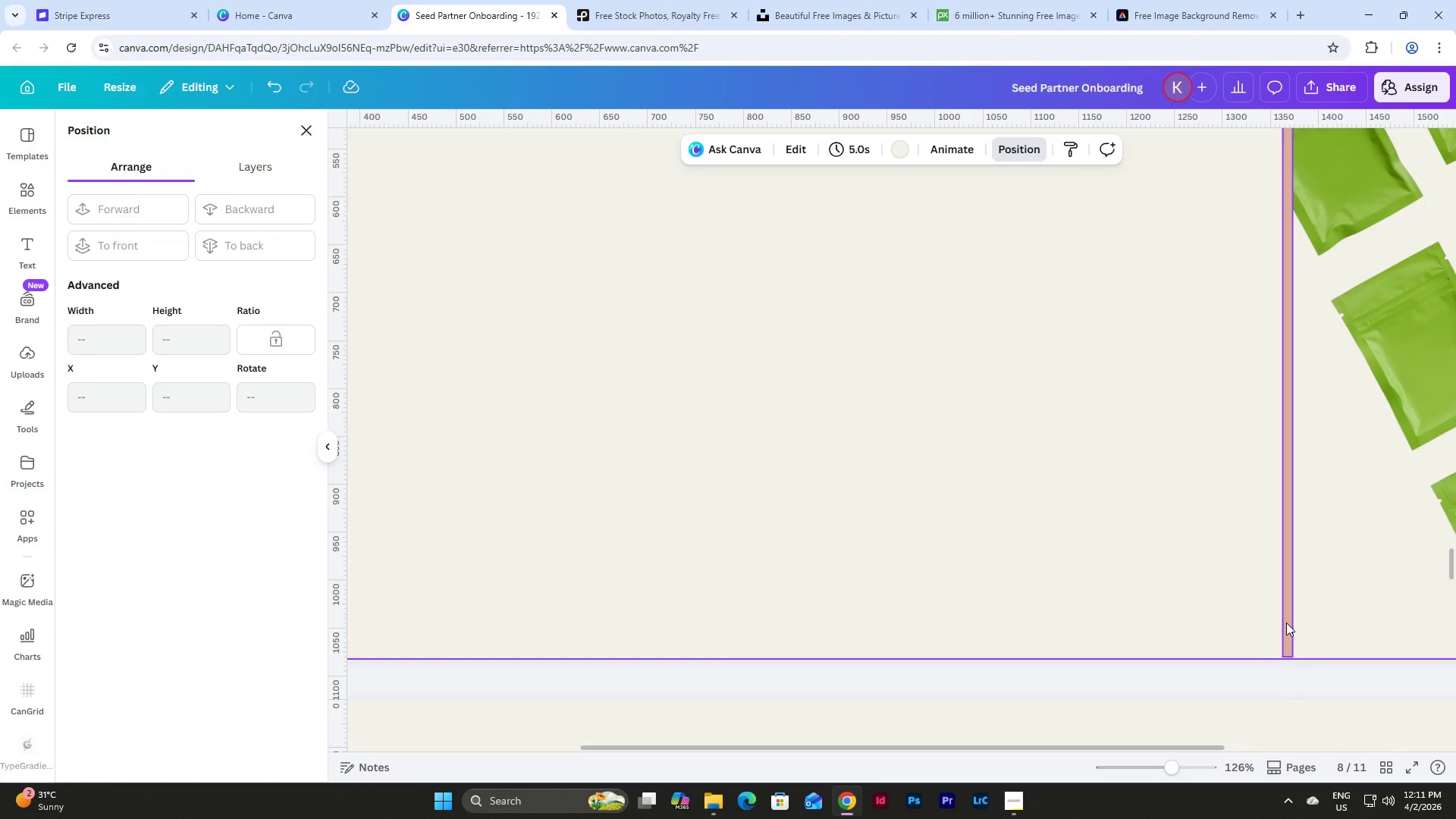 
left_click([1286, 686])
 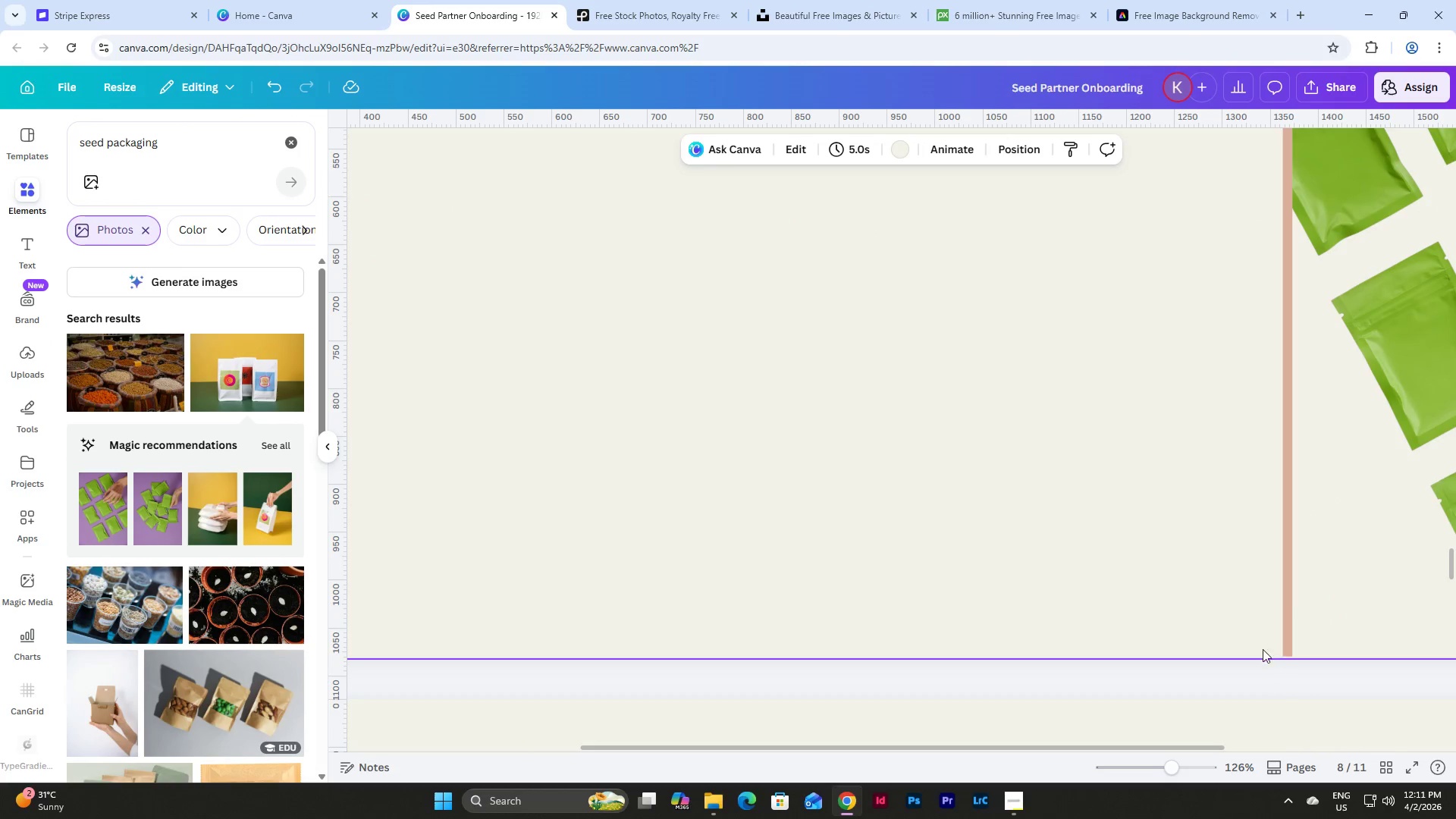 
scroll: coordinate [1156, 607], scroll_direction: up, amount: 5.0
 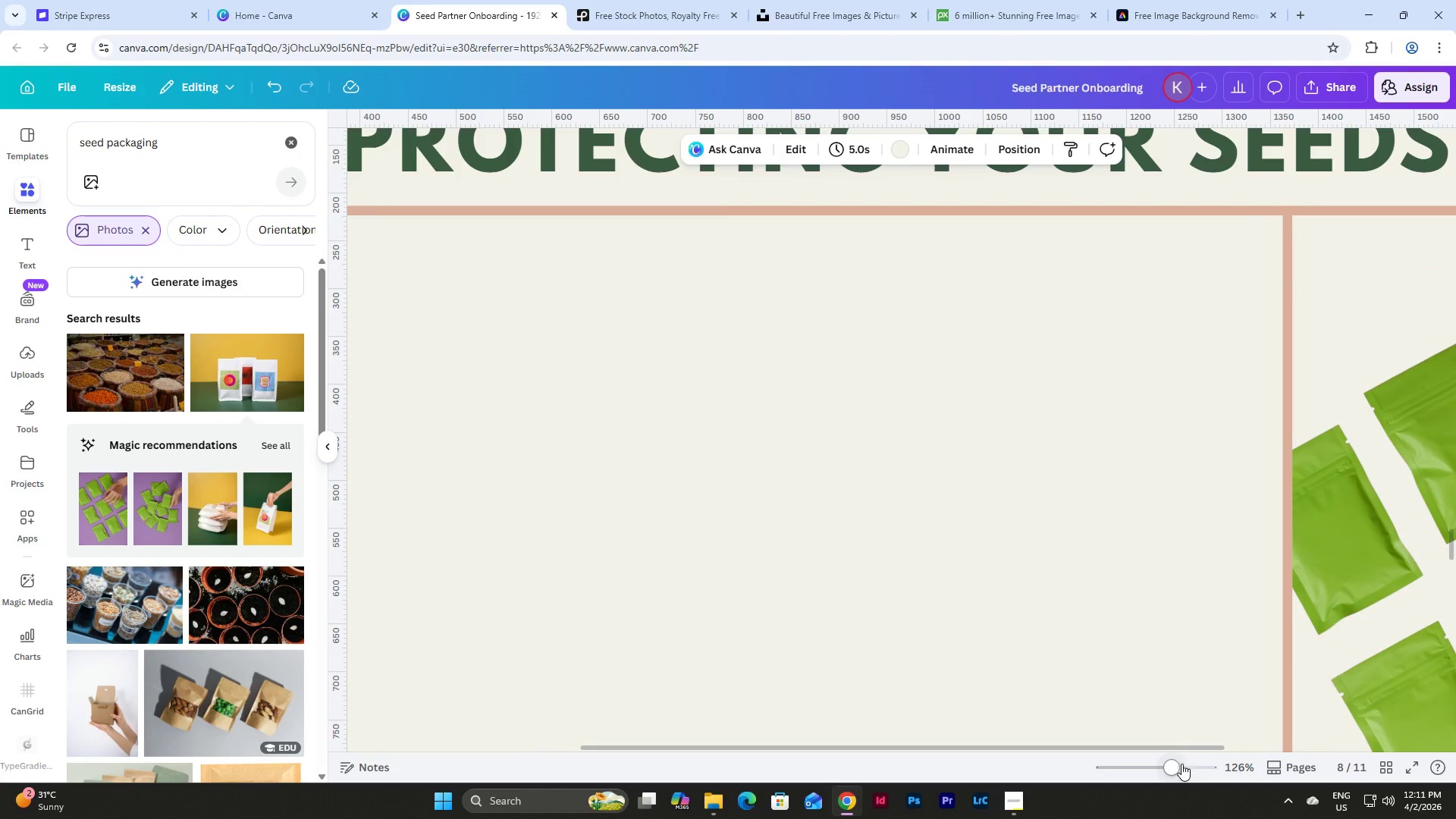 
left_click_drag(start_coordinate=[1175, 767], to_coordinate=[1146, 756])
 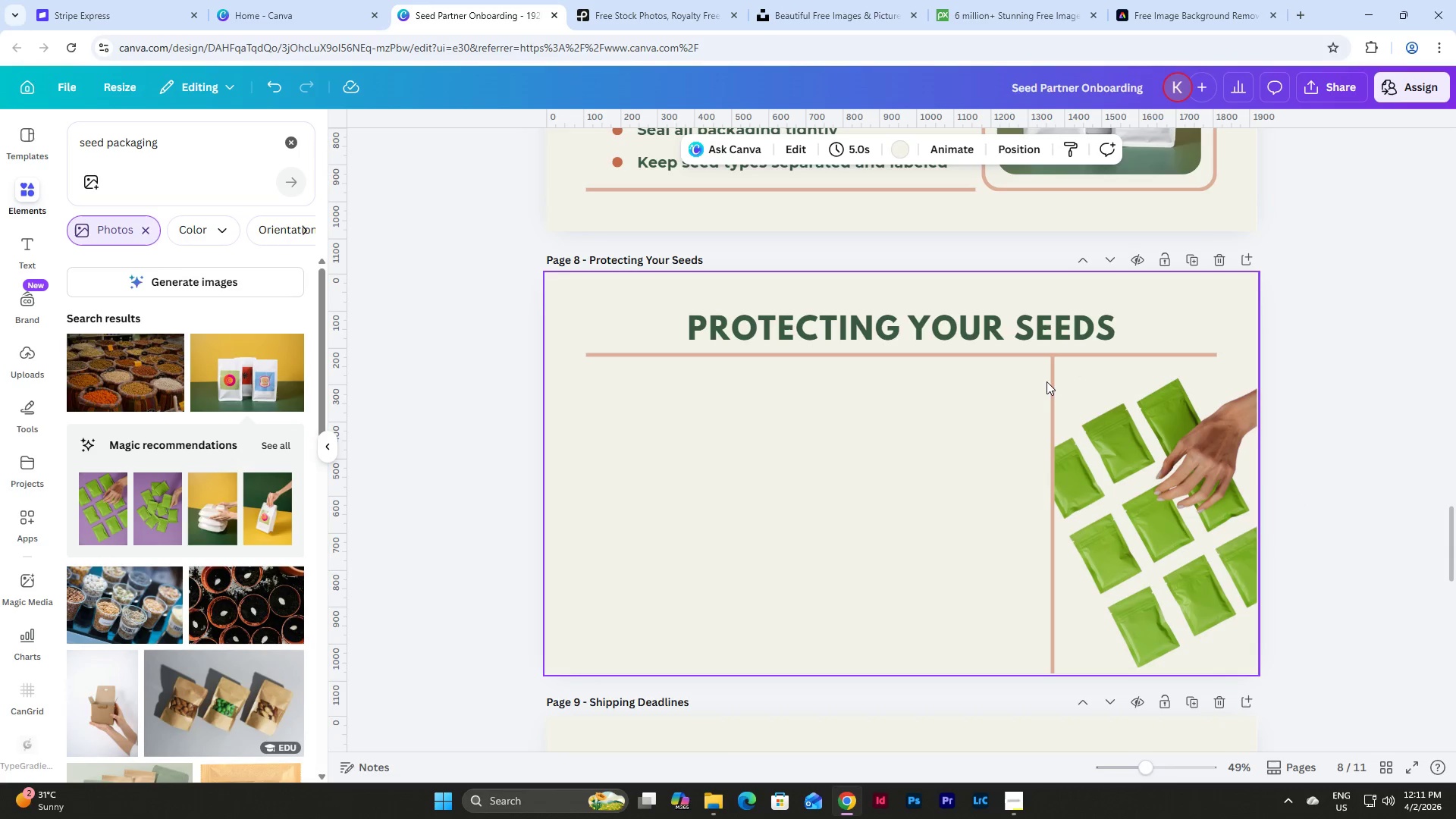 
left_click([1052, 384])
 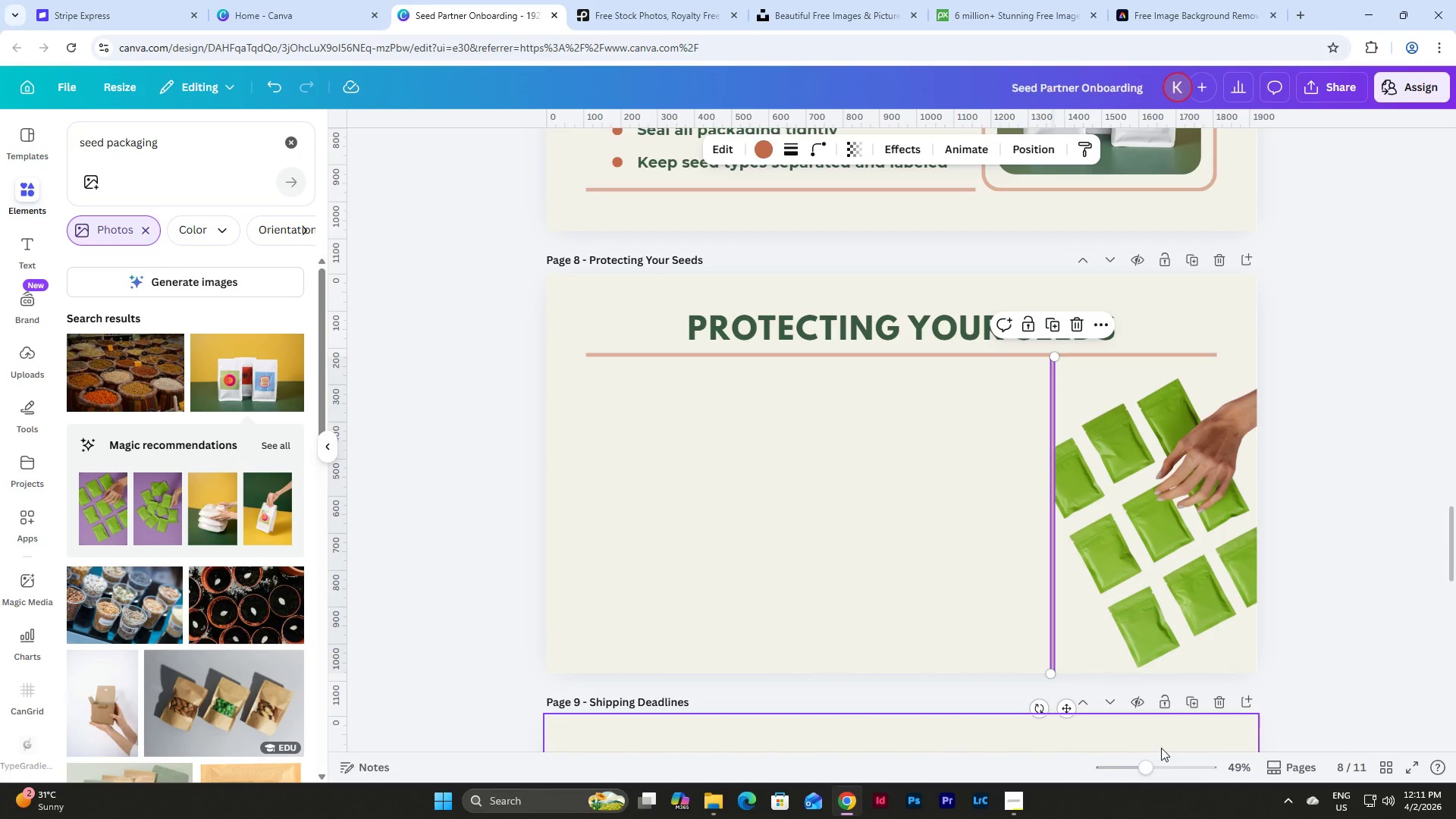 
left_click_drag(start_coordinate=[1152, 769], to_coordinate=[1161, 769])
 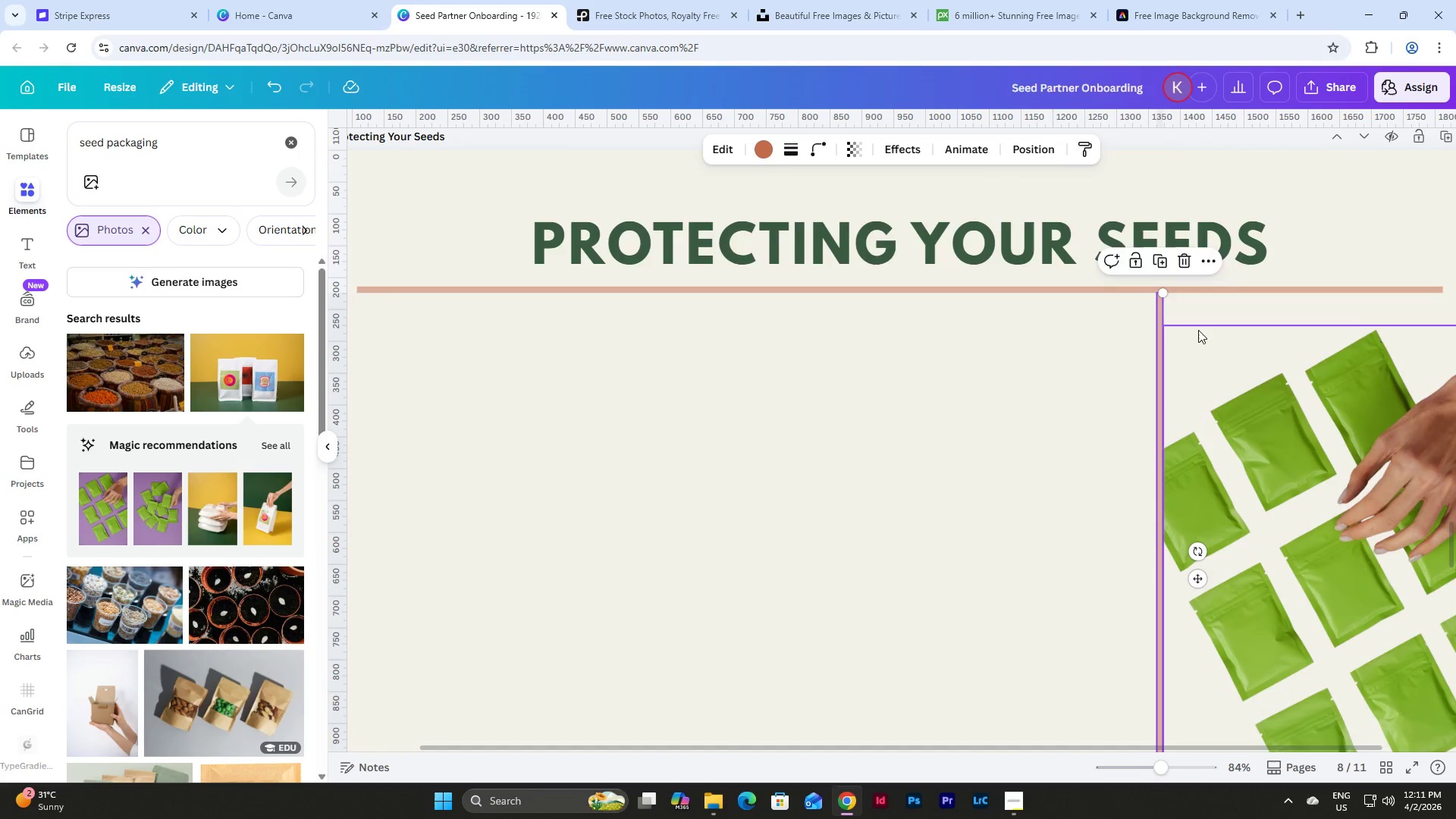 
scroll: coordinate [1198, 330], scroll_direction: up, amount: 1.0
 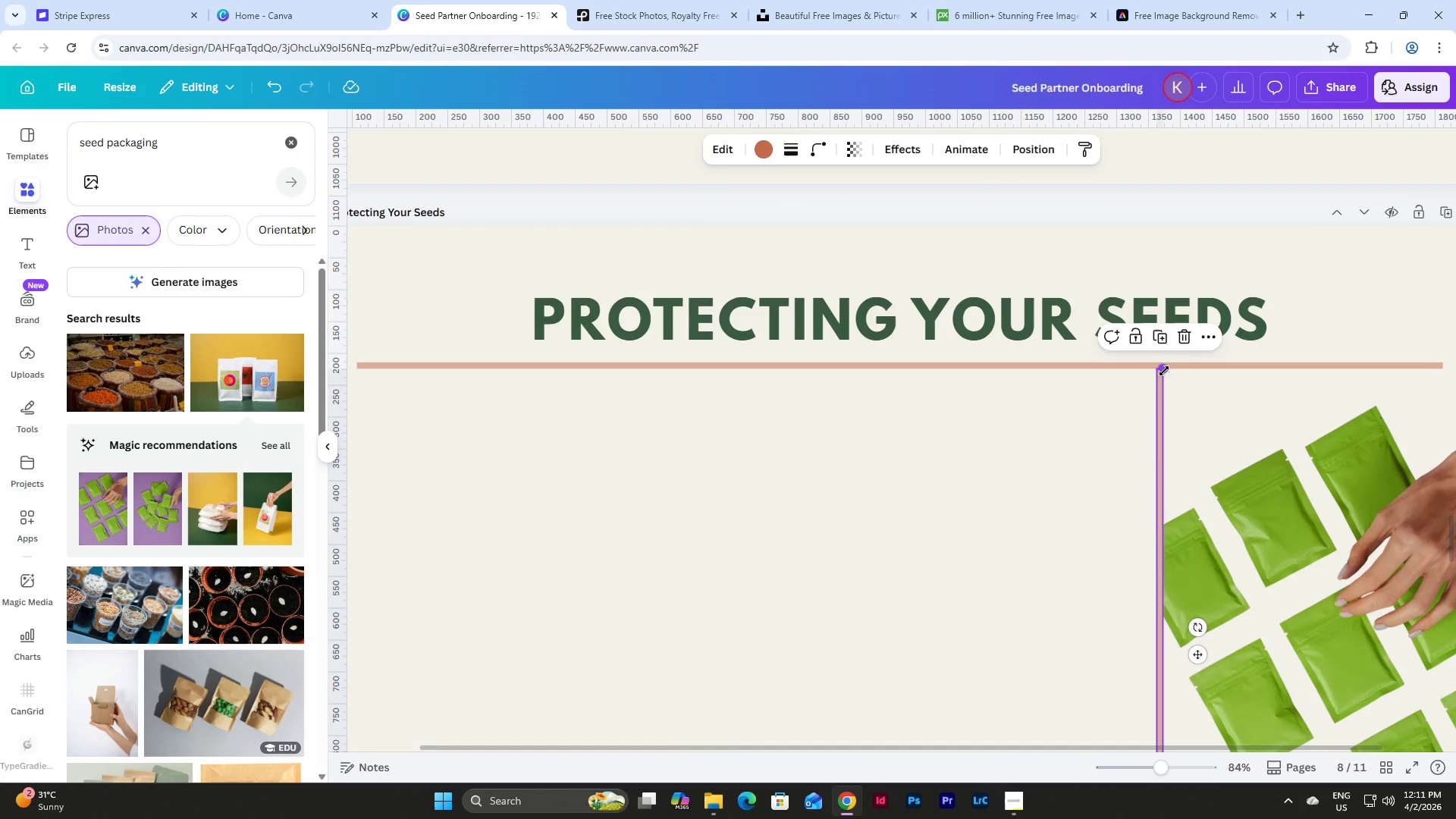 
left_click_drag(start_coordinate=[1164, 371], to_coordinate=[1164, 419])
 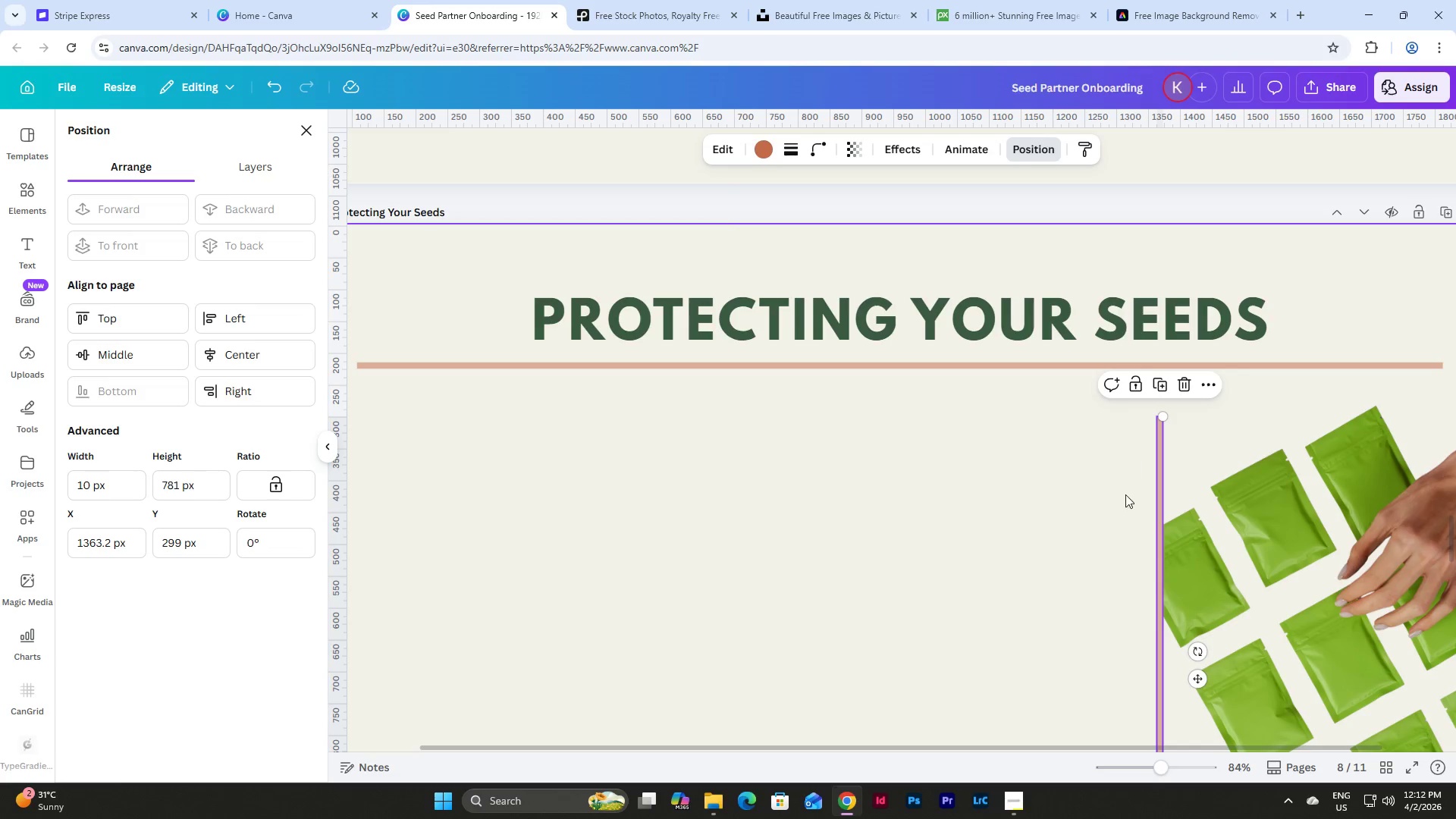 
left_click([1084, 485])
 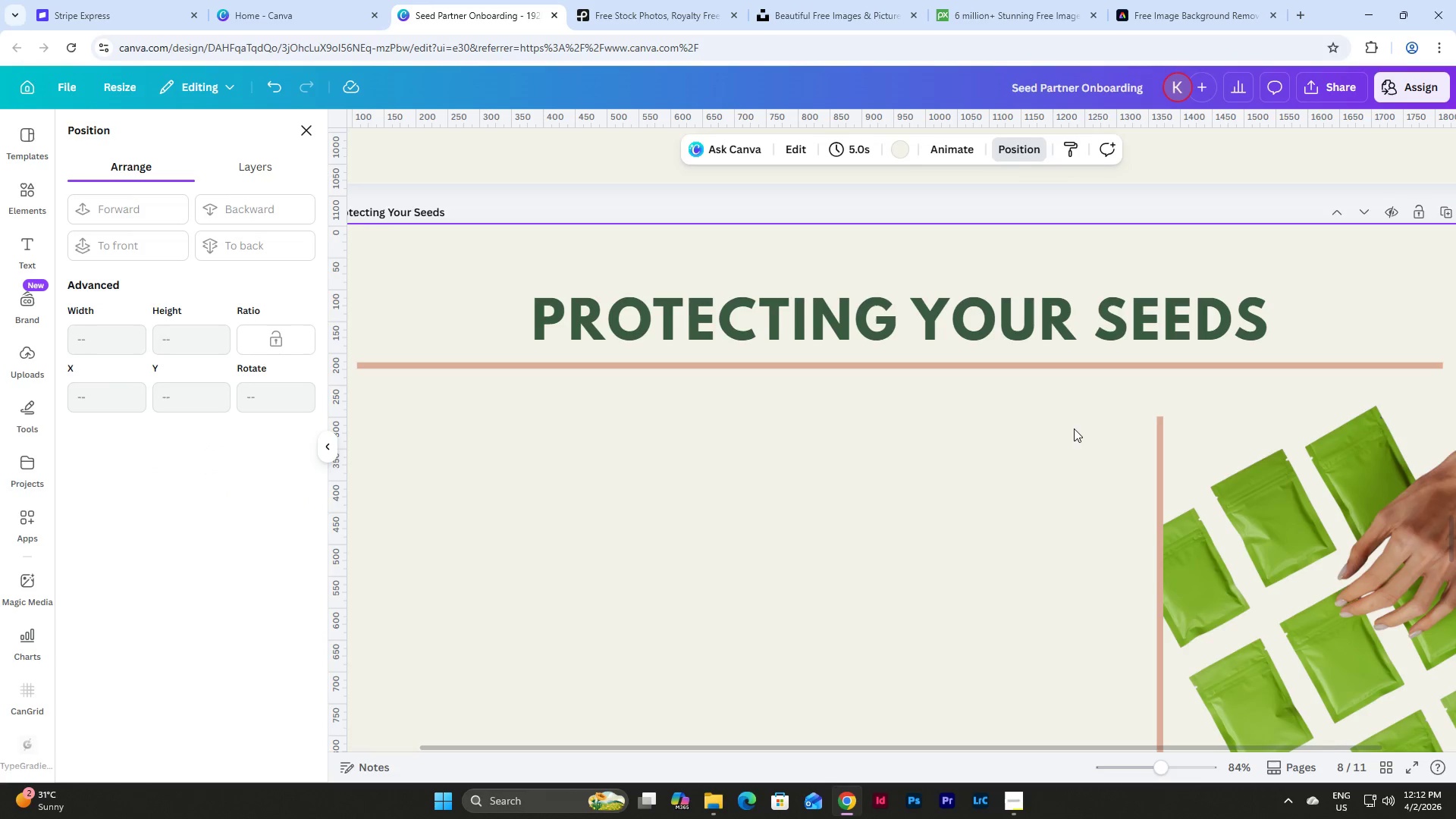 
scroll: coordinate [1074, 427], scroll_direction: down, amount: 6.0
 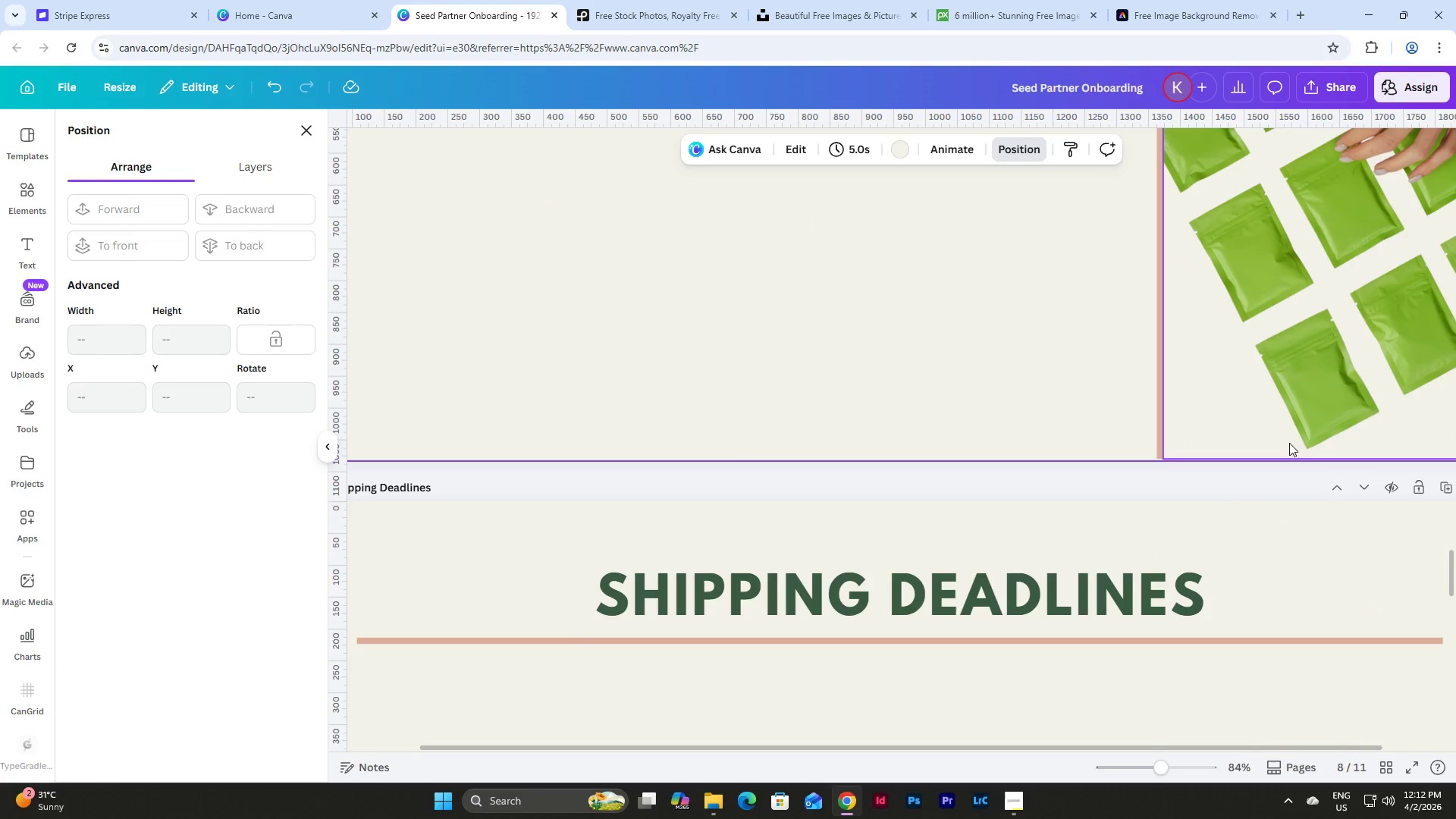 
scroll: coordinate [1304, 443], scroll_direction: up, amount: 1.0
 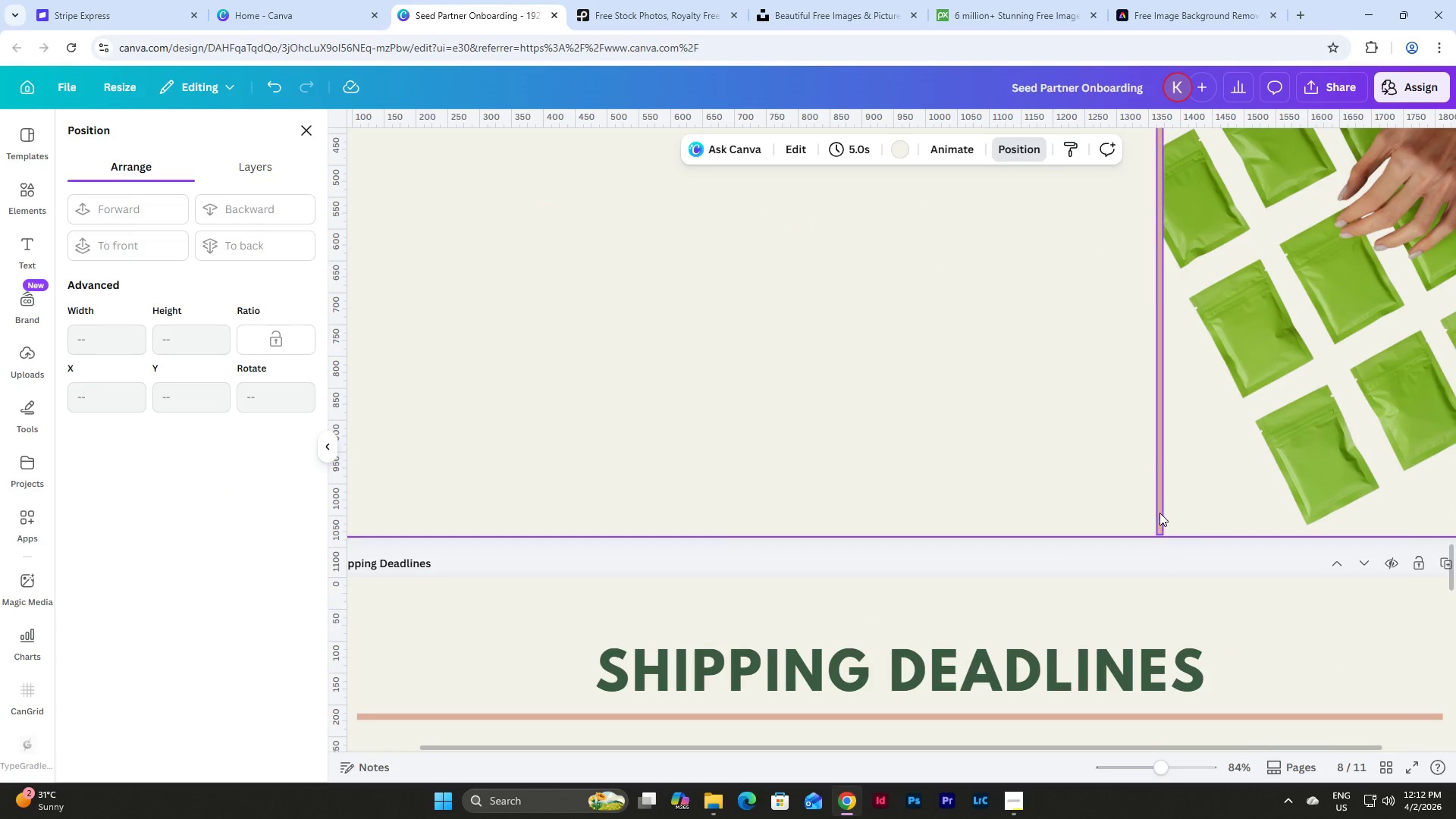 
left_click([1159, 513])
 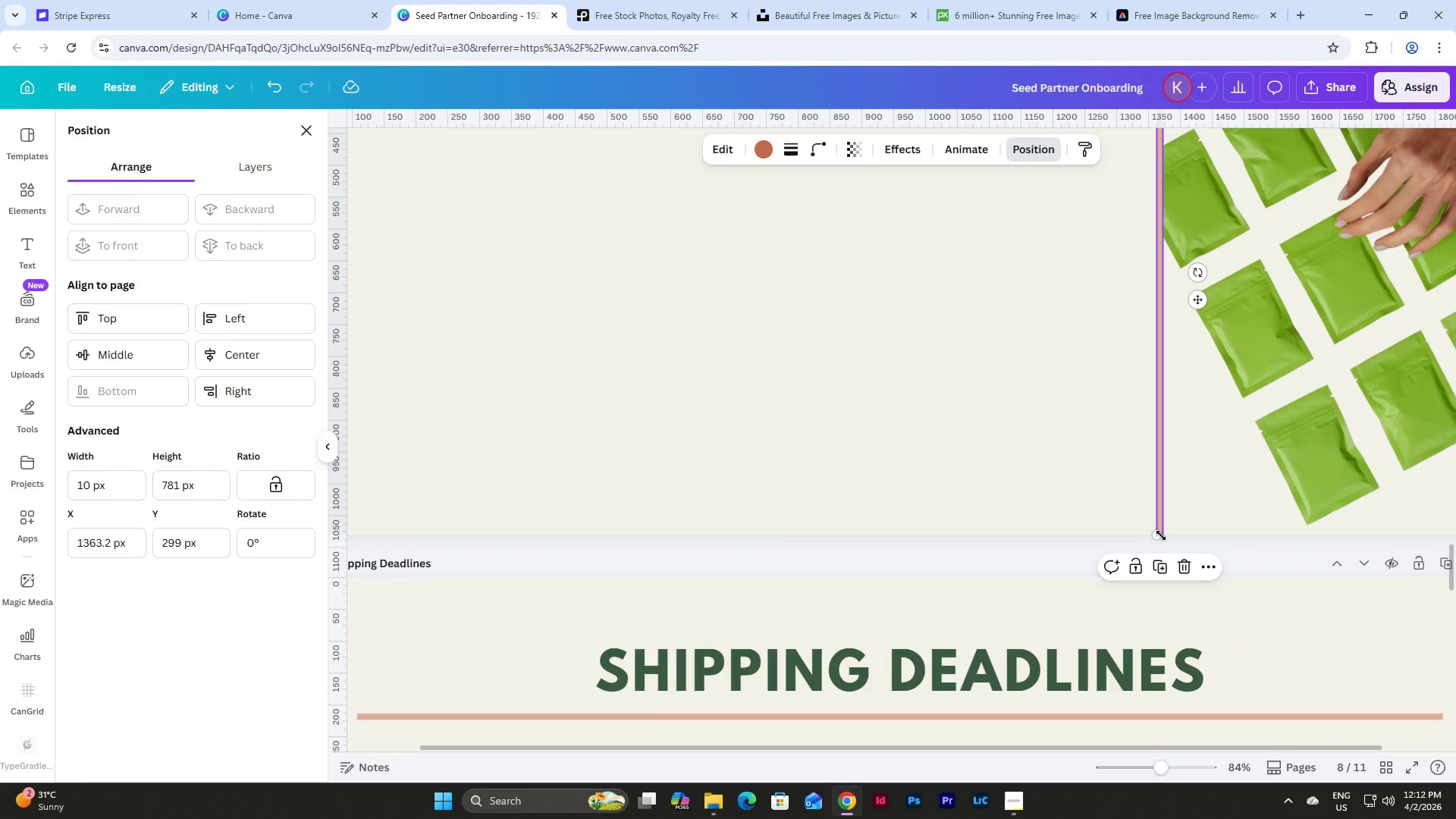 
left_click_drag(start_coordinate=[1160, 535], to_coordinate=[1163, 465])
 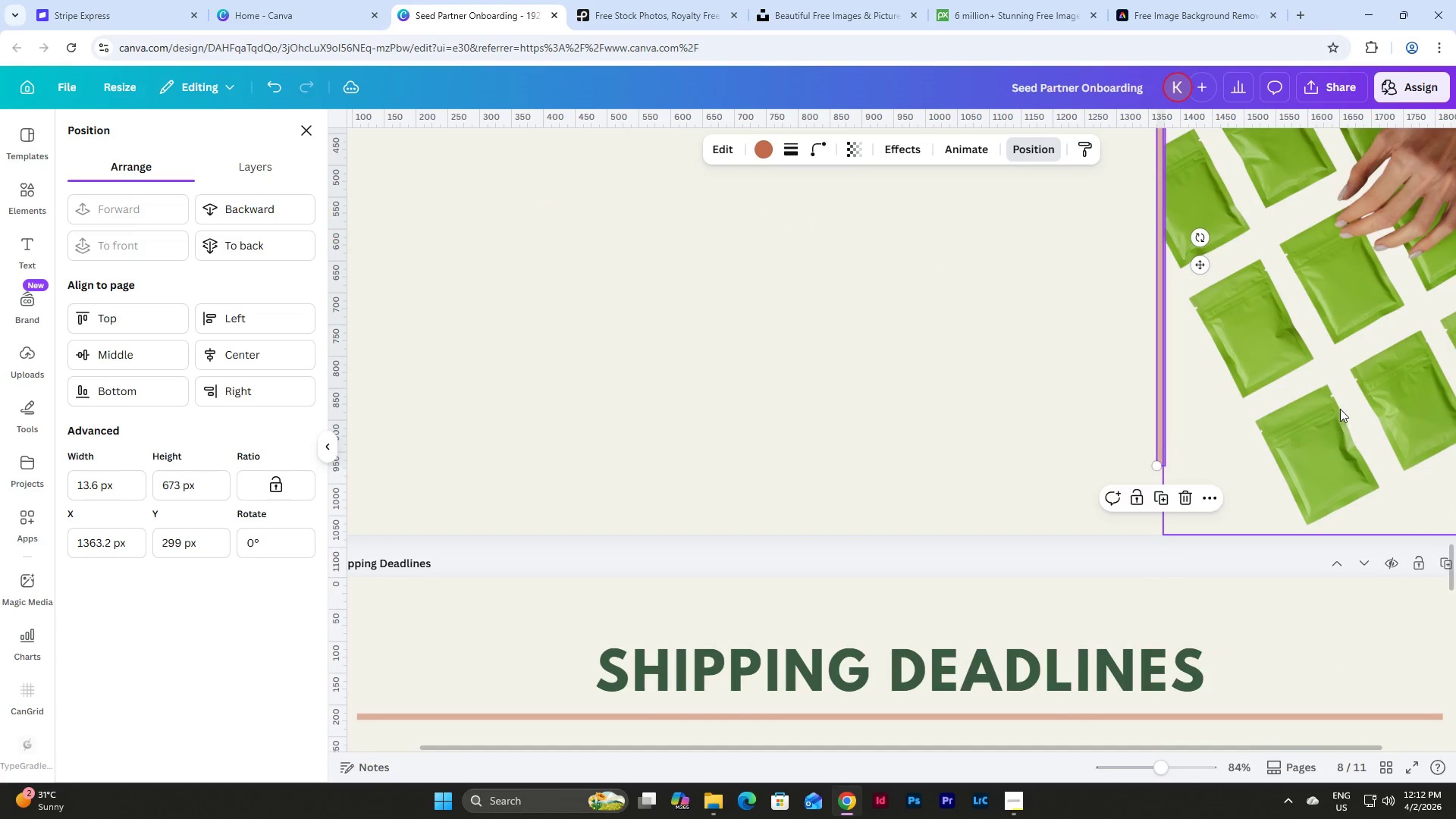 
scroll: coordinate [1340, 409], scroll_direction: up, amount: 3.0
 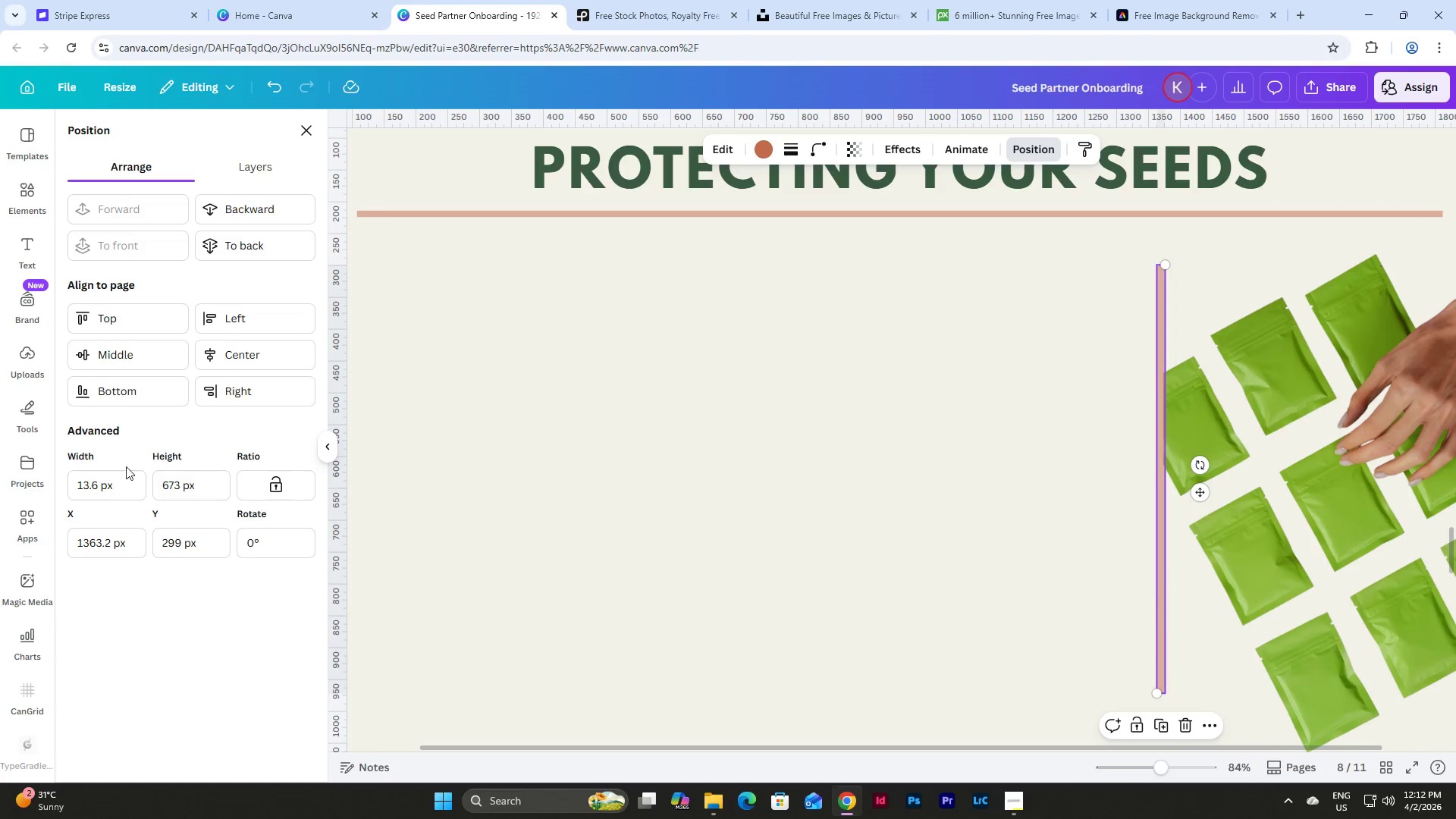 
left_click_drag(start_coordinate=[127, 489], to_coordinate=[29, 491])
 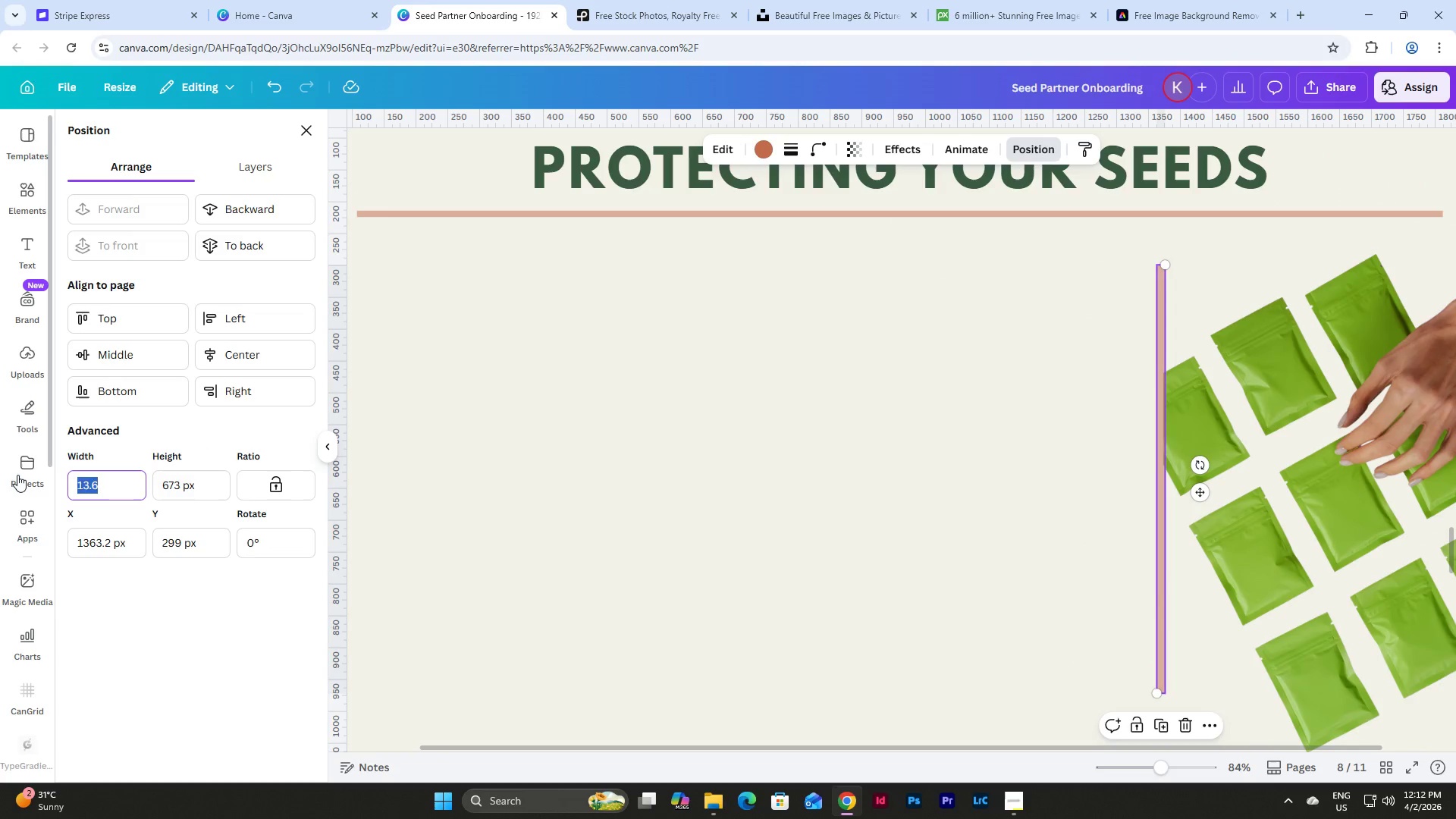 
key(Numpad1)
 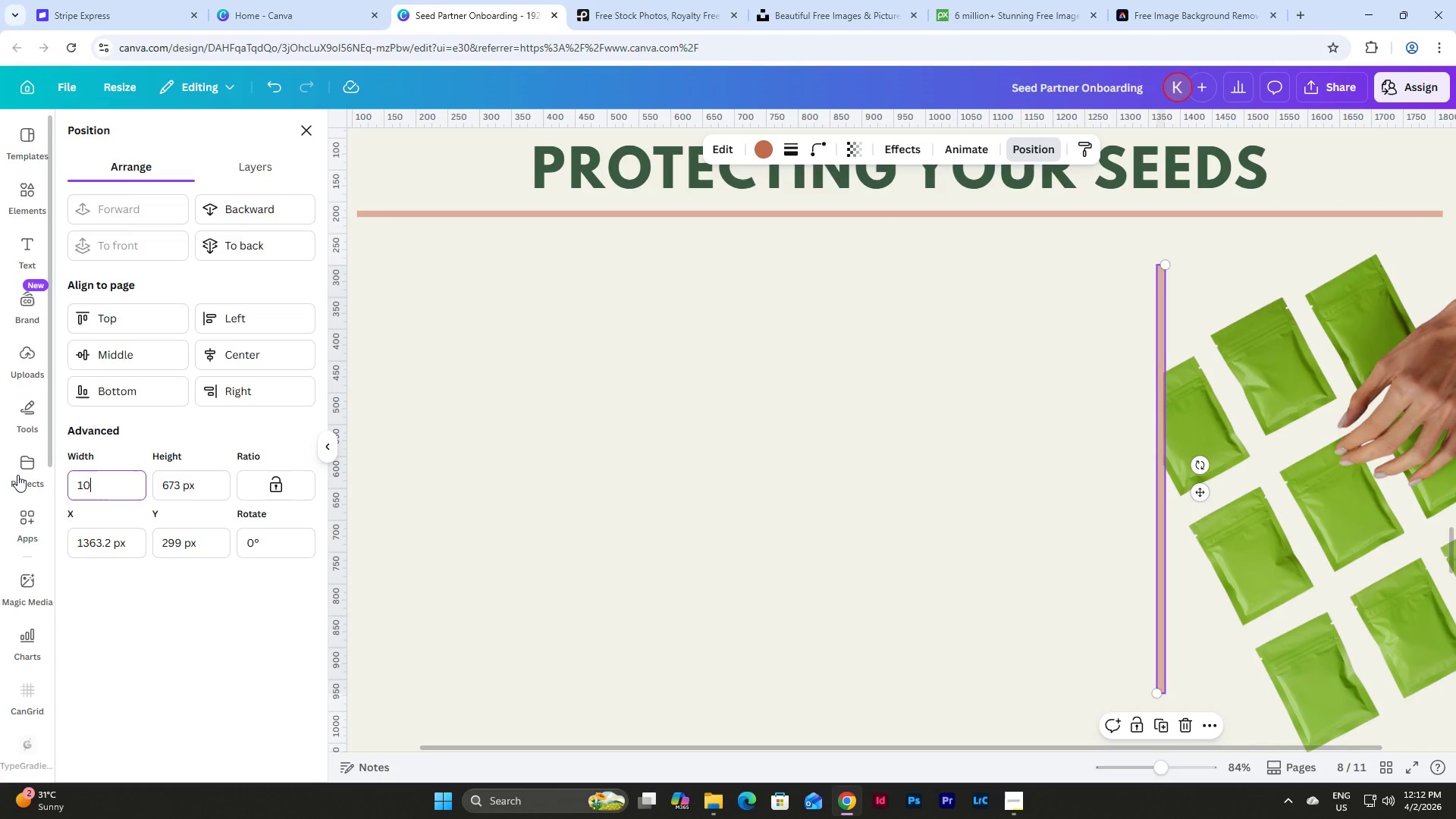 
key(Numpad0)
 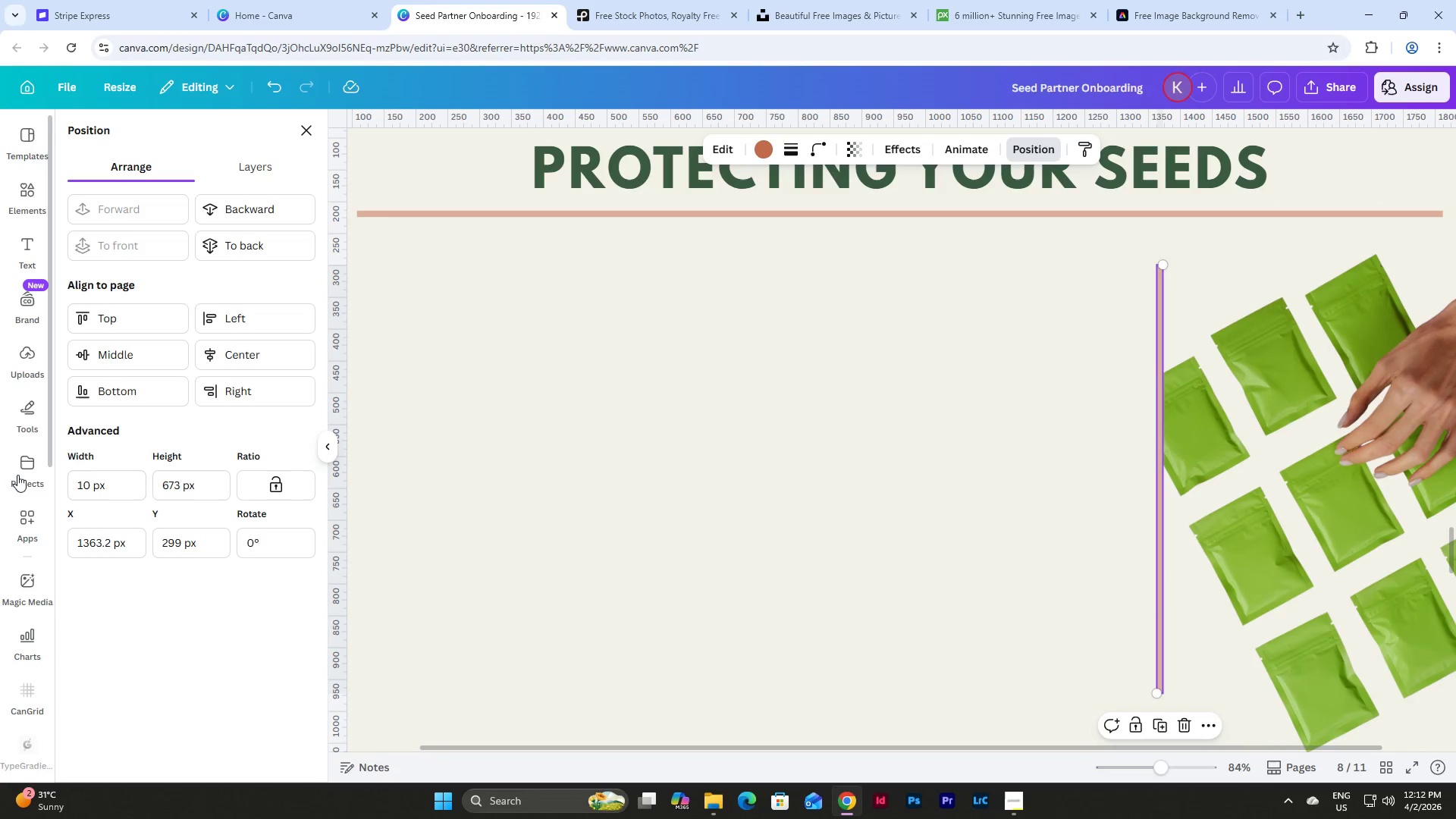 
key(NumpadEnter)
 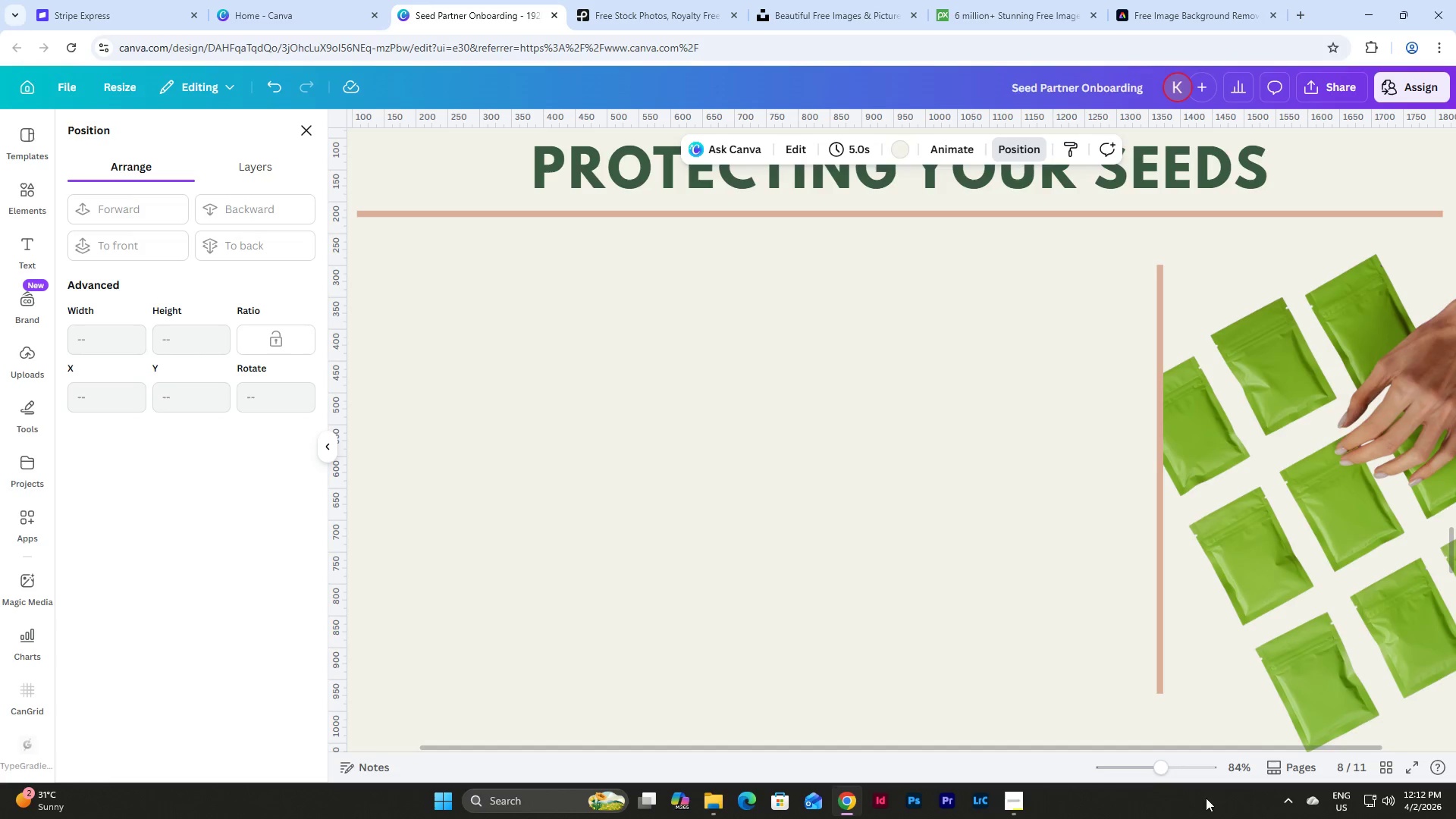 
left_click_drag(start_coordinate=[1153, 773], to_coordinate=[1133, 769])
 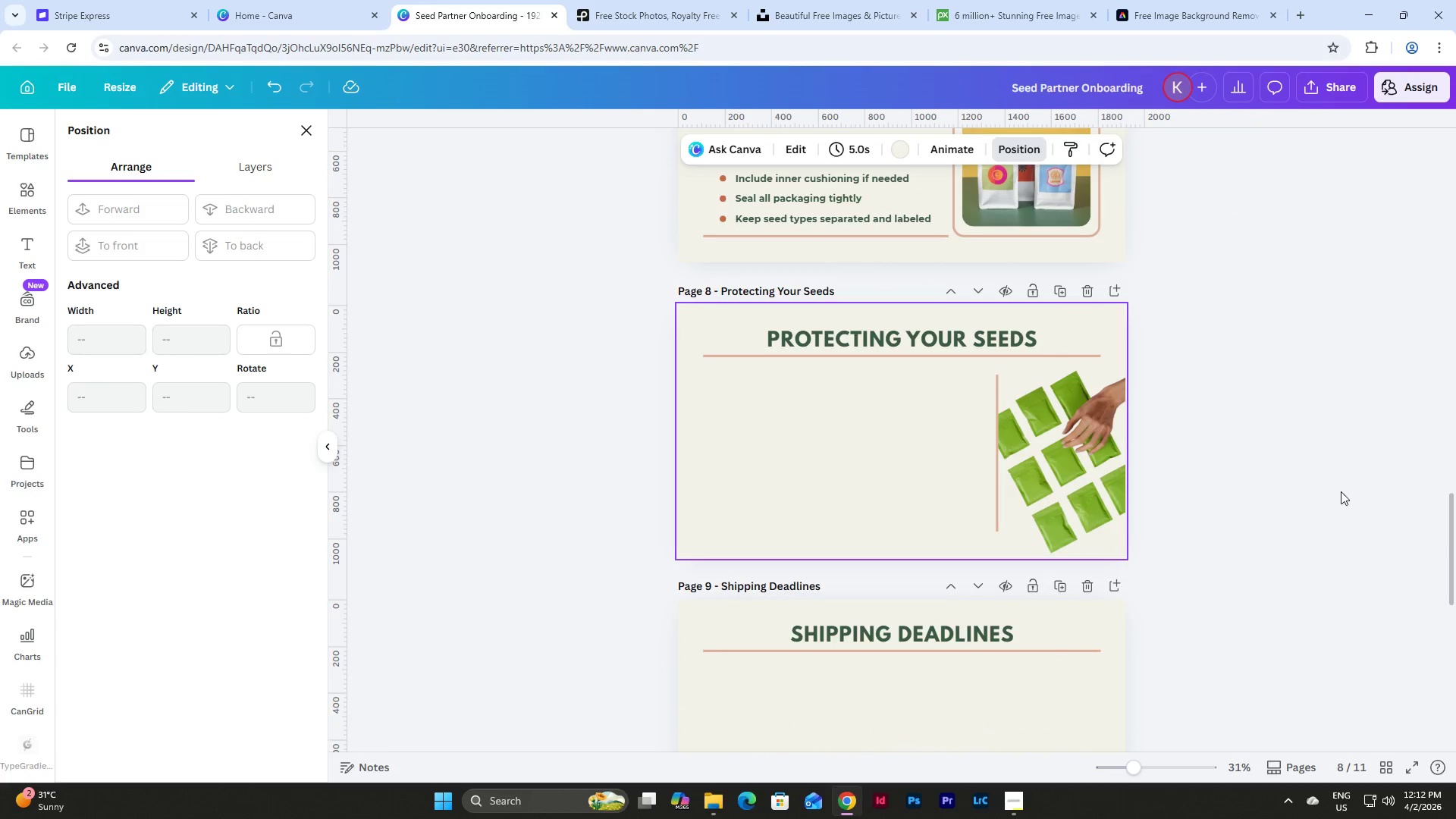 
left_click([1336, 481])
 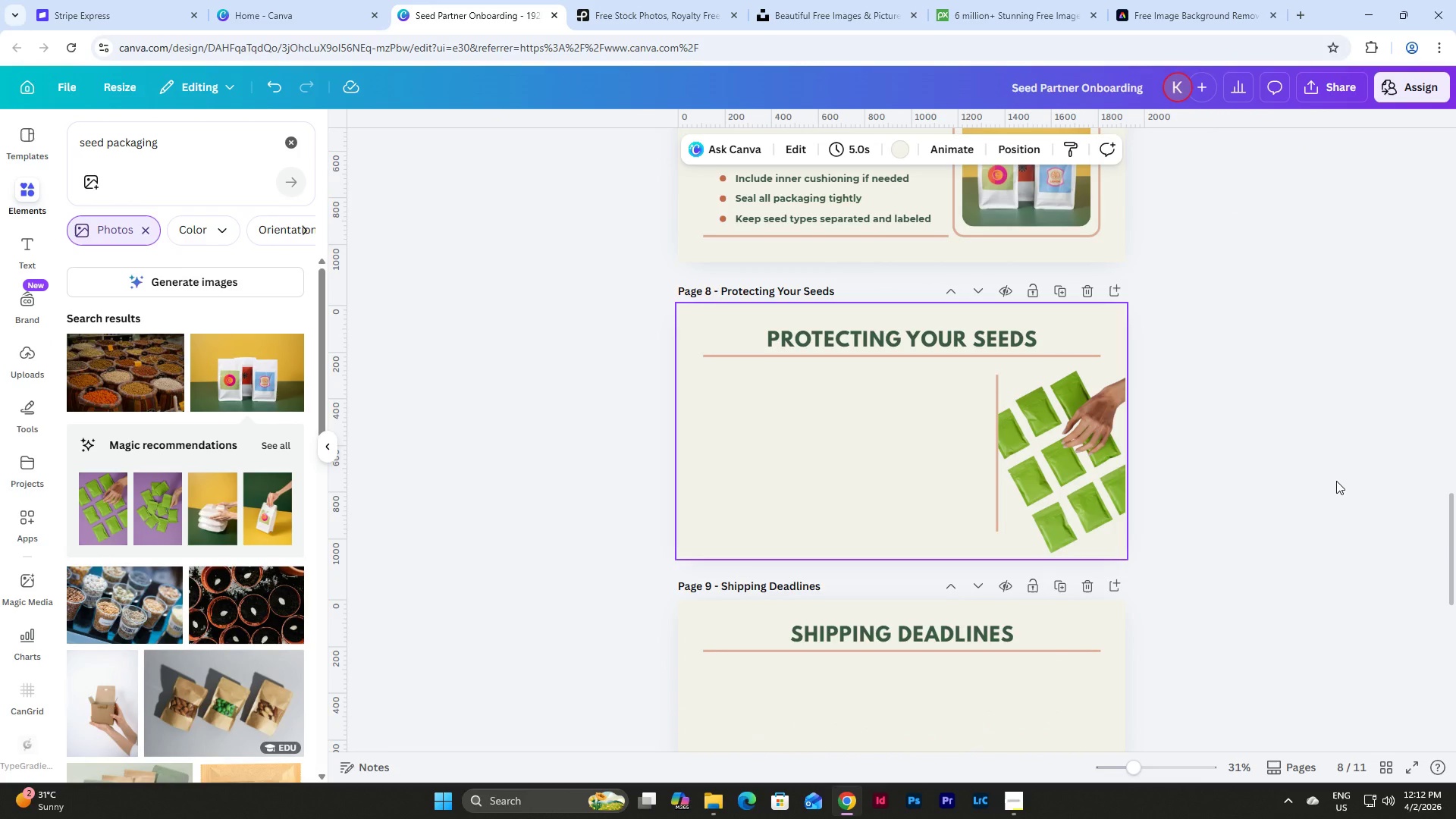 
left_click([1336, 481])
 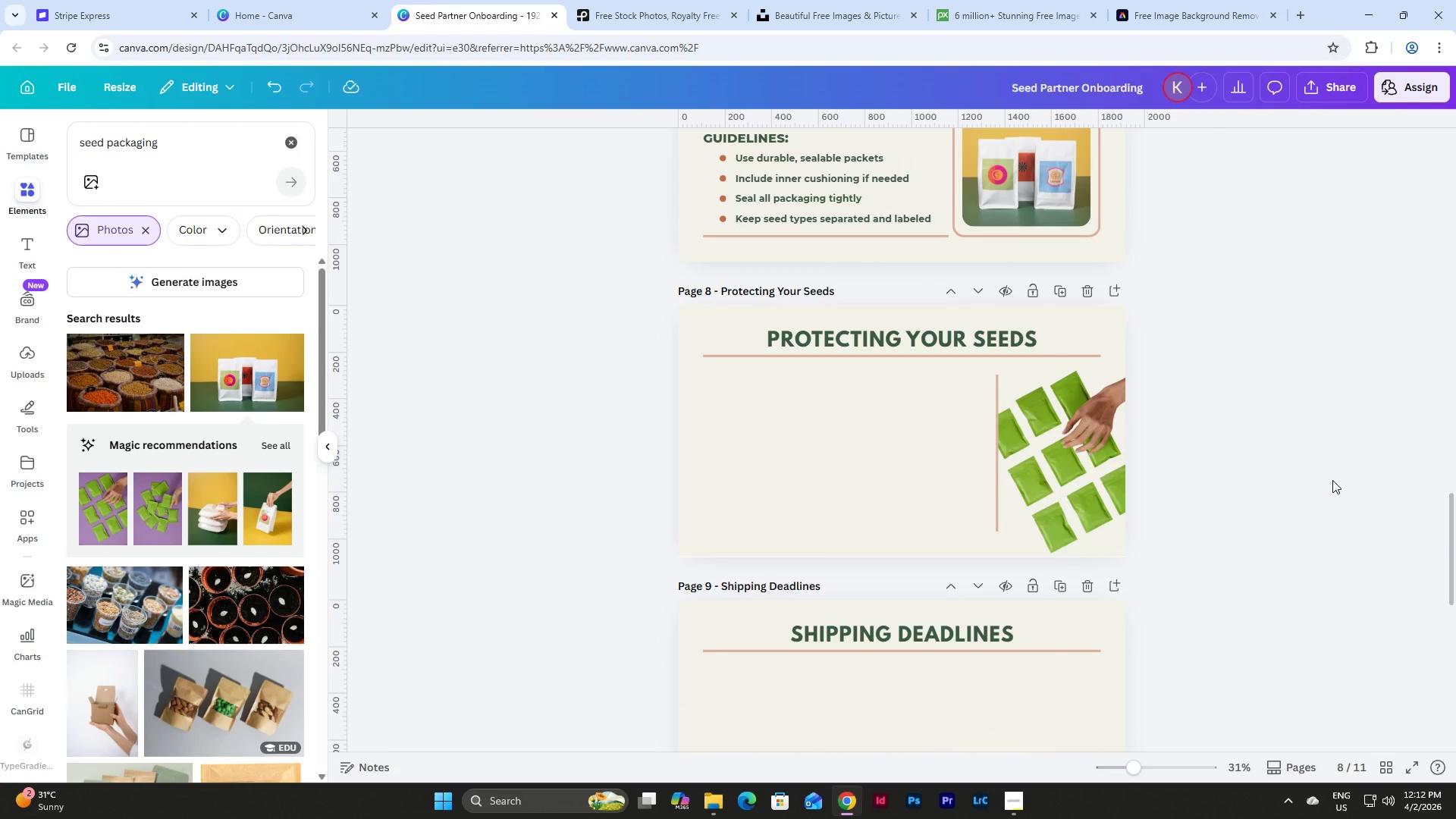 
scroll: coordinate [1332, 480], scroll_direction: up, amount: 3.0
 